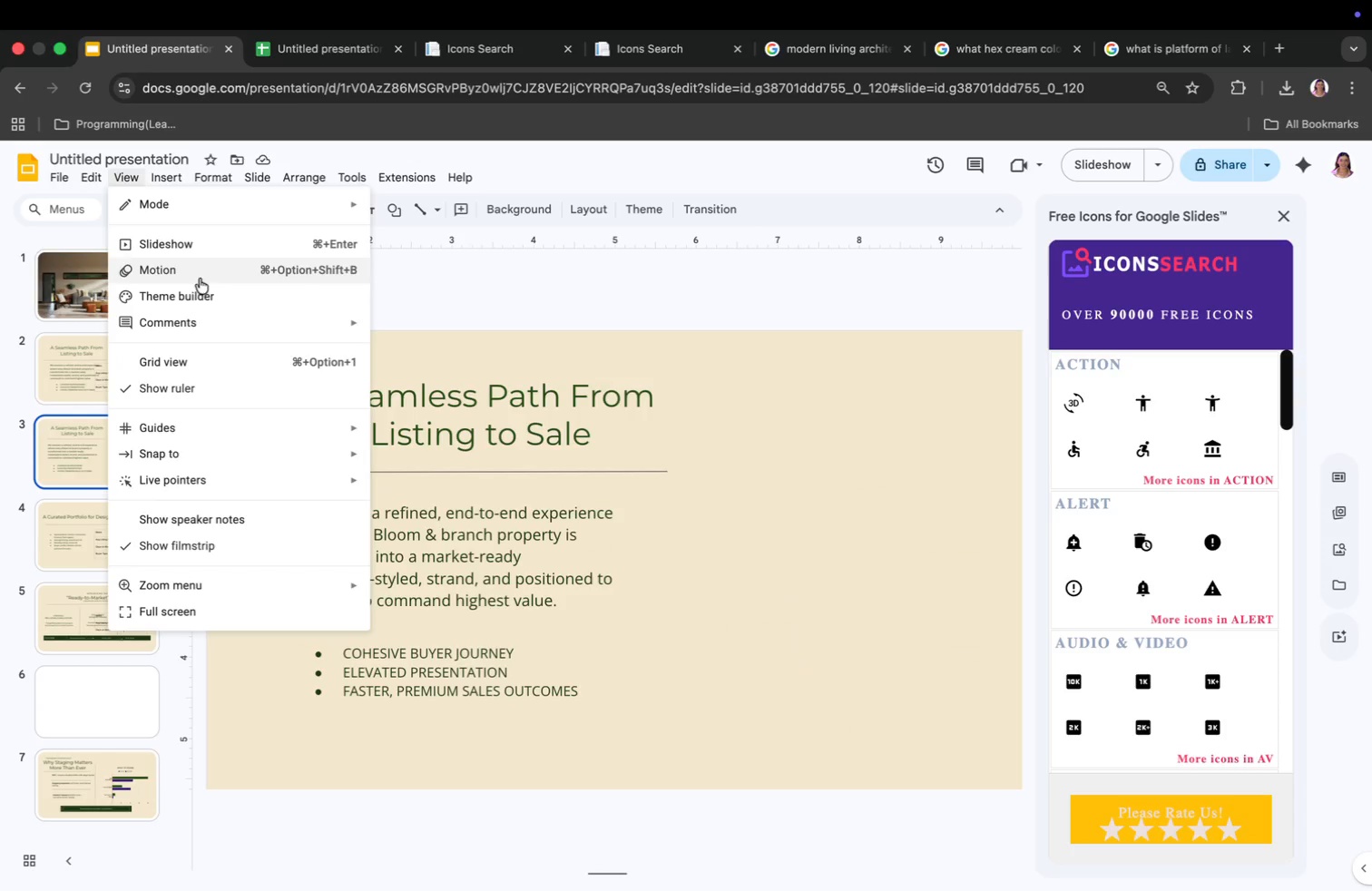 
left_click([202, 299])
 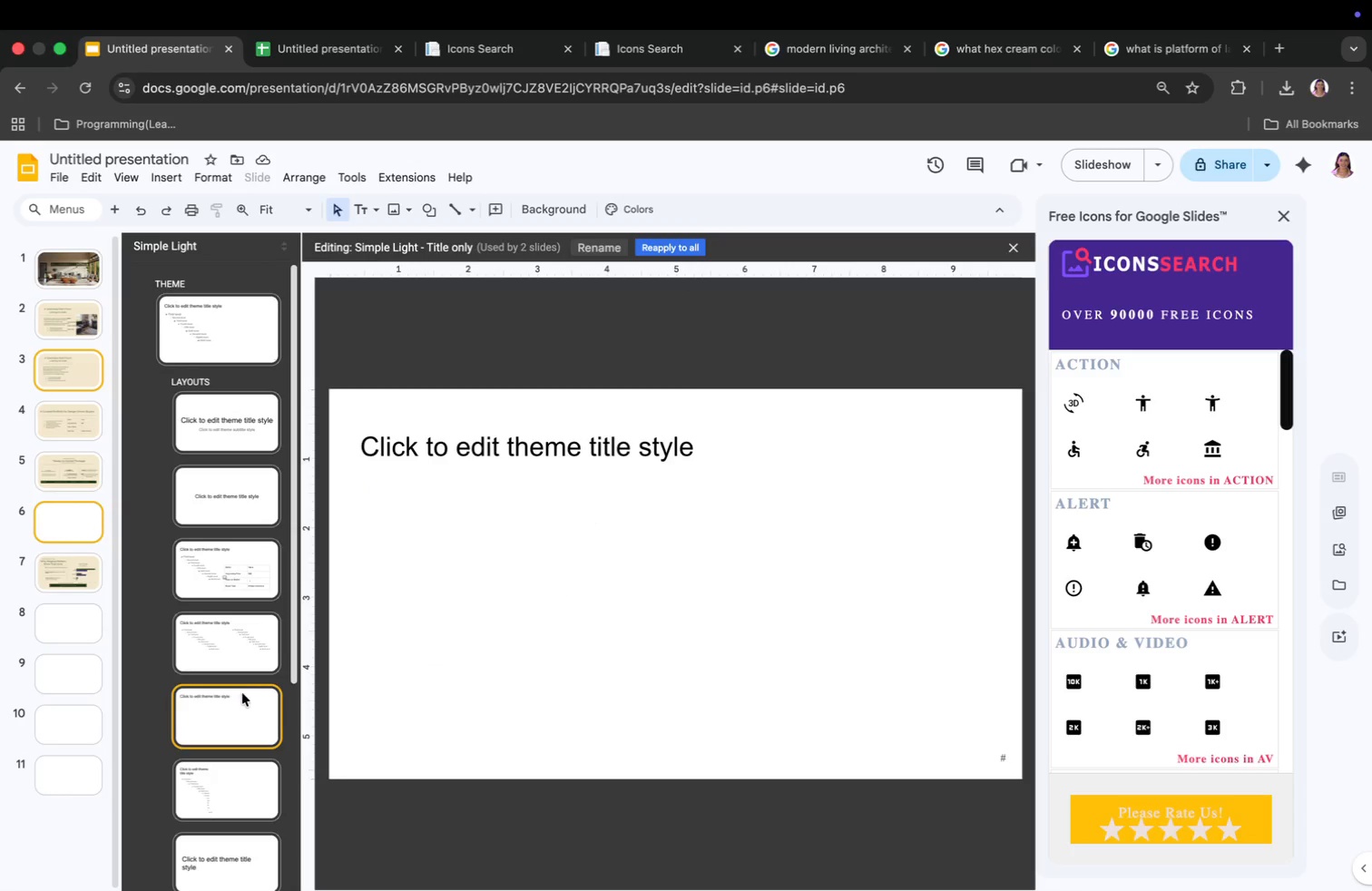 
left_click_drag(start_coordinate=[602, 548], to_coordinate=[602, 543])
 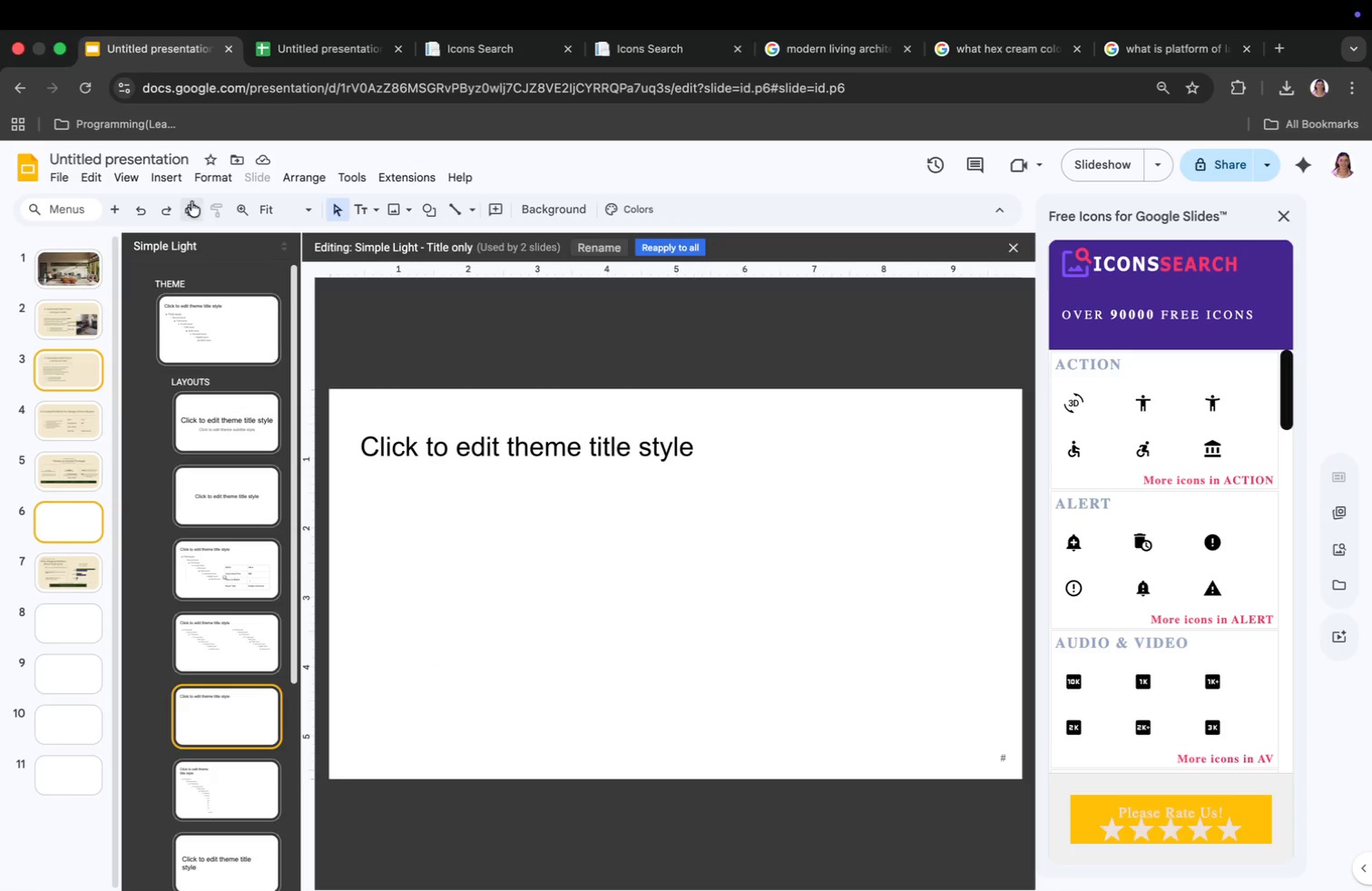 
left_click([152, 175])
 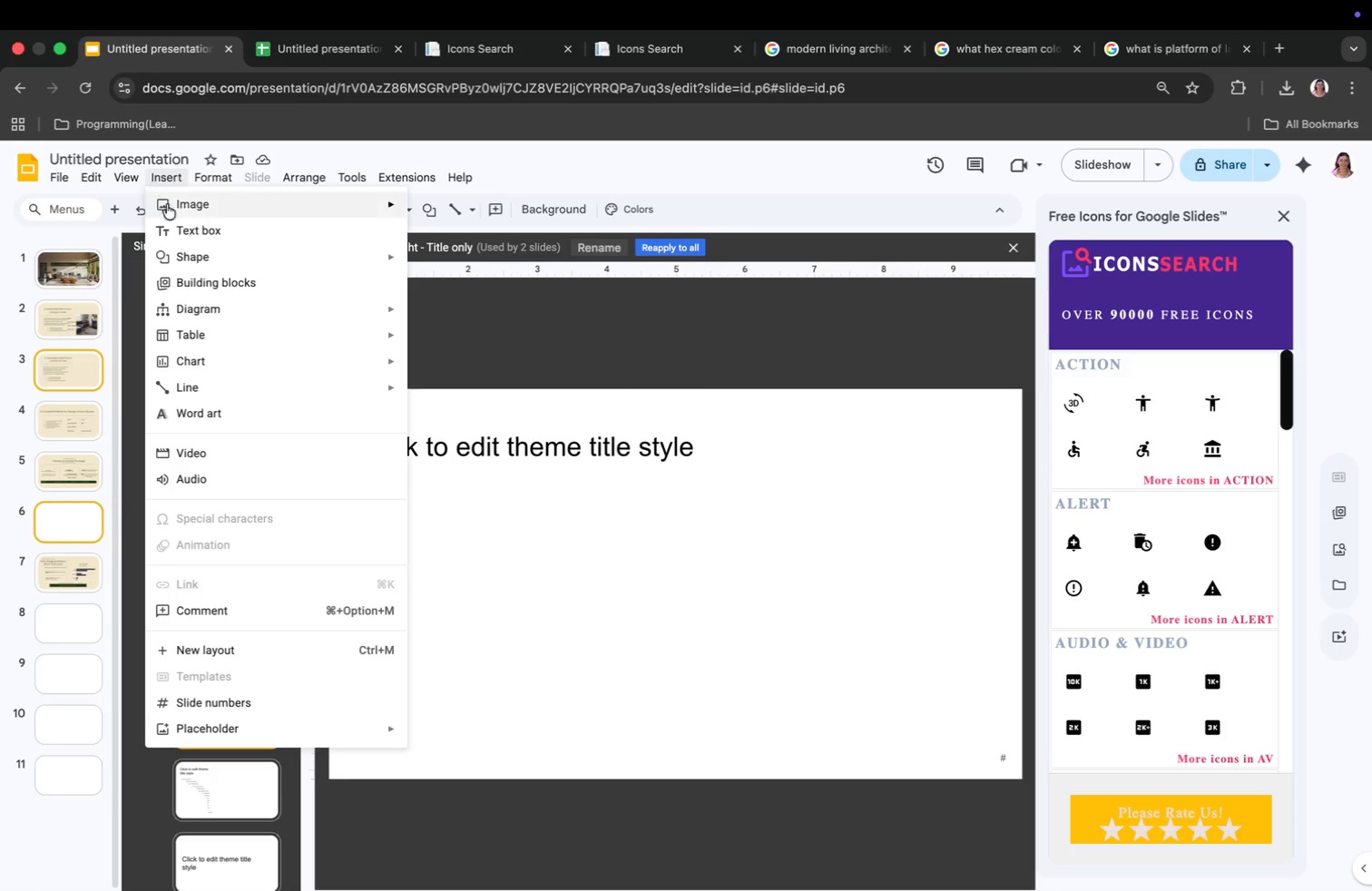 
mouse_move([219, 288])
 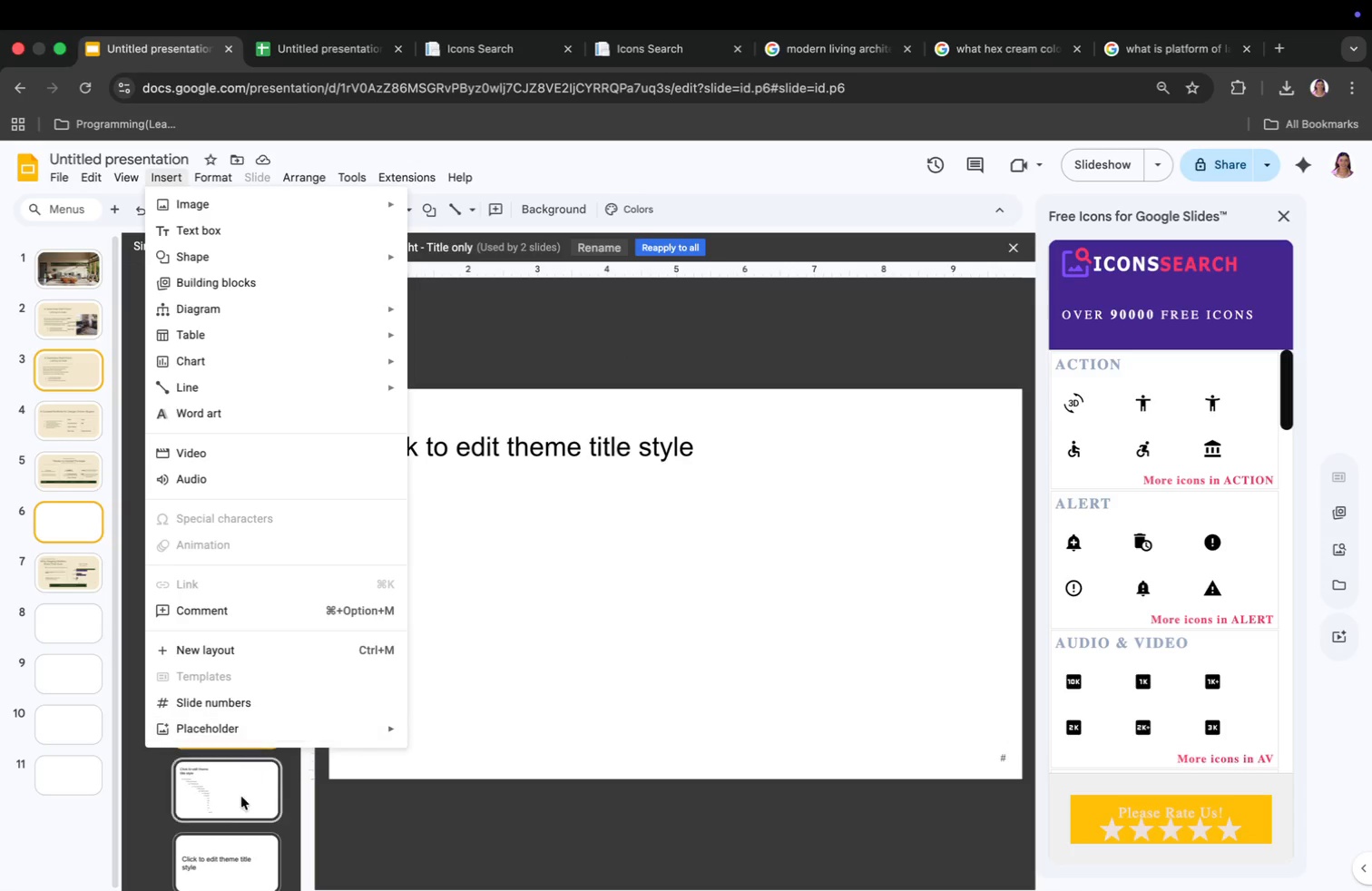 
mouse_move([258, 726])
 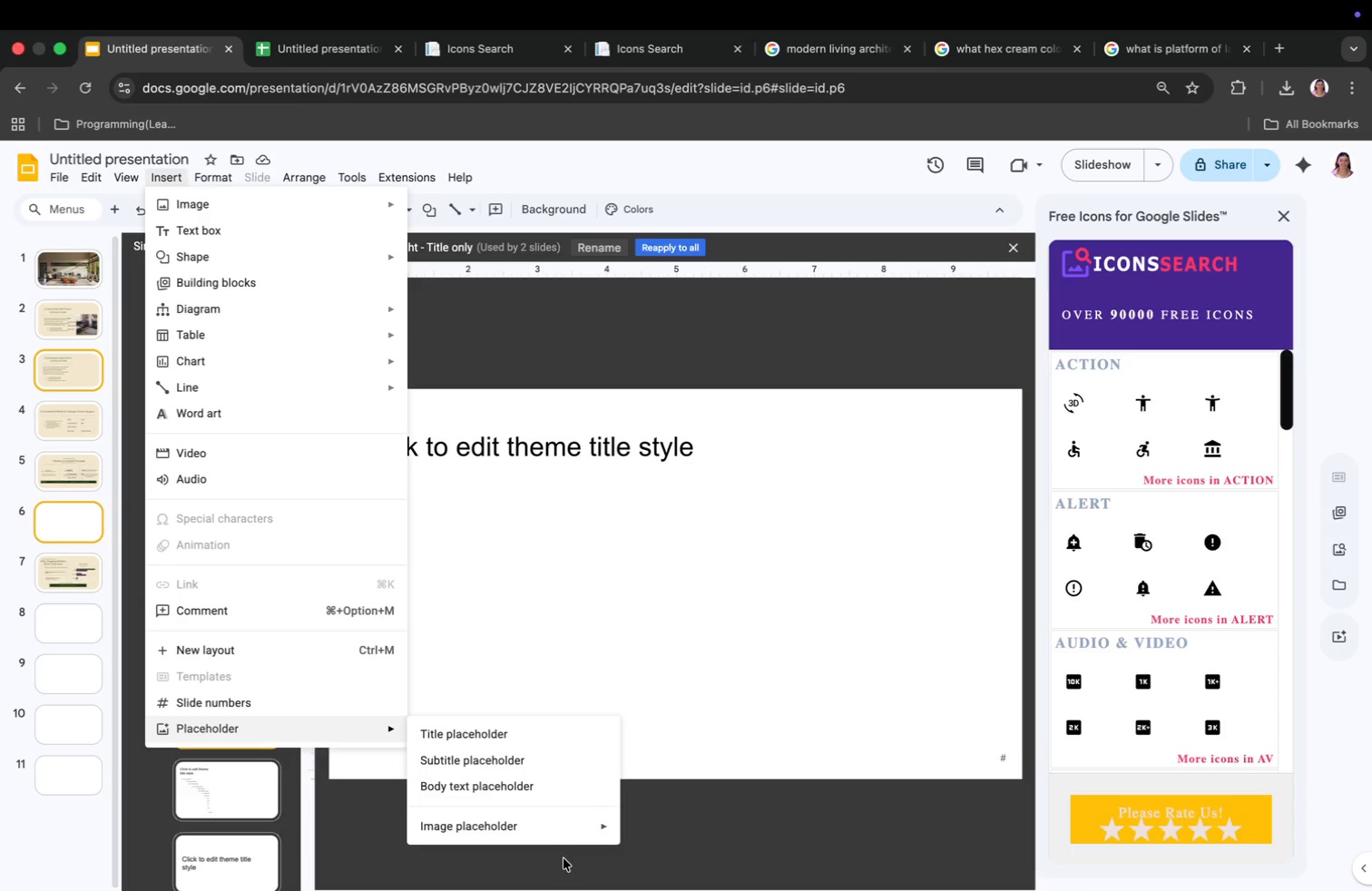 
left_click([581, 822])
 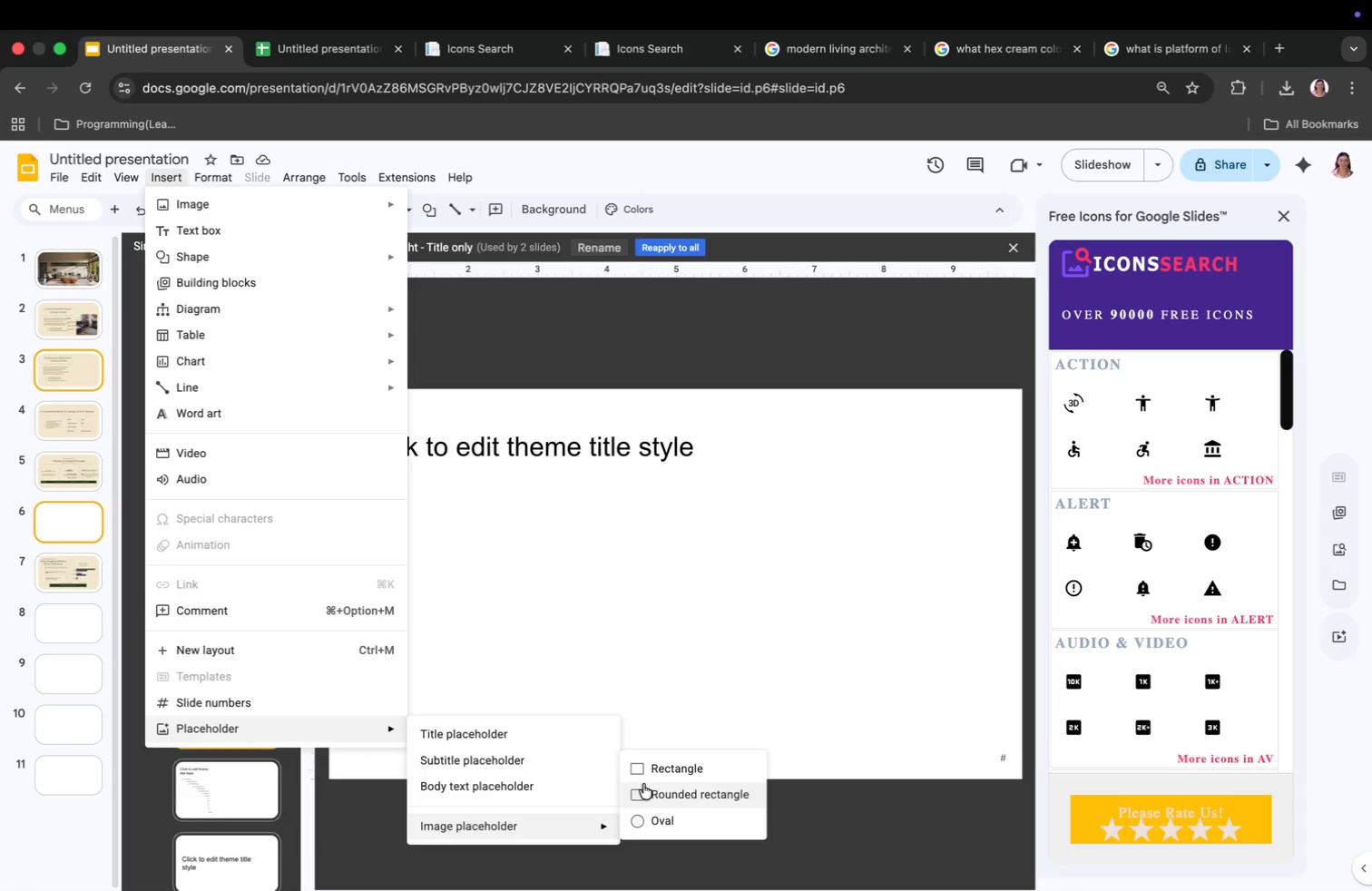 
left_click([644, 770])
 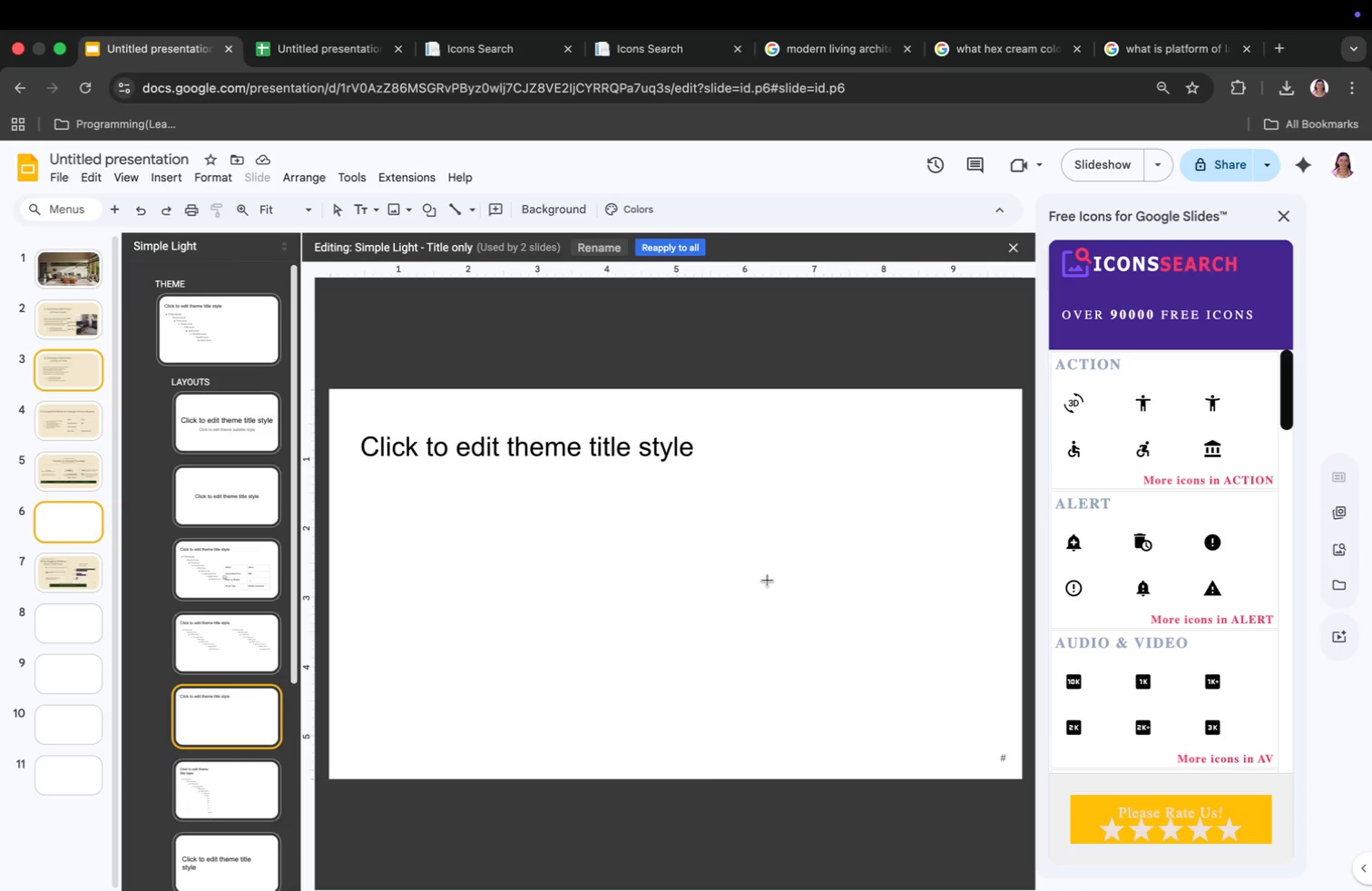 
left_click([776, 567])
 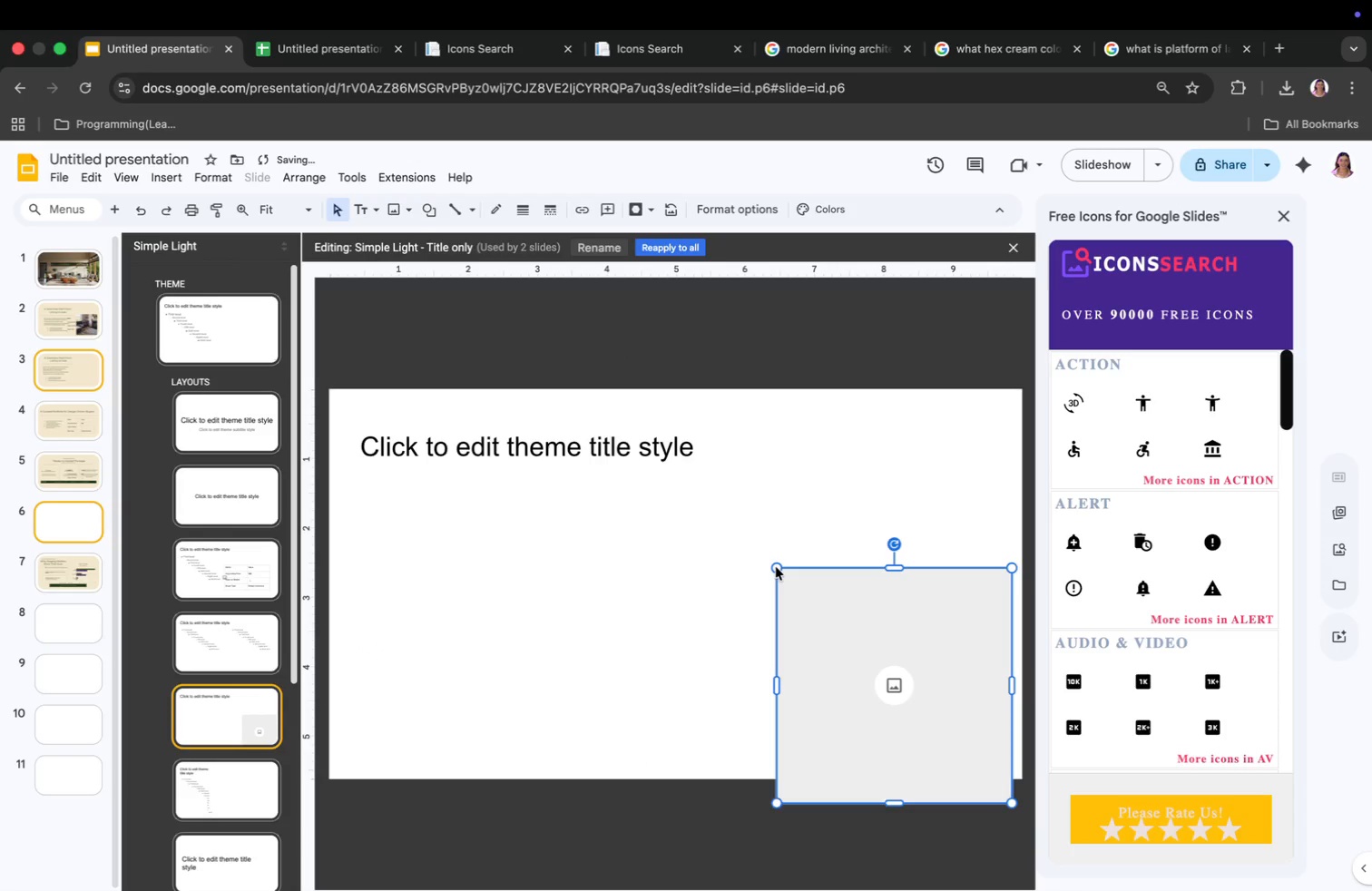 
left_click_drag(start_coordinate=[868, 730], to_coordinate=[812, 630])
 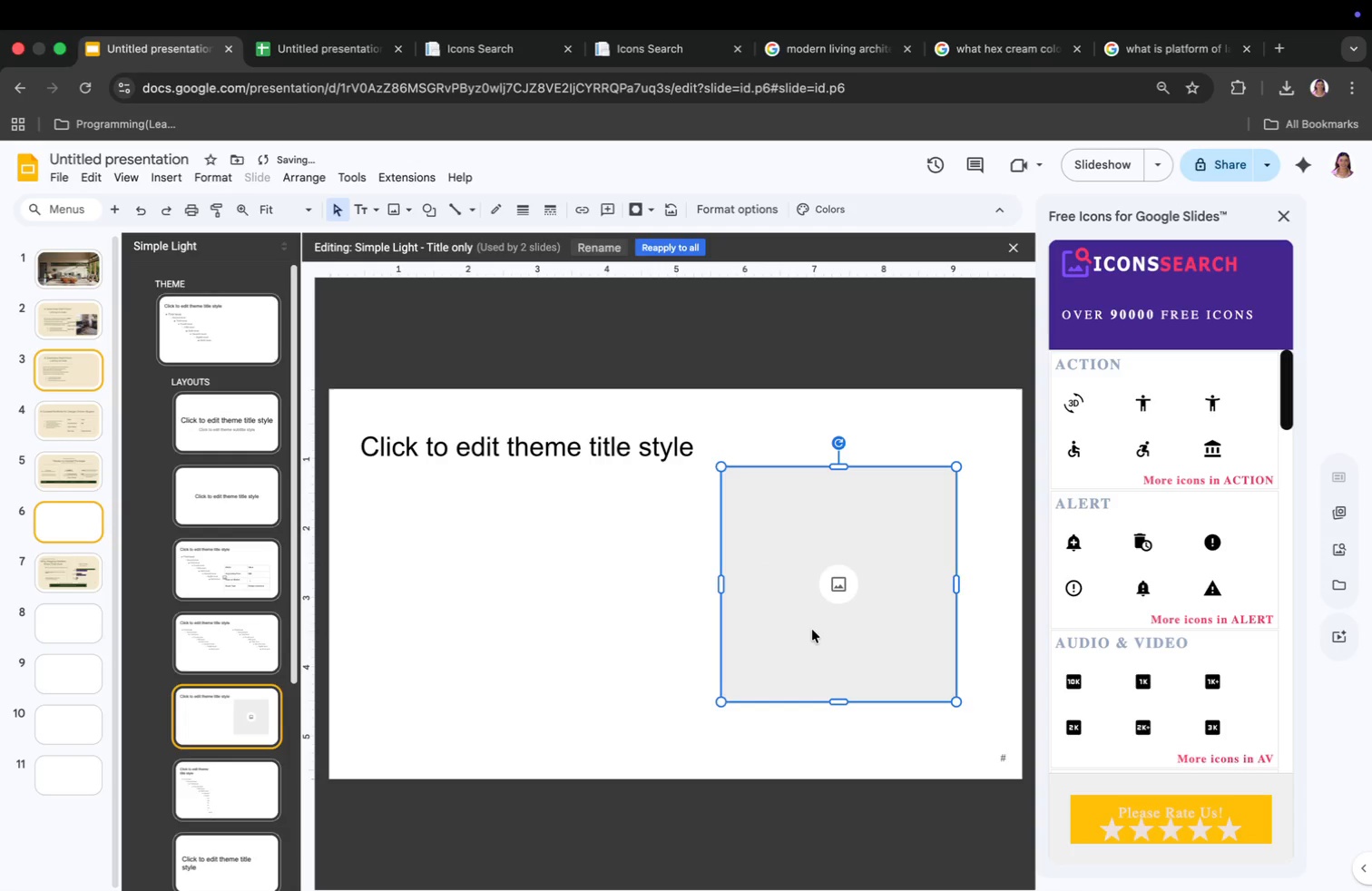 
left_click_drag(start_coordinate=[828, 631], to_coordinate=[846, 634])
 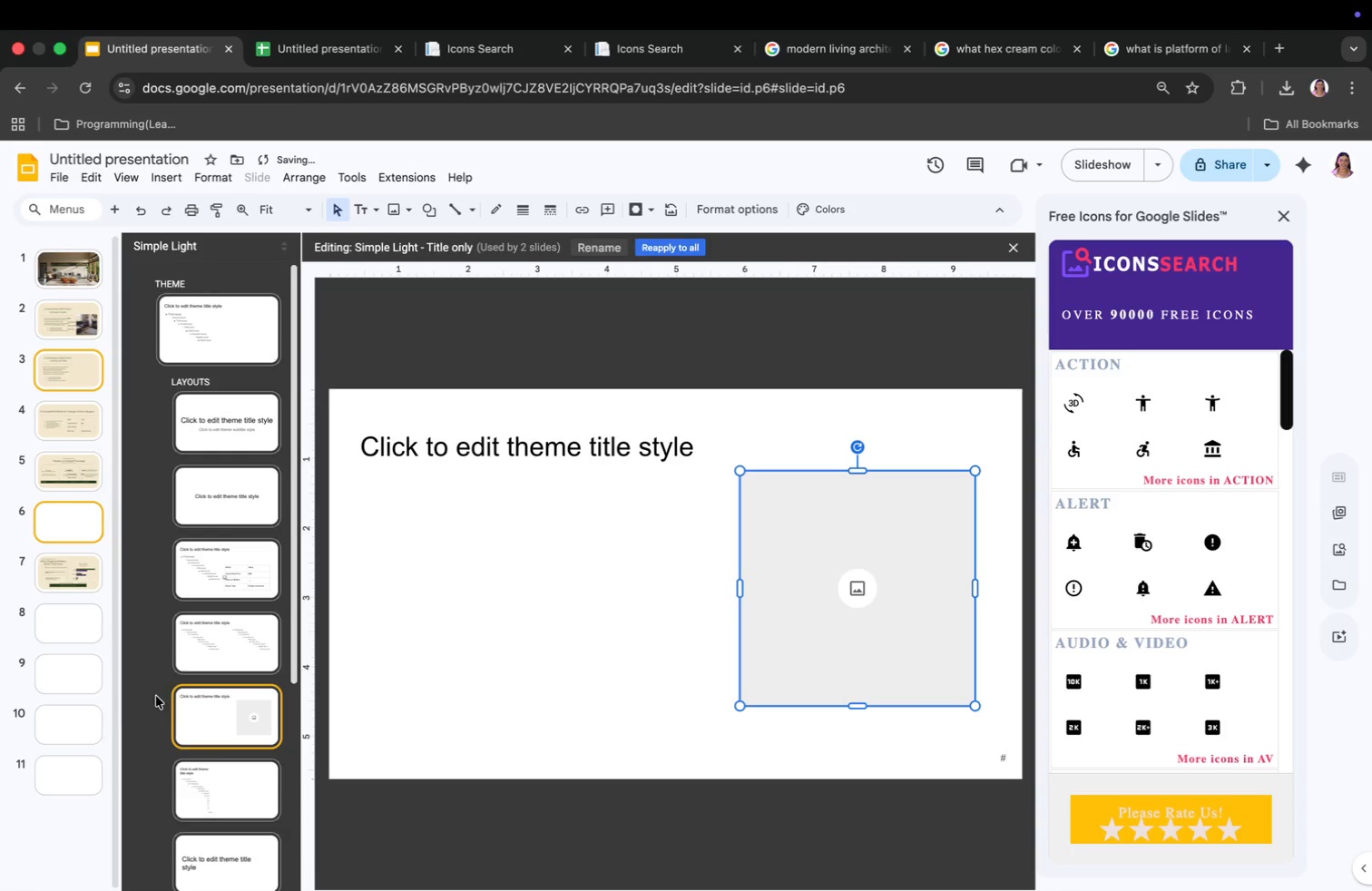 
left_click([65, 814])
 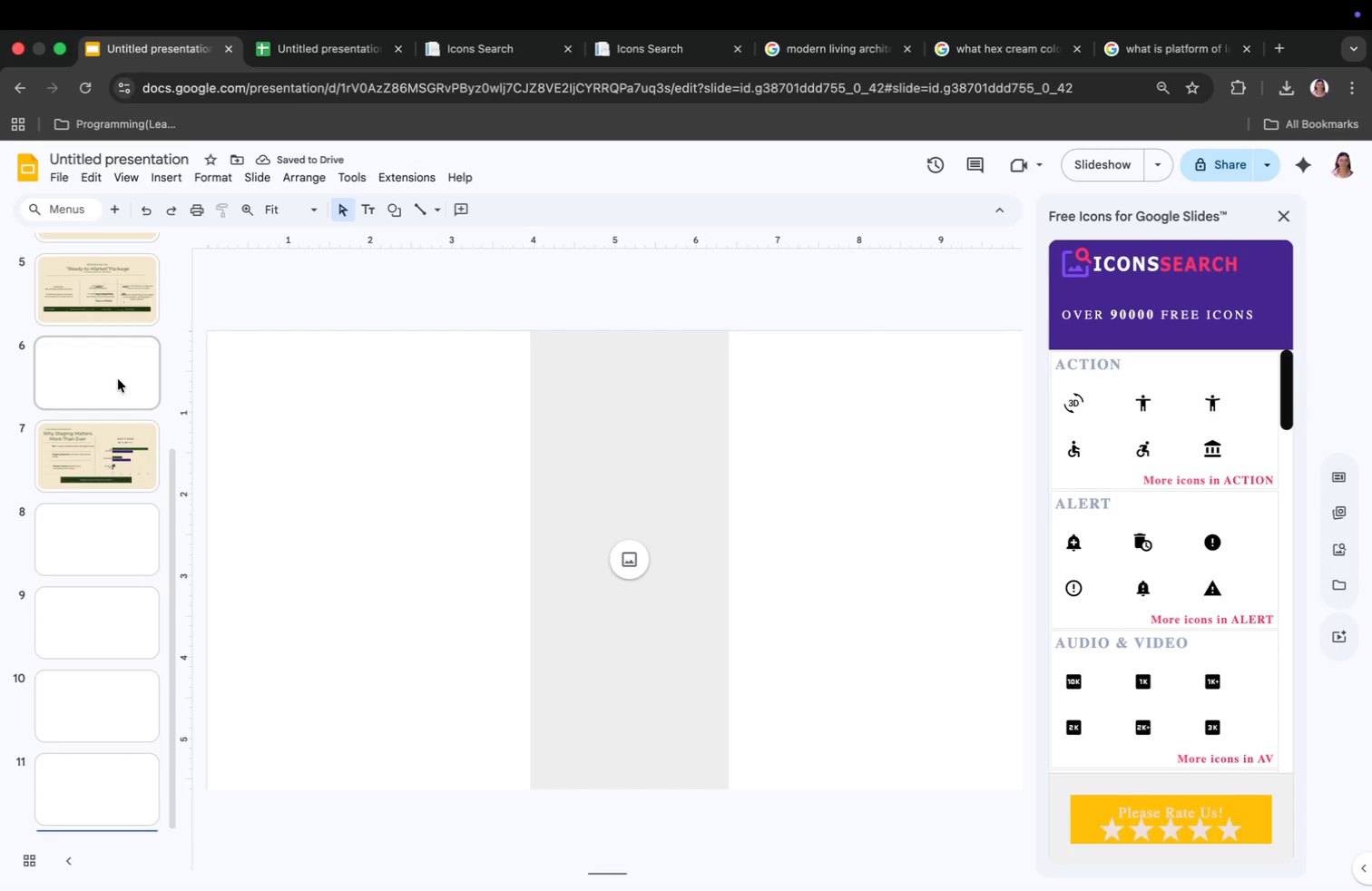 
left_click([118, 379])
 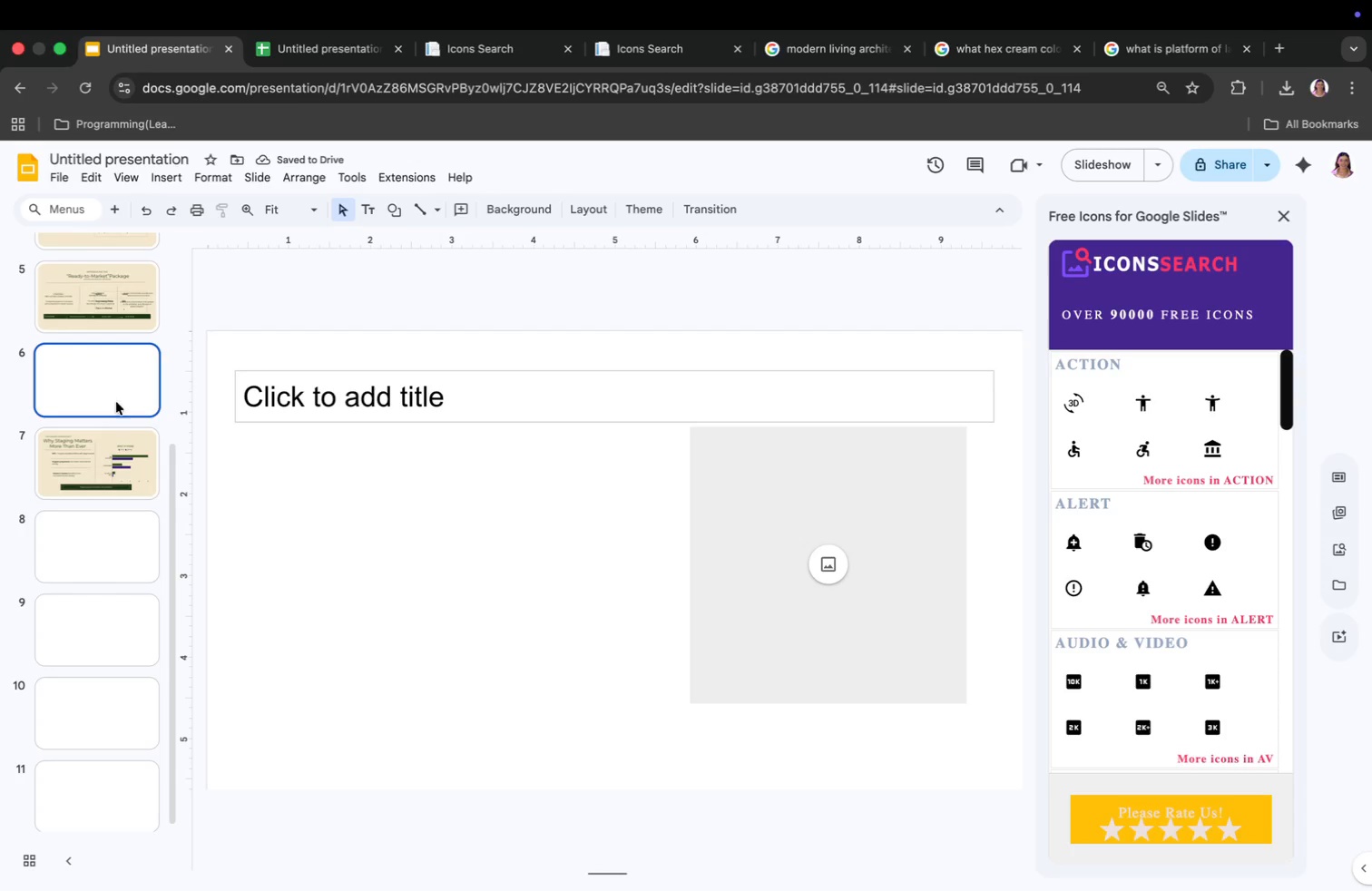 
scroll: coordinate [118, 379], scroll_direction: up, amount: 2.0
 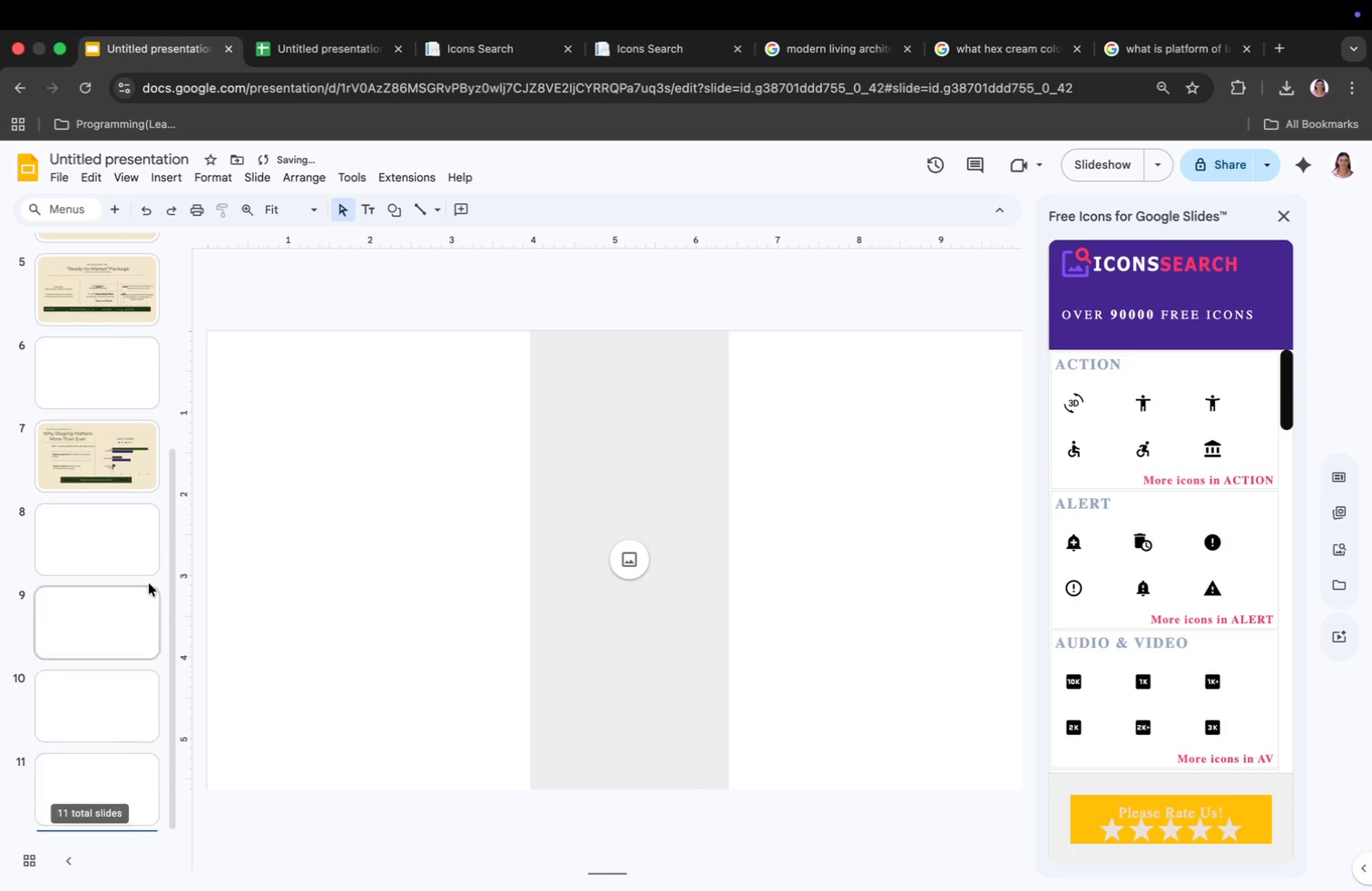 
left_click([116, 468])
 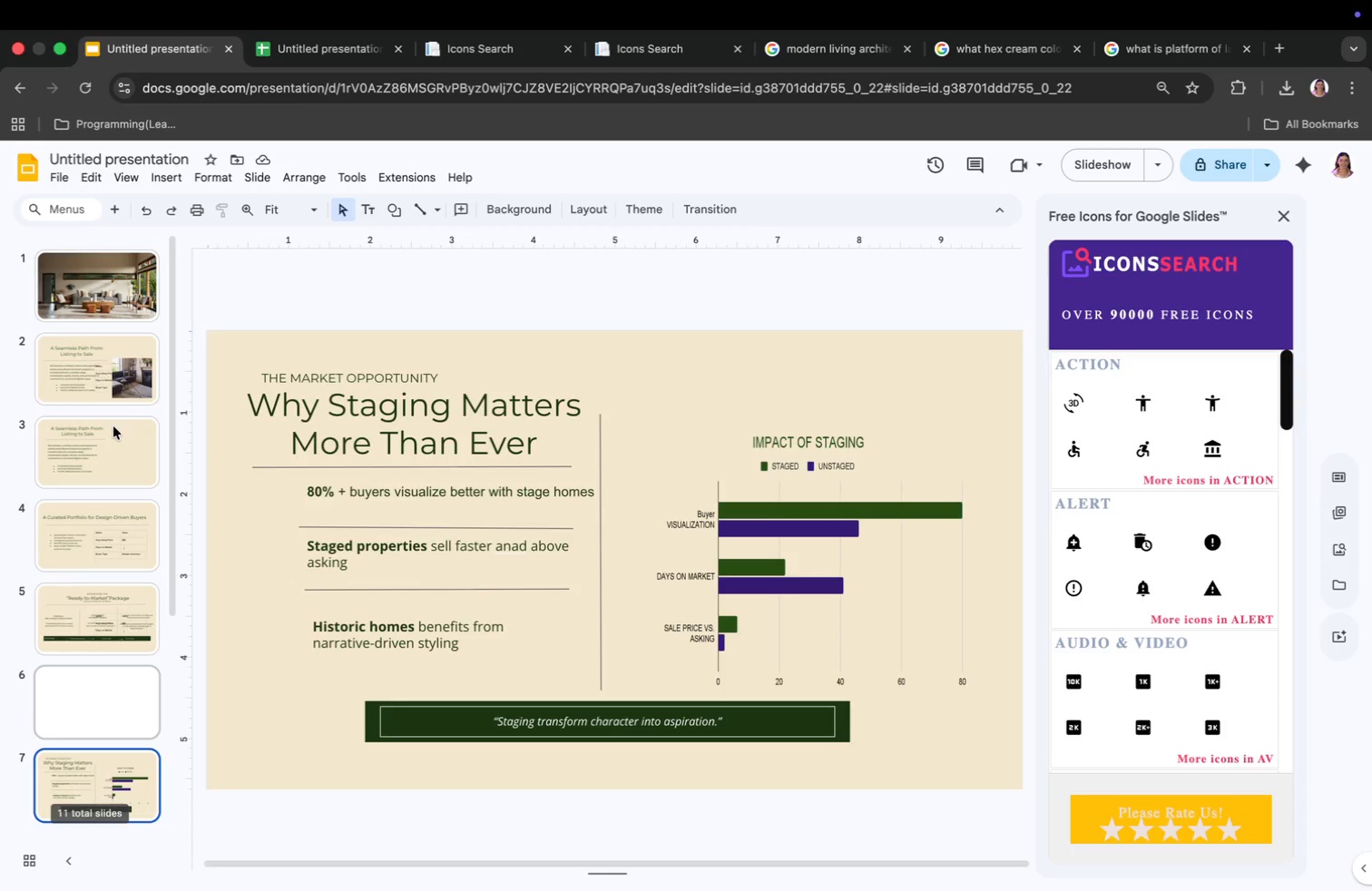 
scroll: coordinate [113, 426], scroll_direction: up, amount: 12.0
 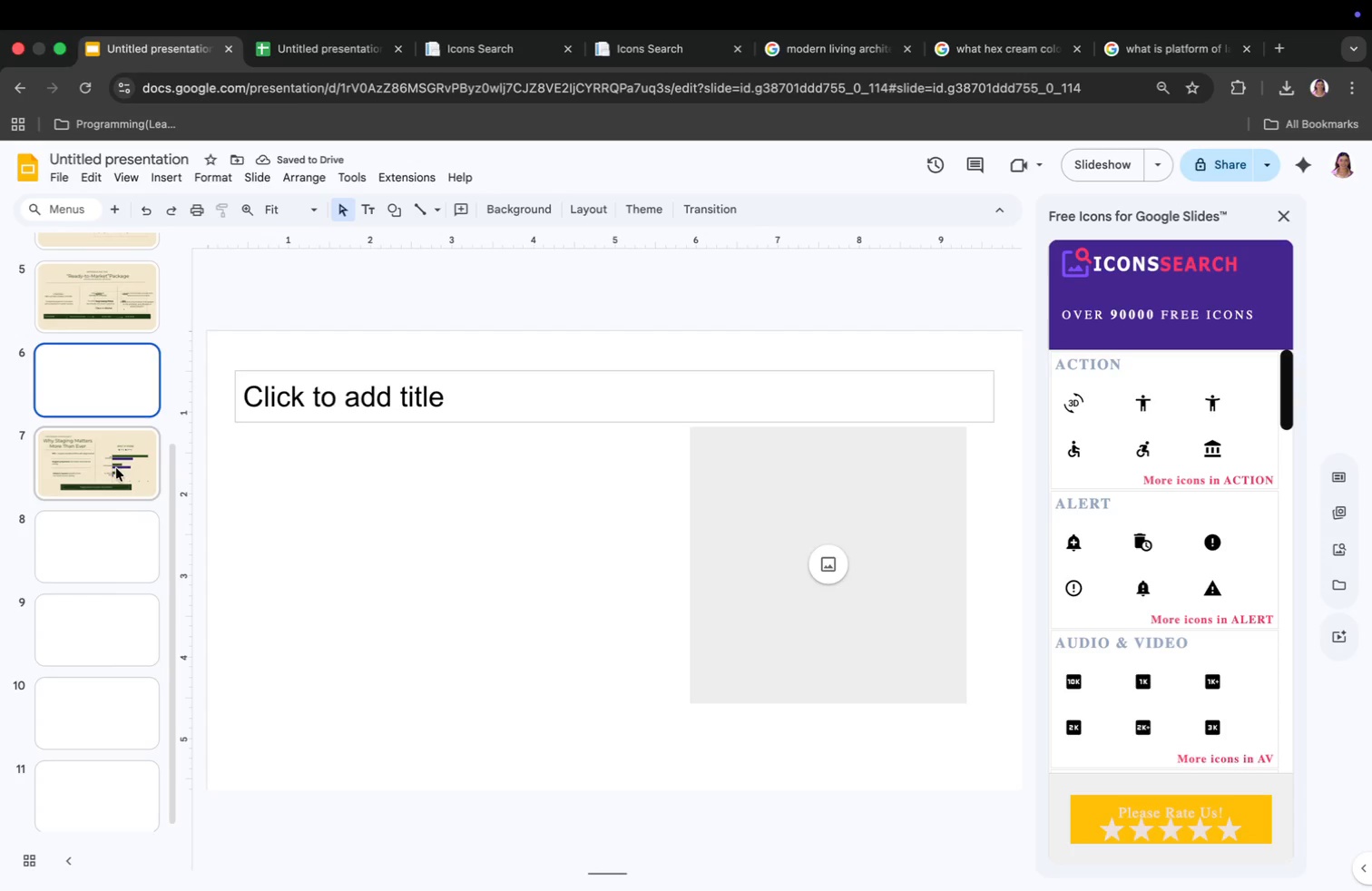 
left_click([112, 444])
 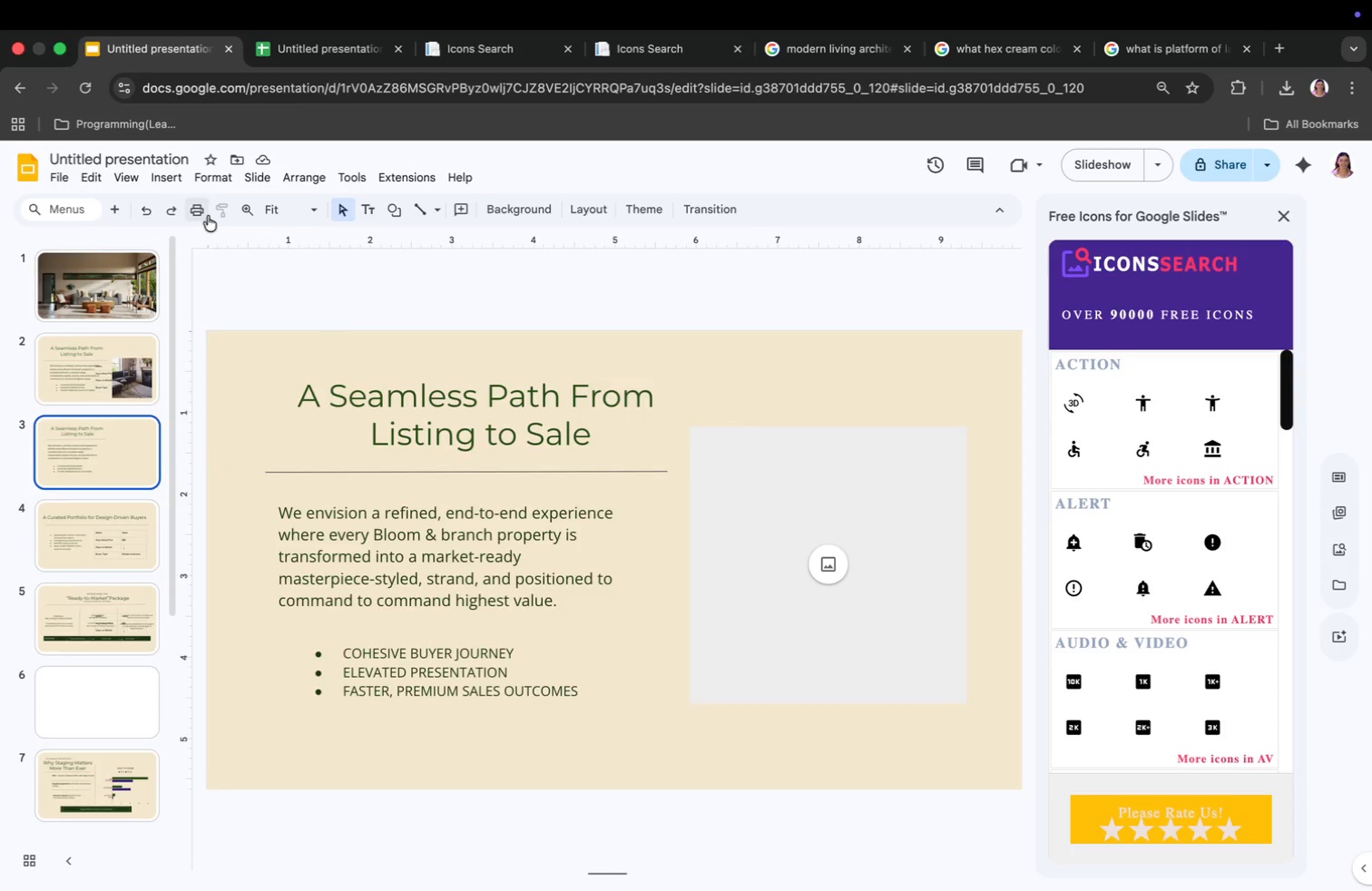 
wait(5.07)
 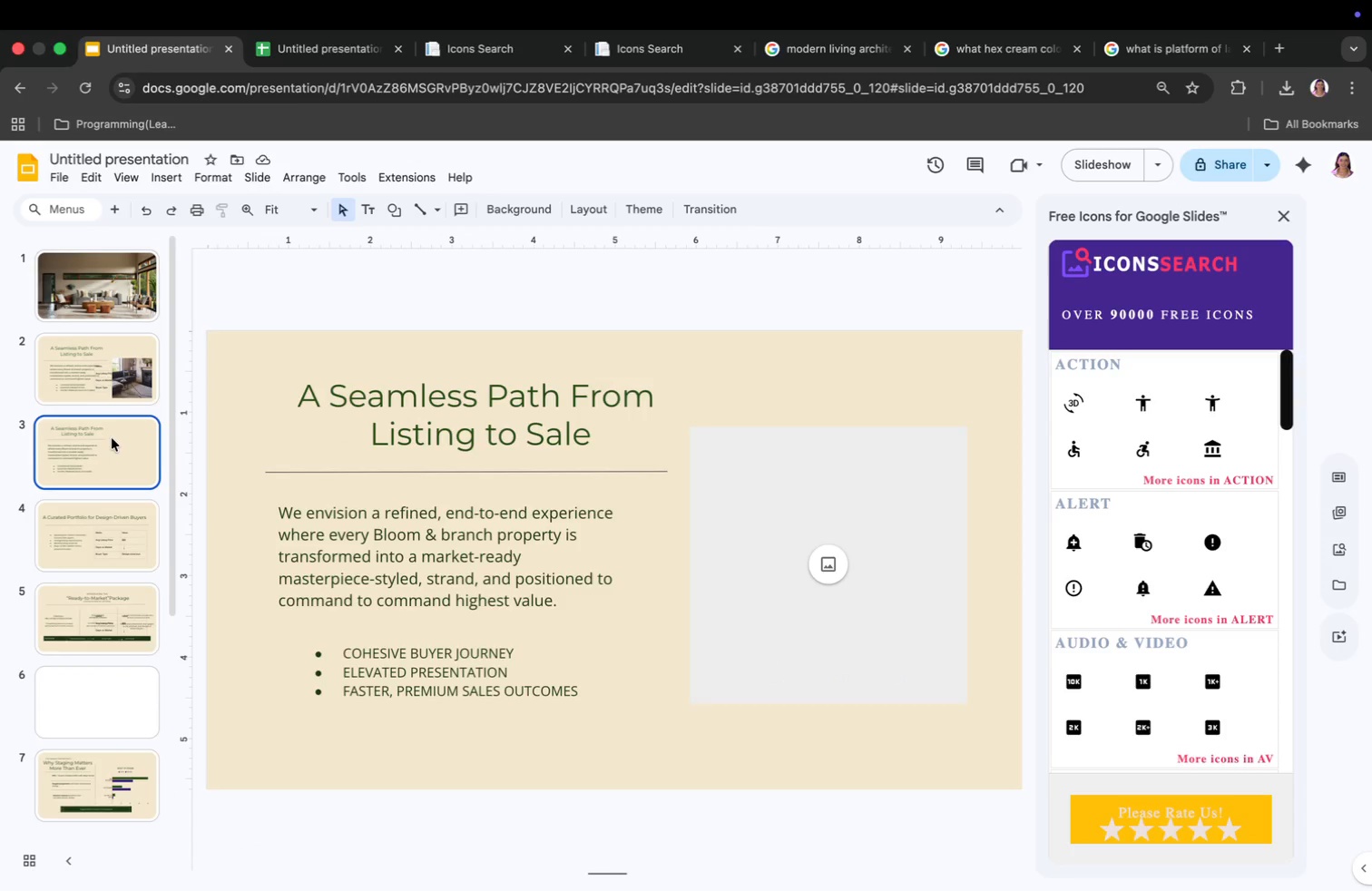 
left_click([118, 178])
 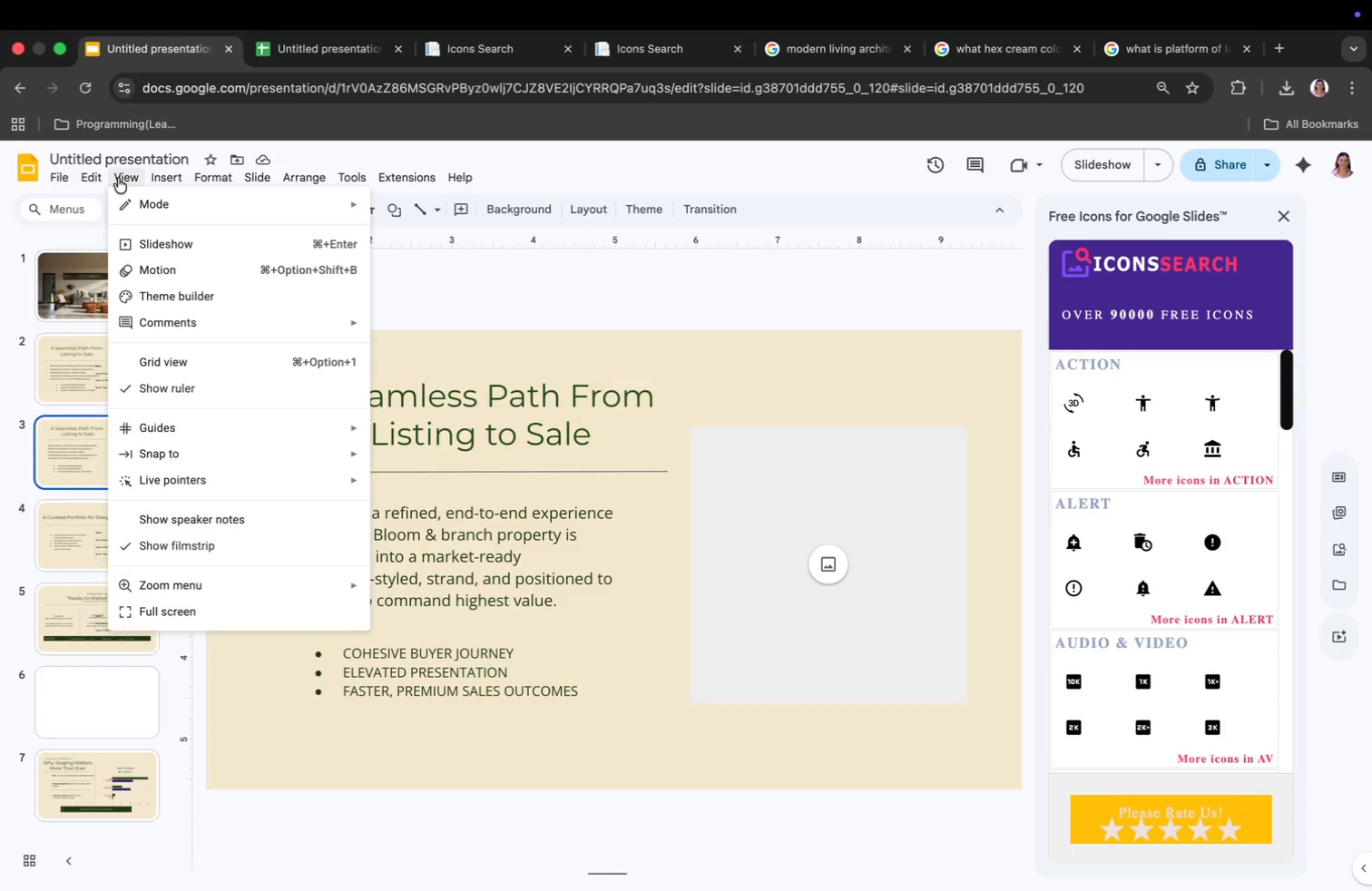 
left_click([774, 592])
 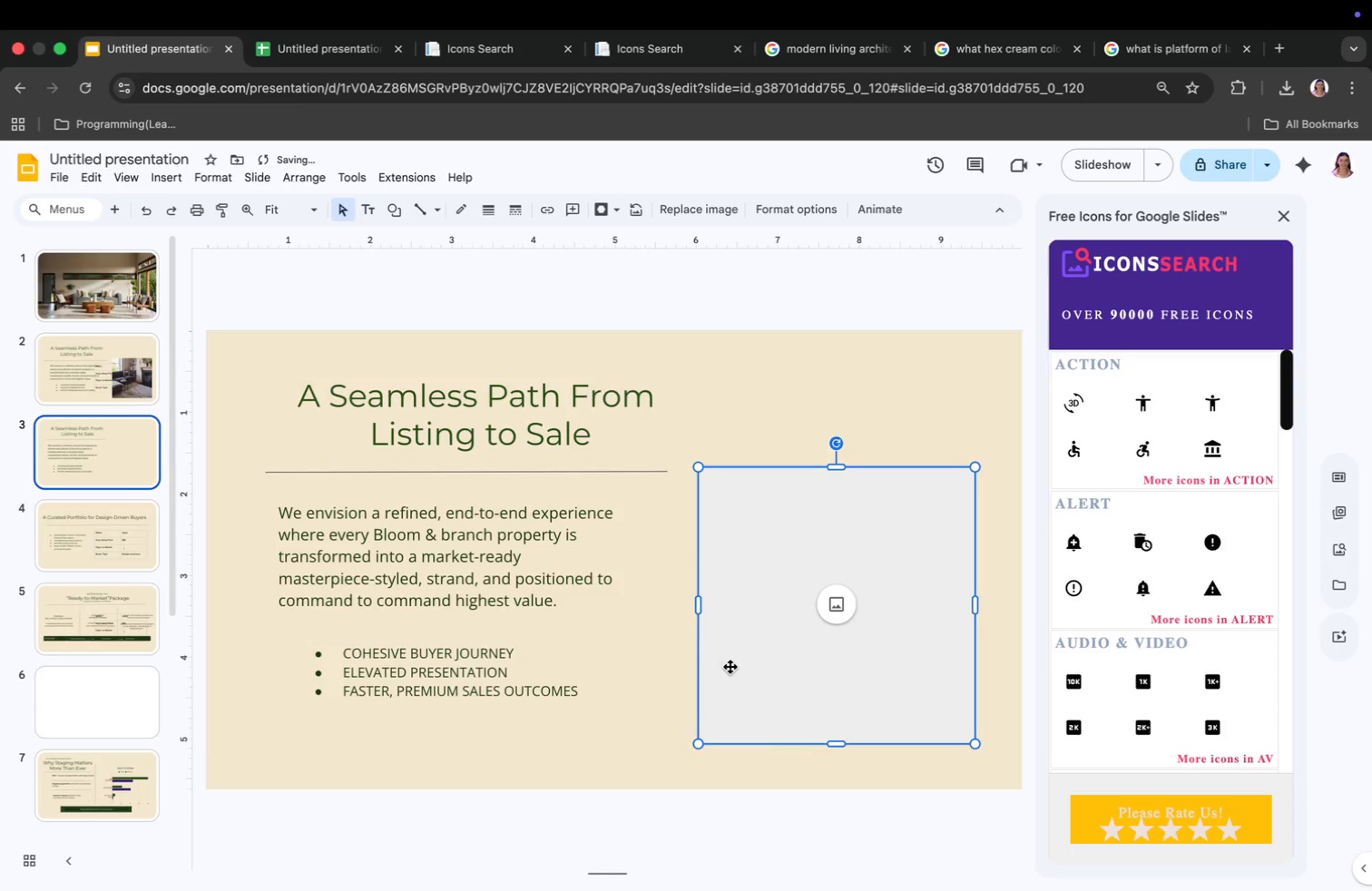 
left_click_drag(start_coordinate=[781, 559], to_coordinate=[789, 599])
 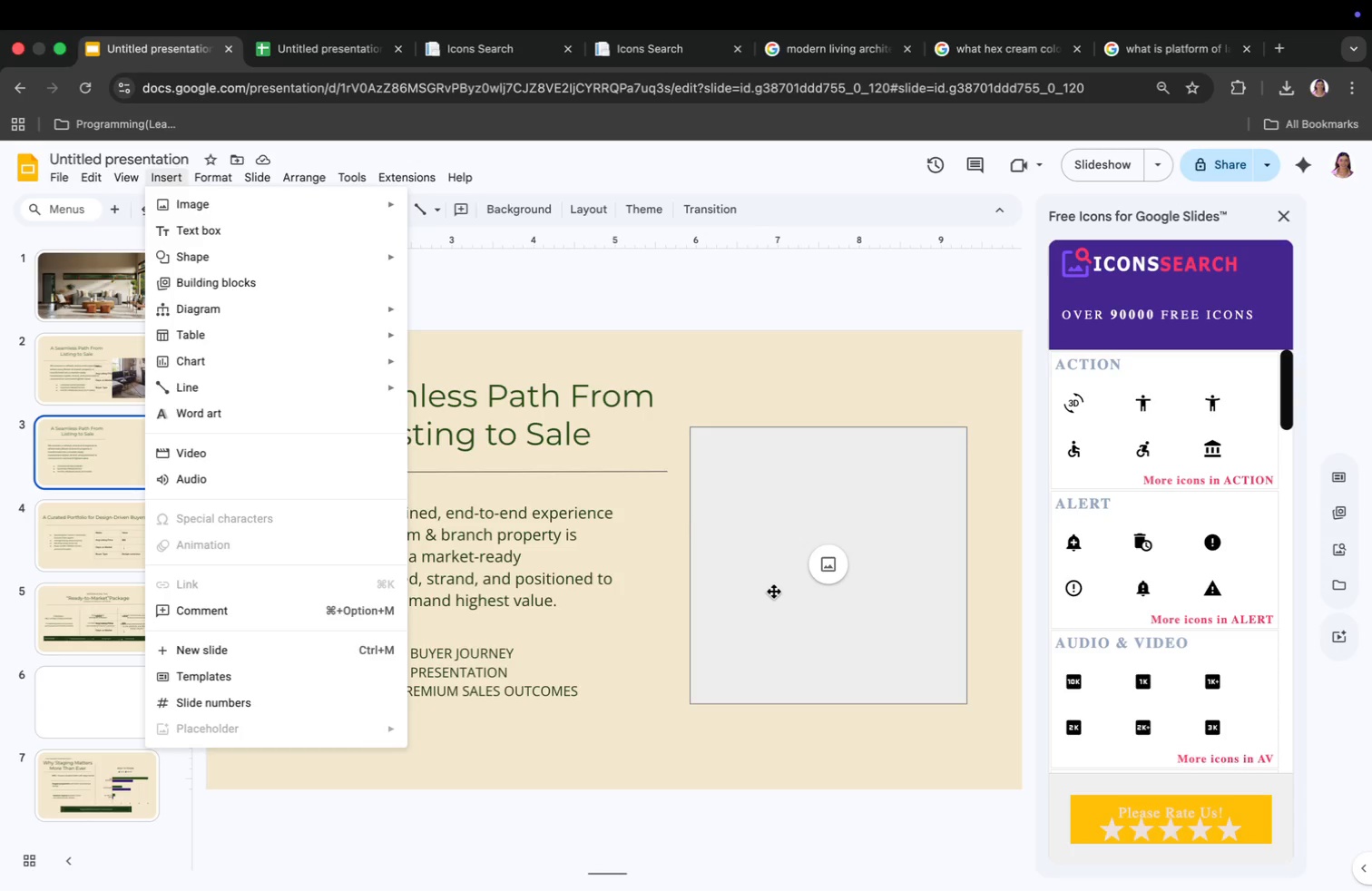 
left_click([834, 608])
 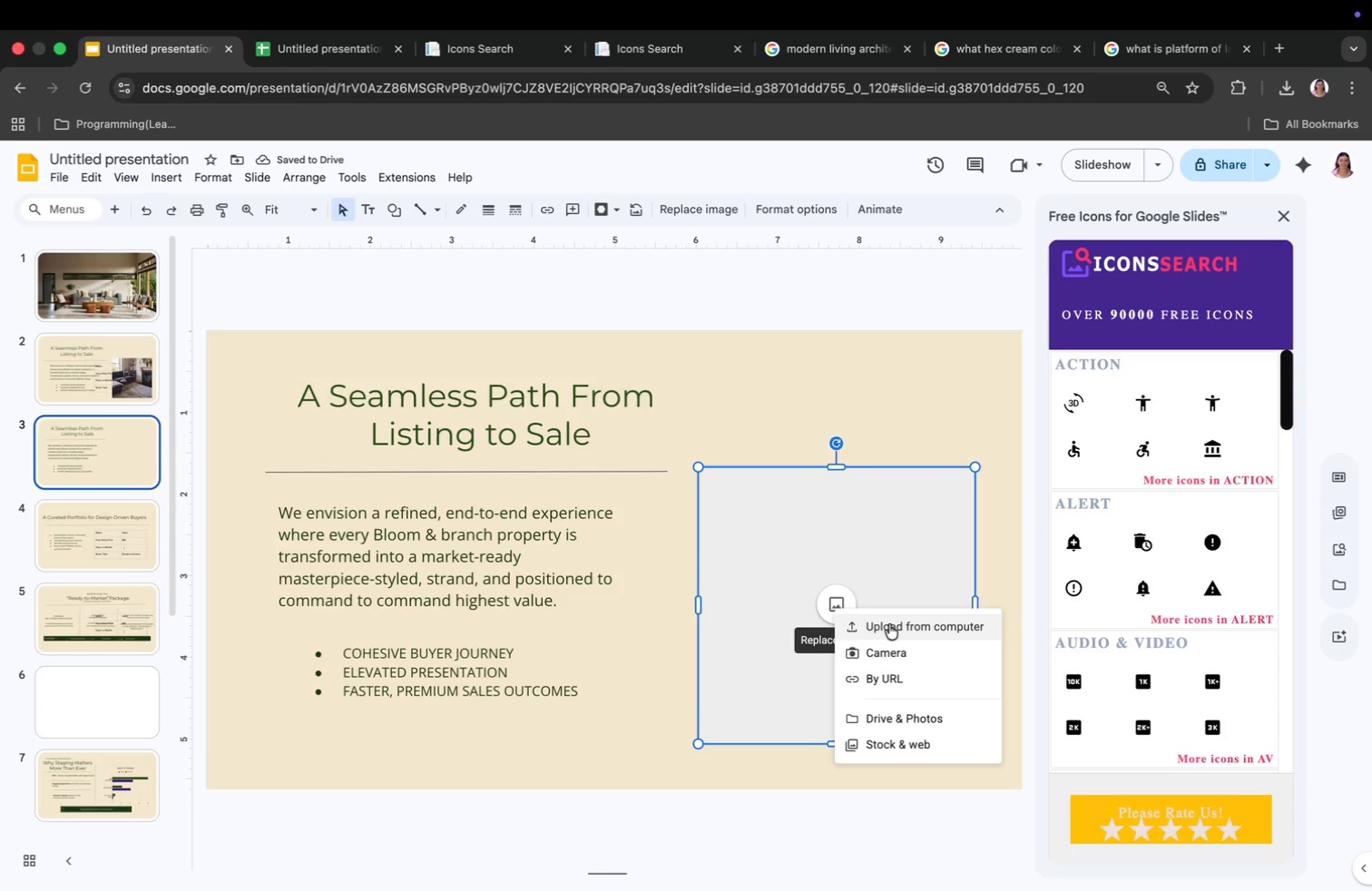 
left_click([889, 624])
 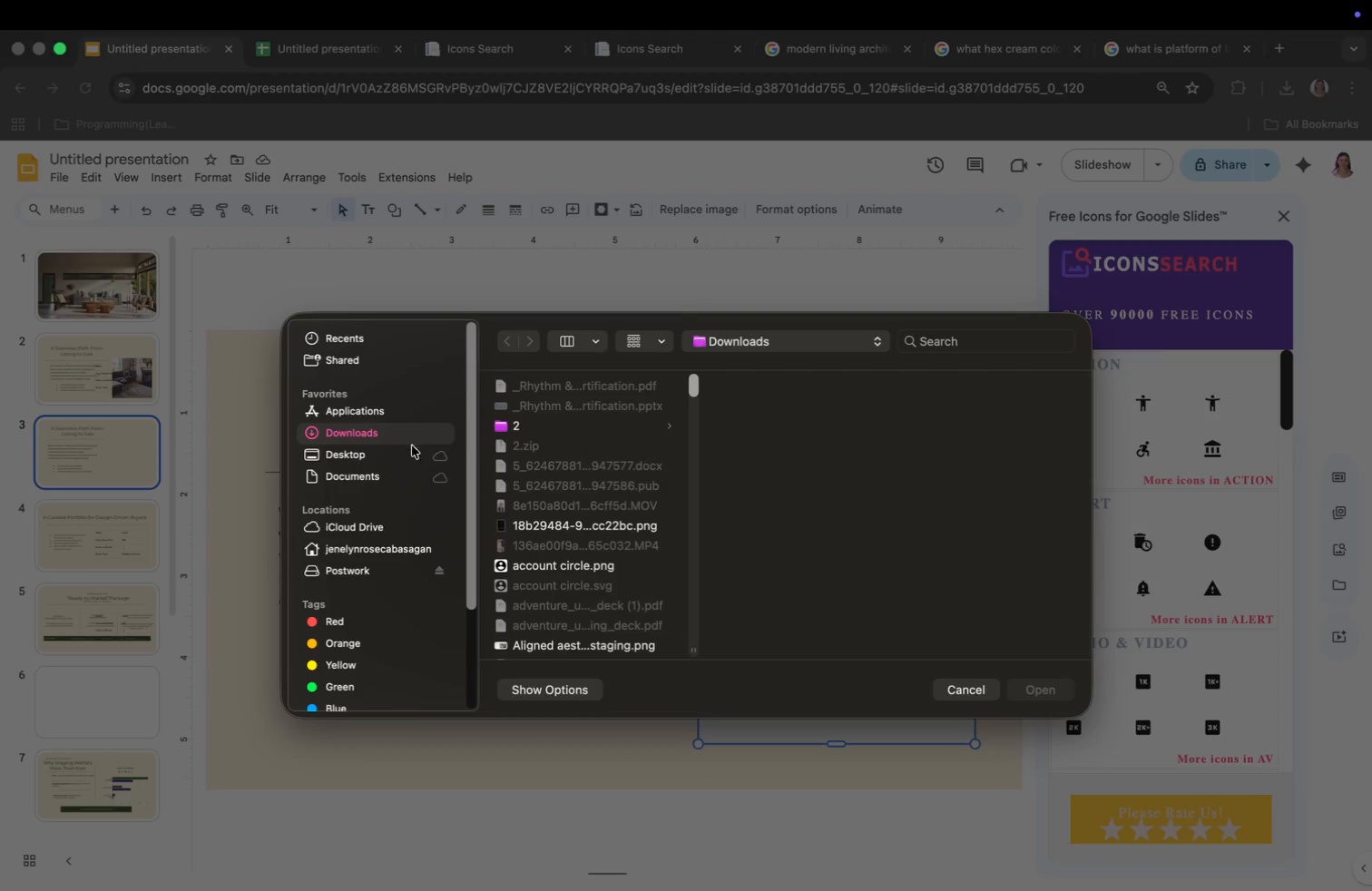 
left_click([390, 452])
 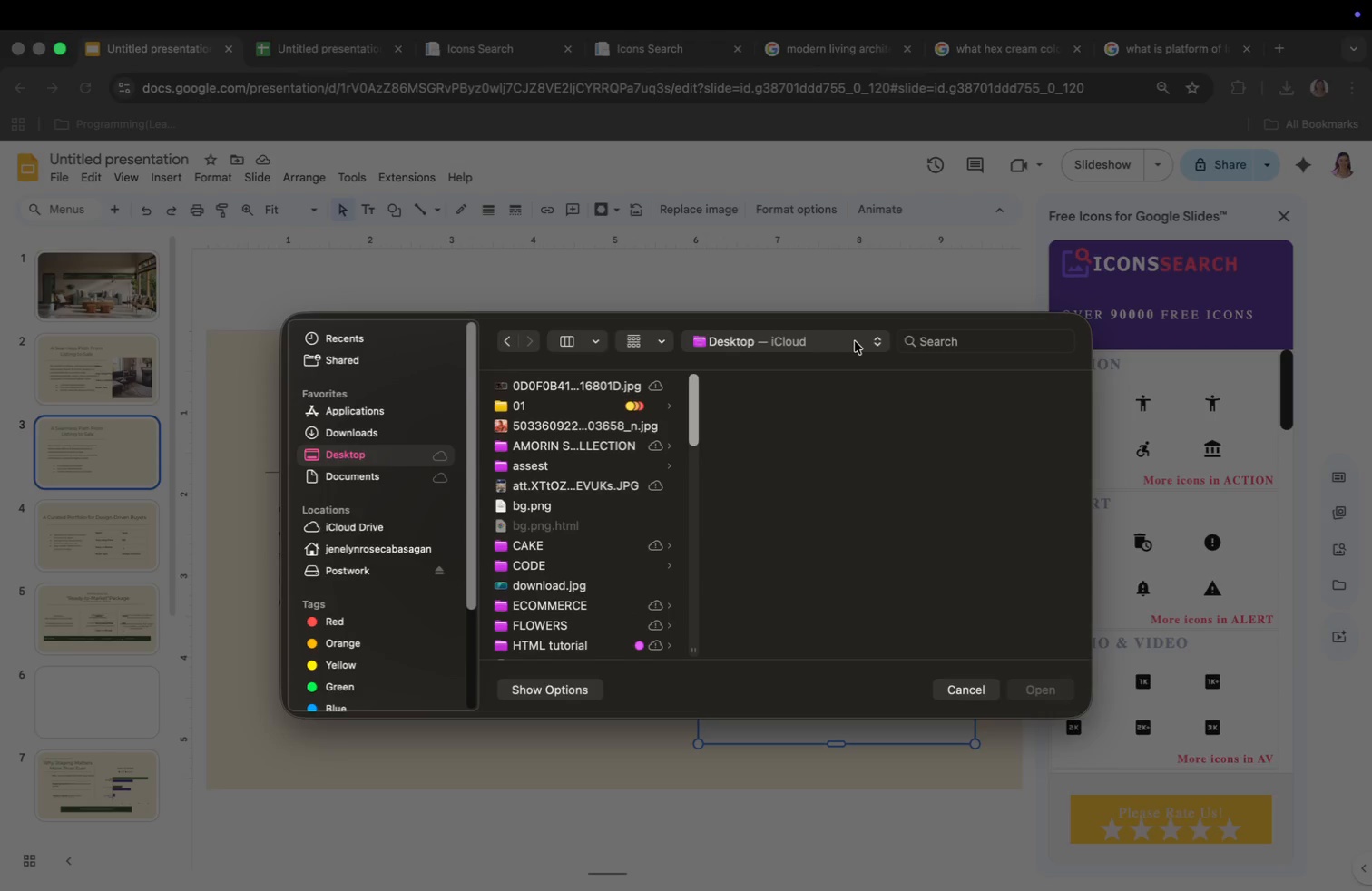 
left_click([874, 338])
 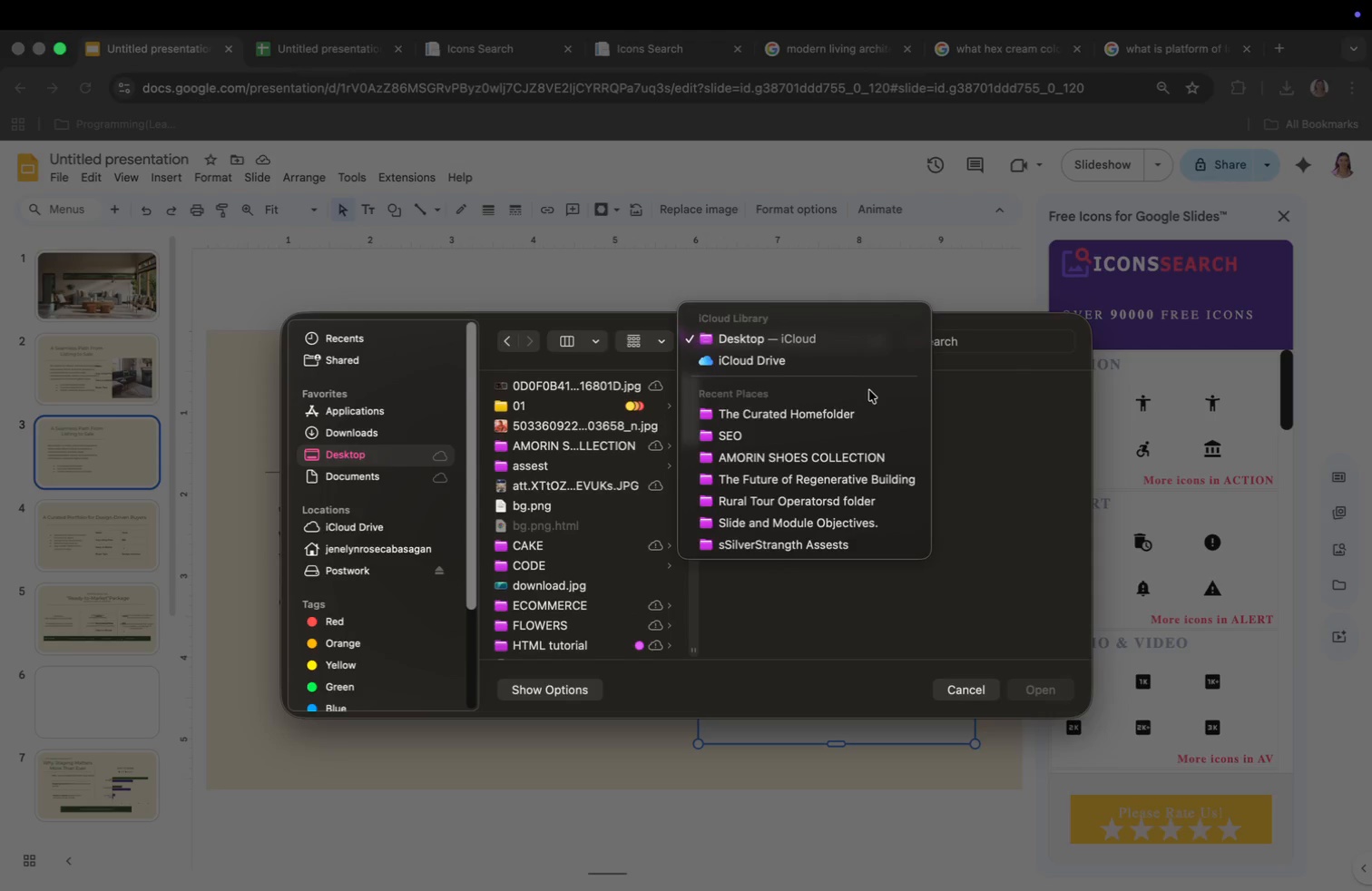 
left_click([861, 420])
 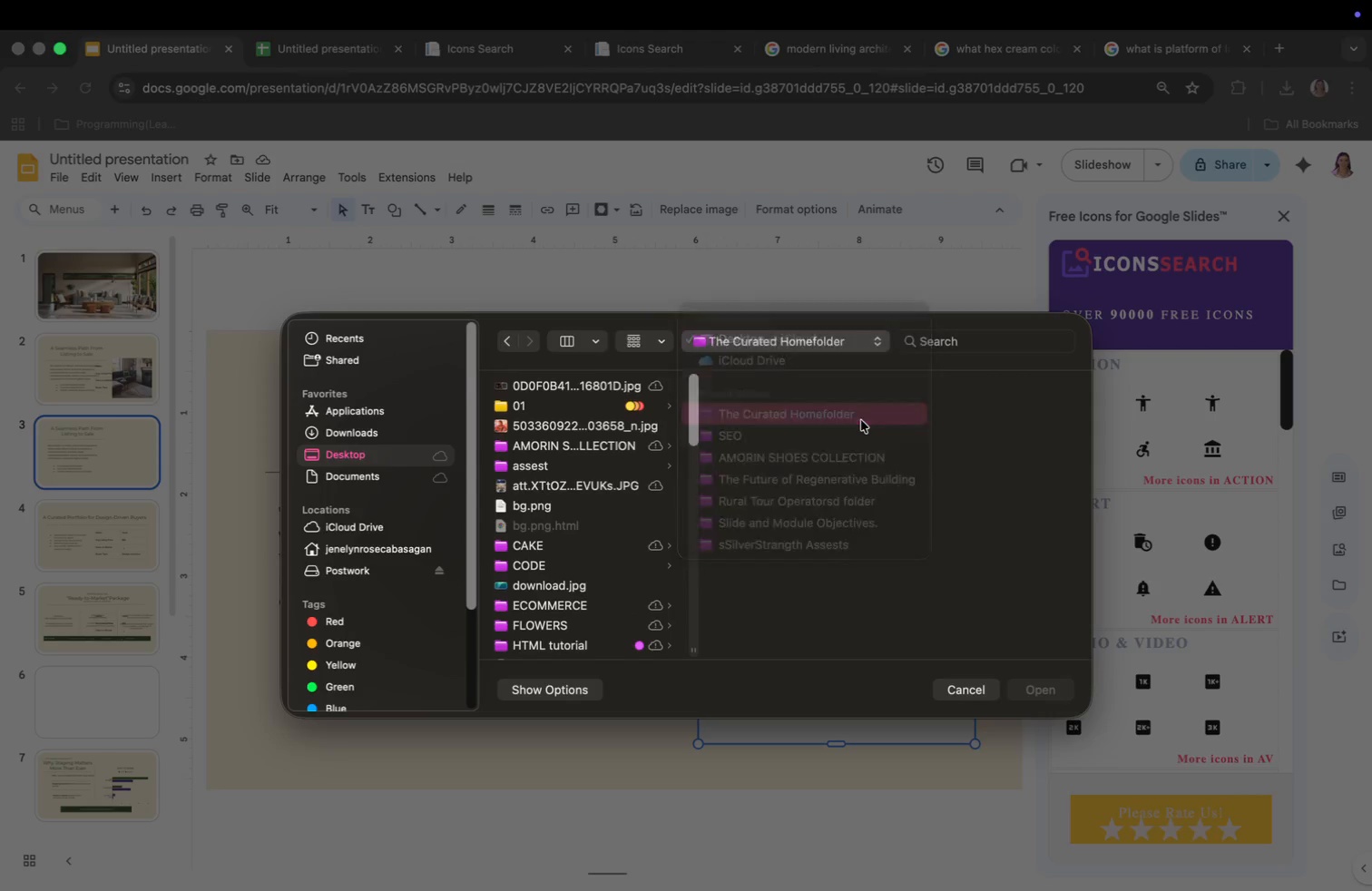 
scroll: coordinate [679, 482], scroll_direction: up, amount: 81.0
 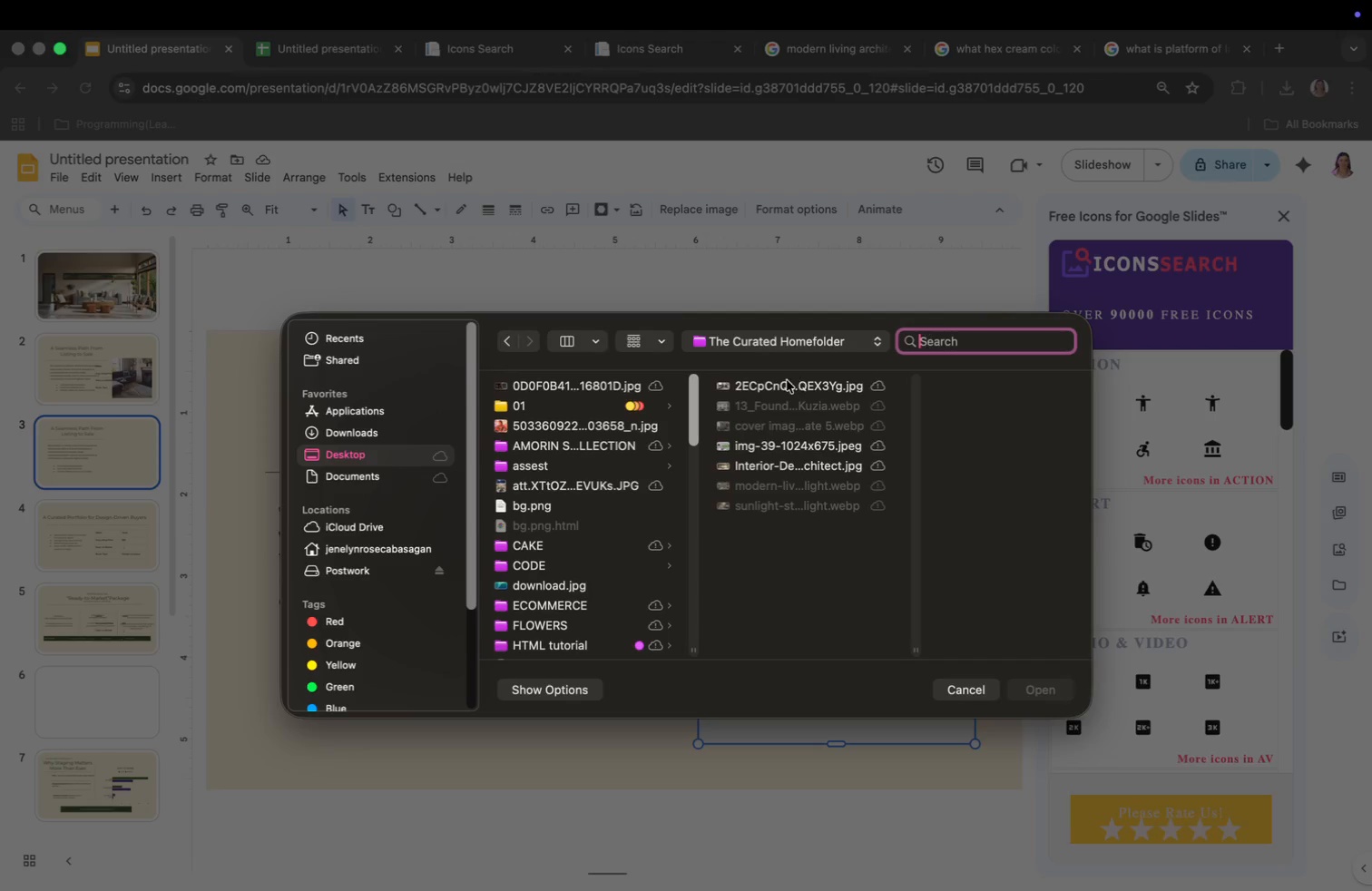 
left_click([858, 339])
 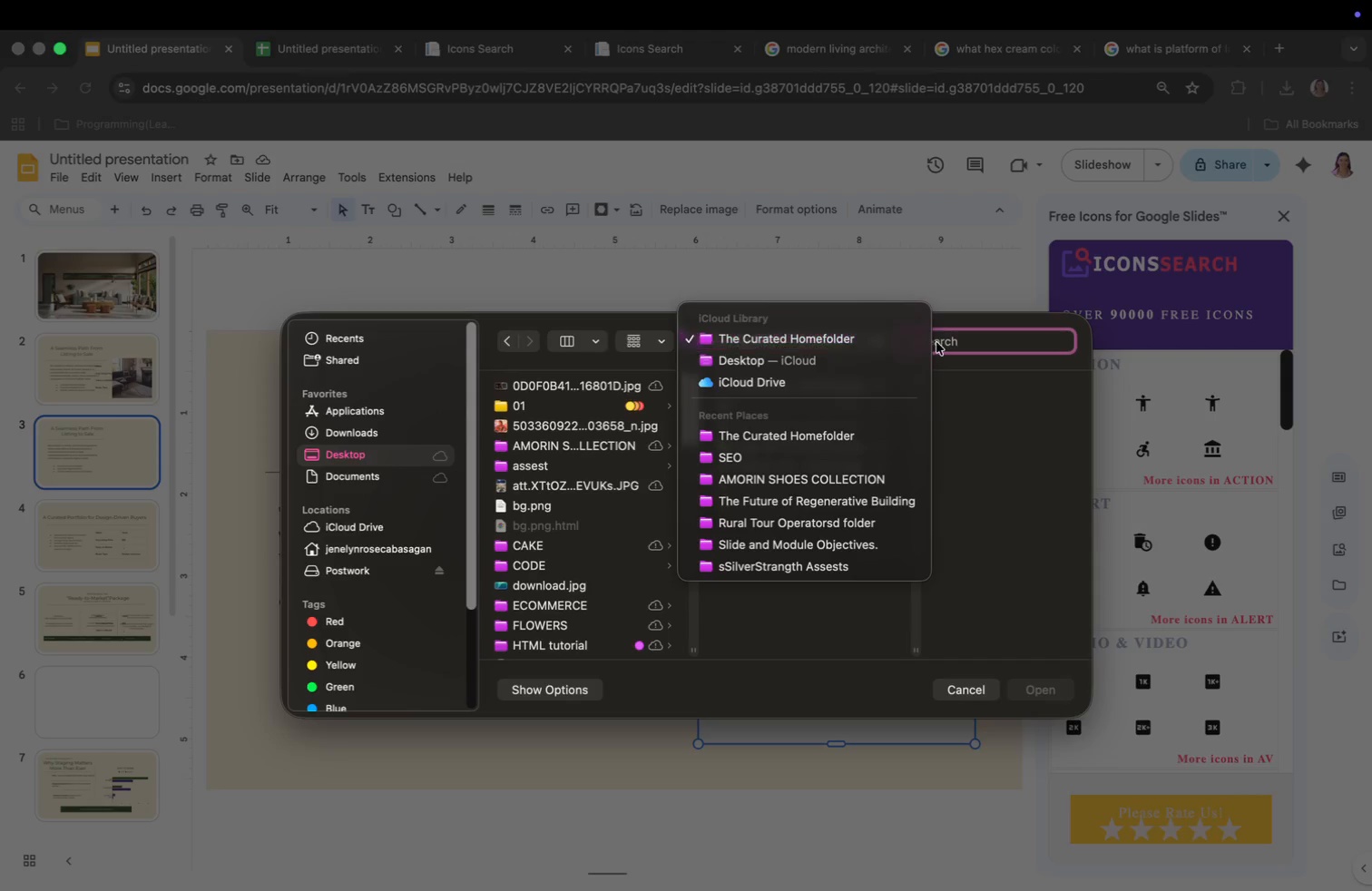 
left_click([947, 342])
 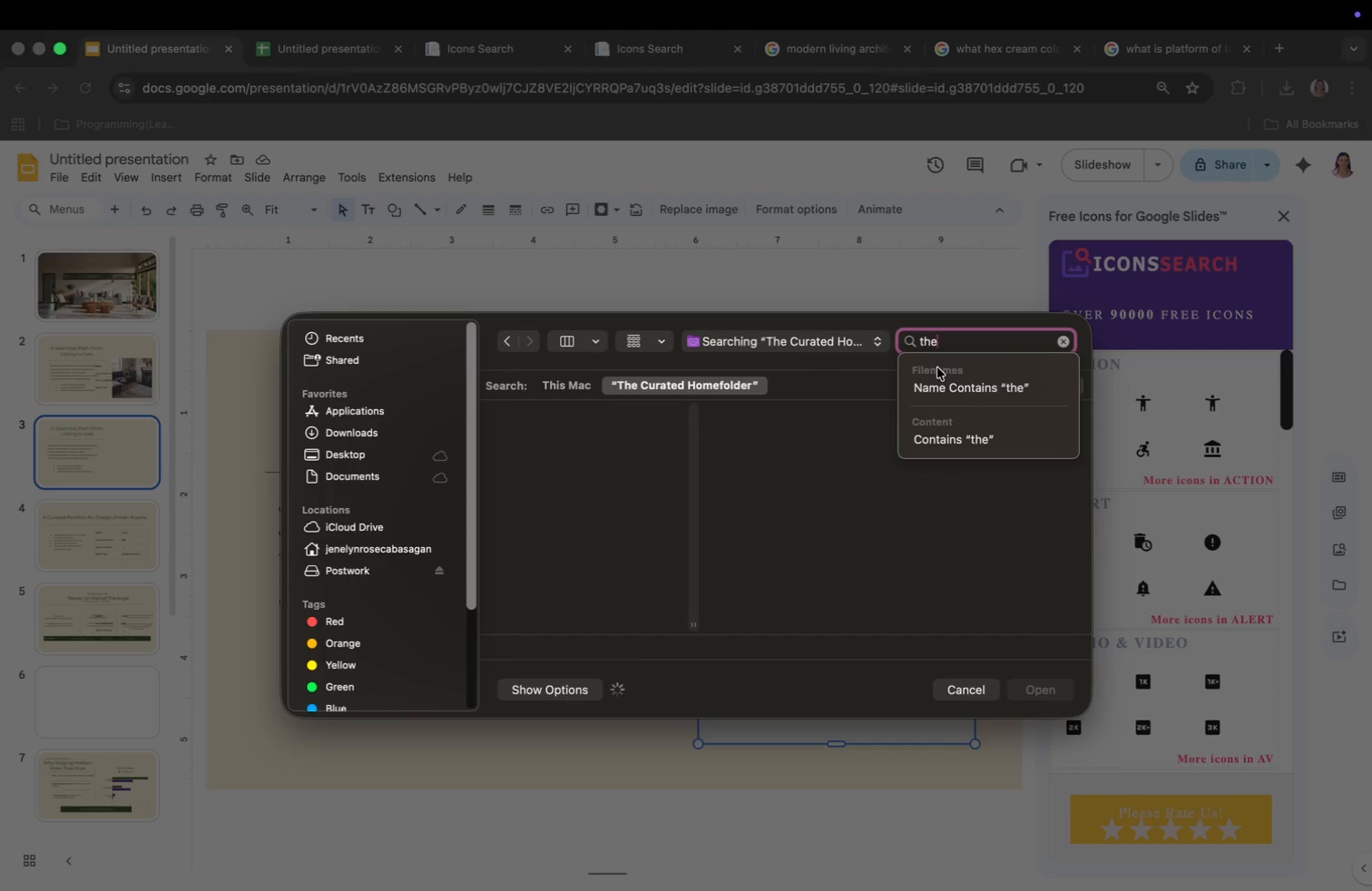 
type(the)
 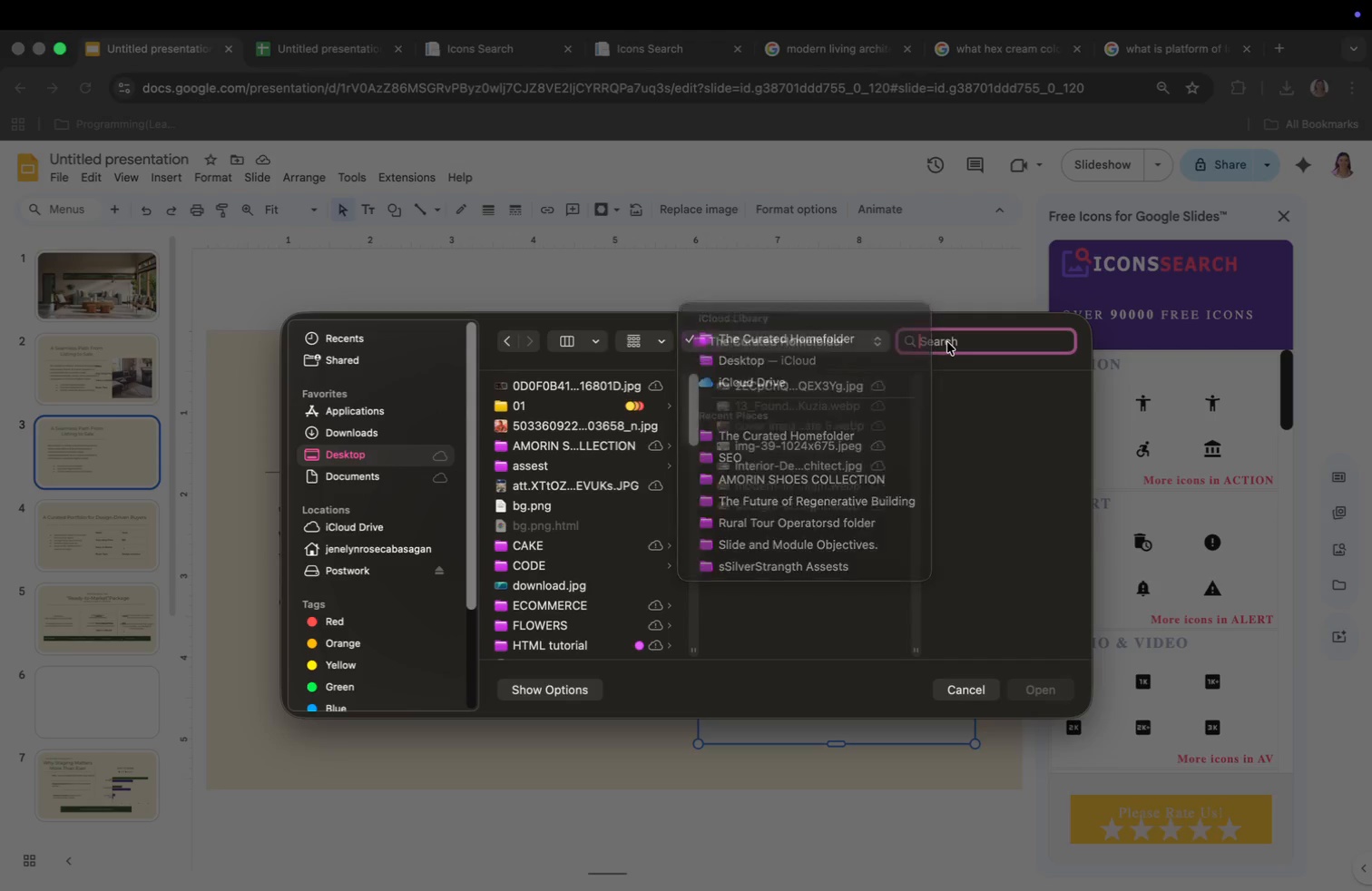 
type( curated)
 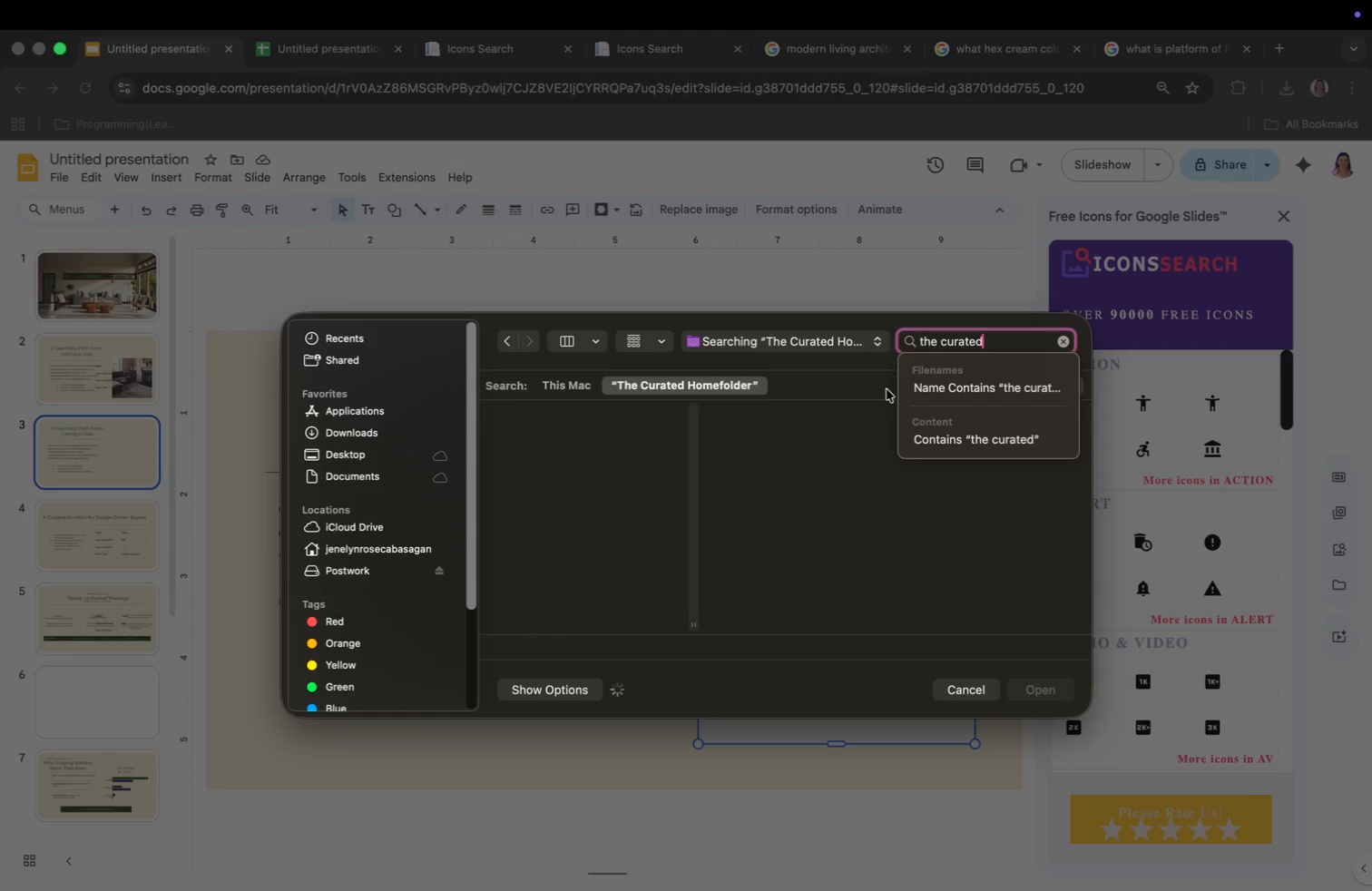 
key(Enter)
 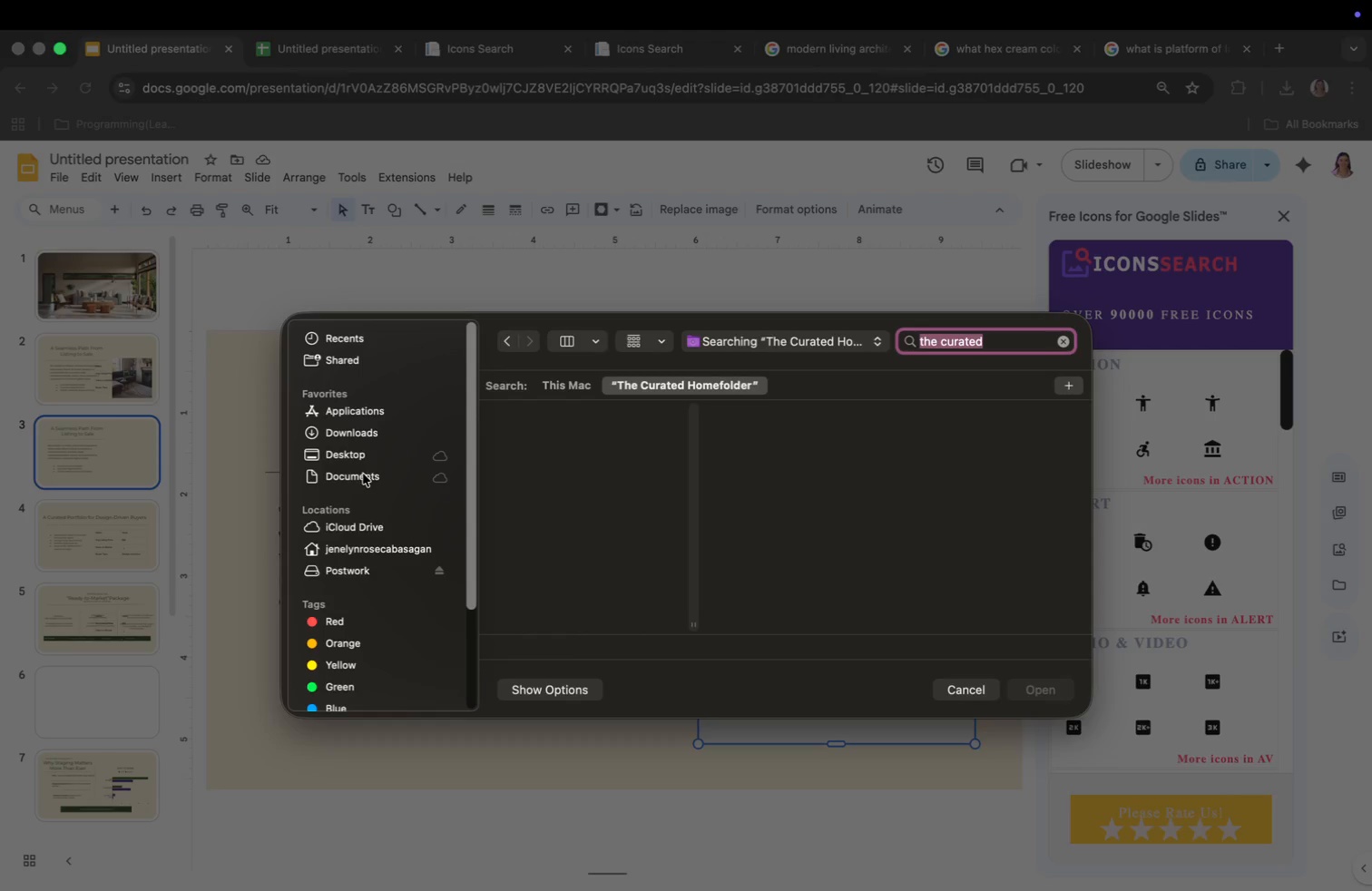 
scroll: coordinate [624, 486], scroll_direction: up, amount: 11.0
 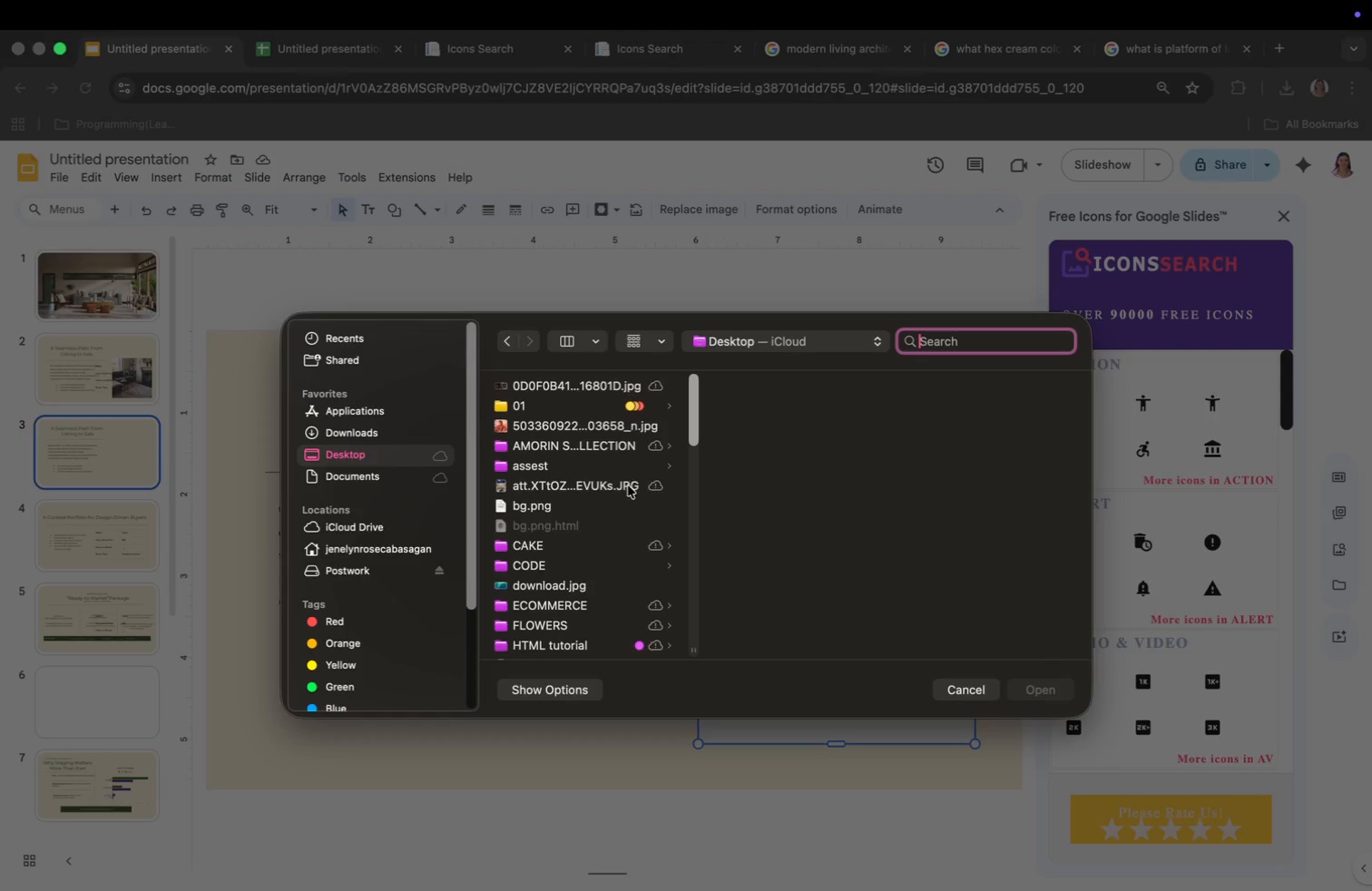 
type(the curated)
 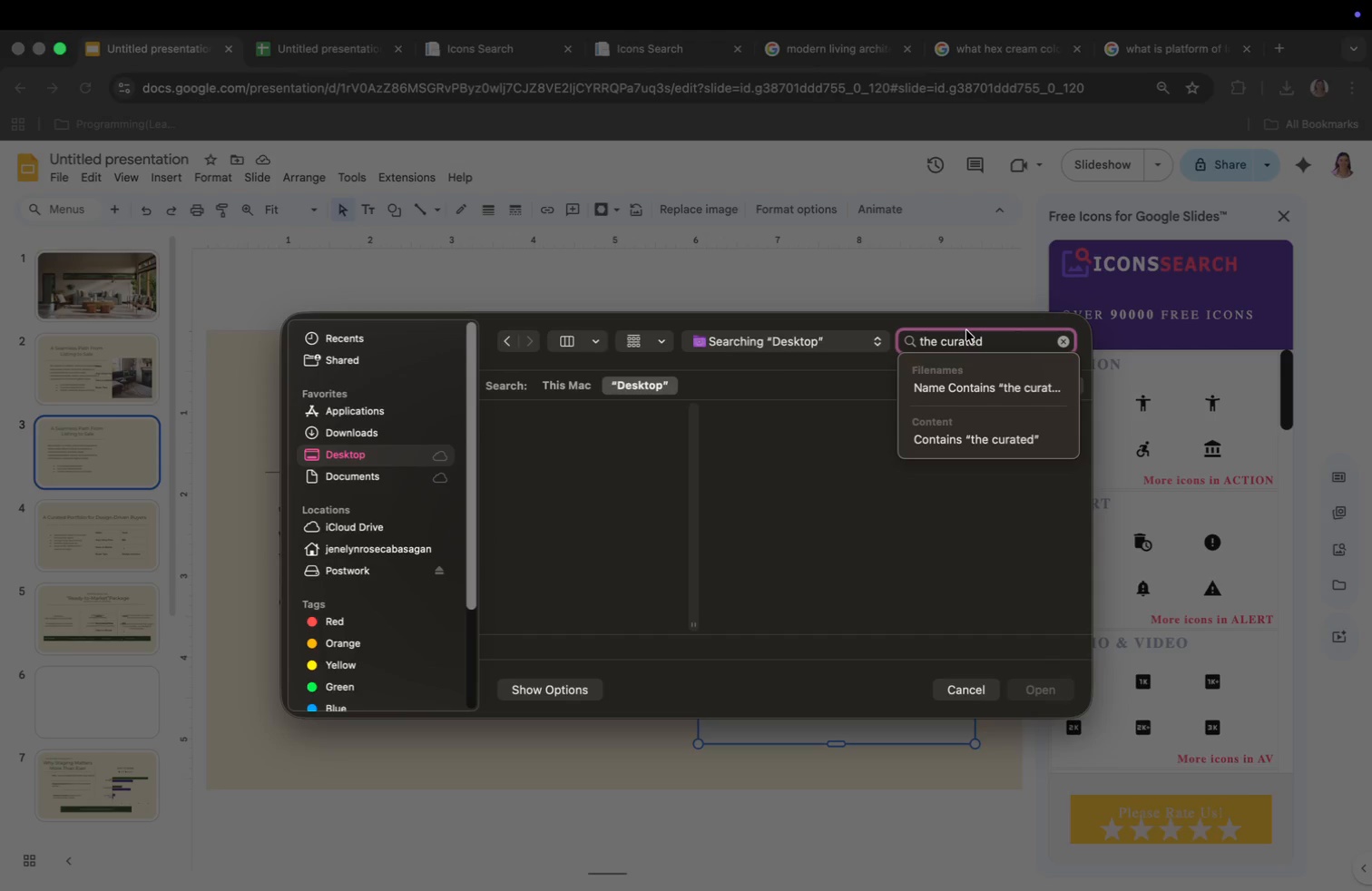 
key(Enter)
 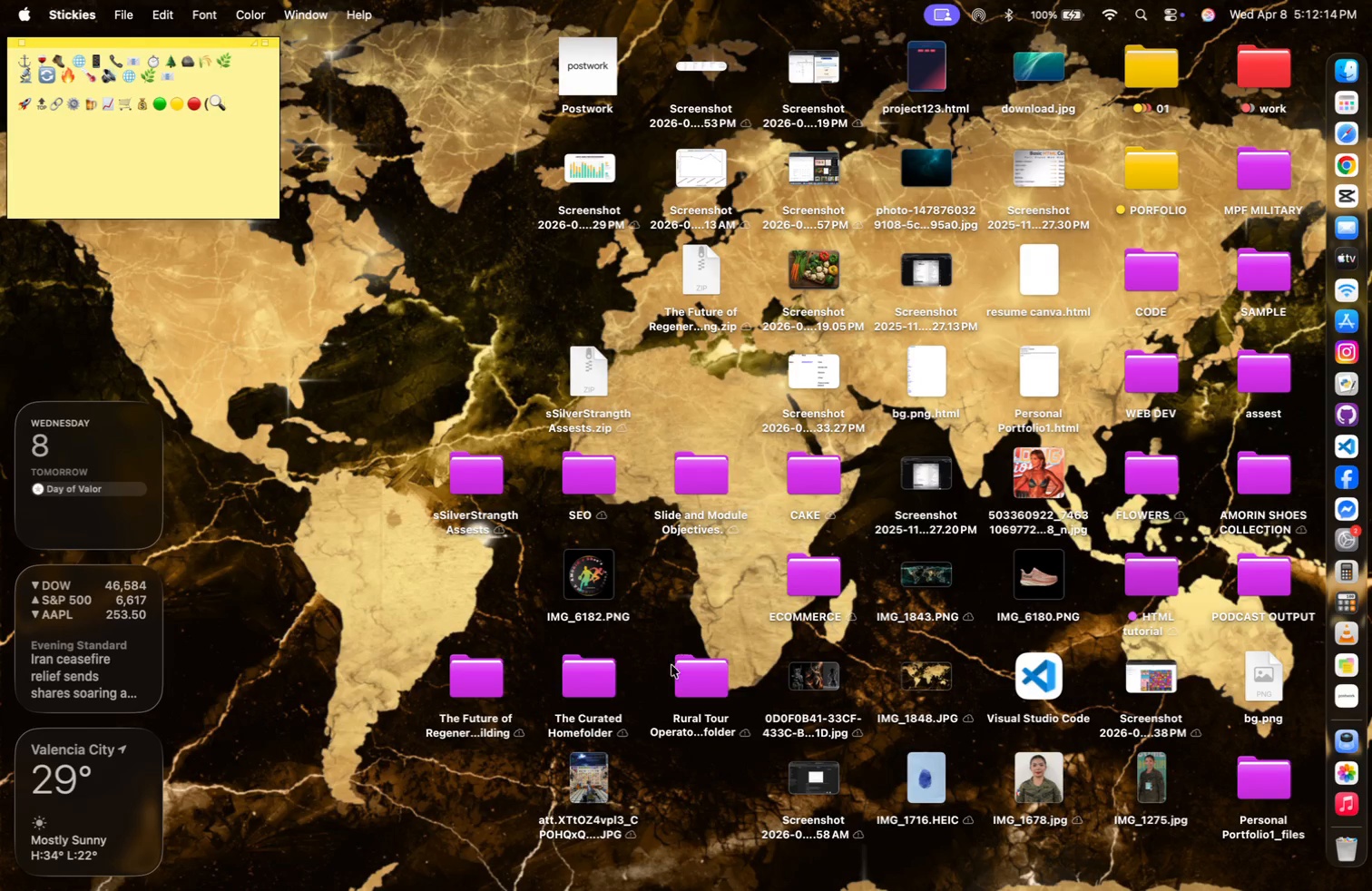 
wait(8.87)
 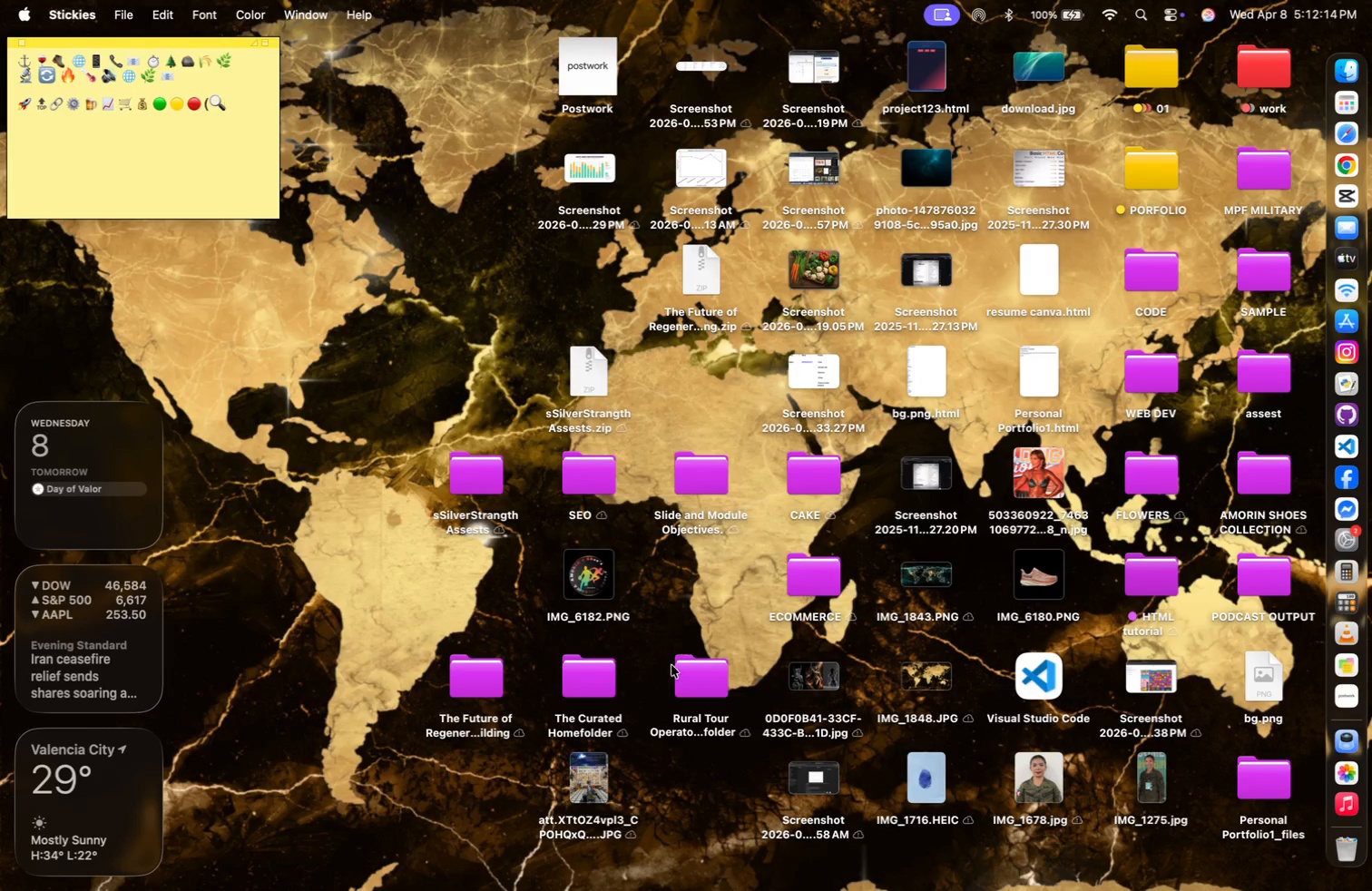 
left_click([759, 332])
 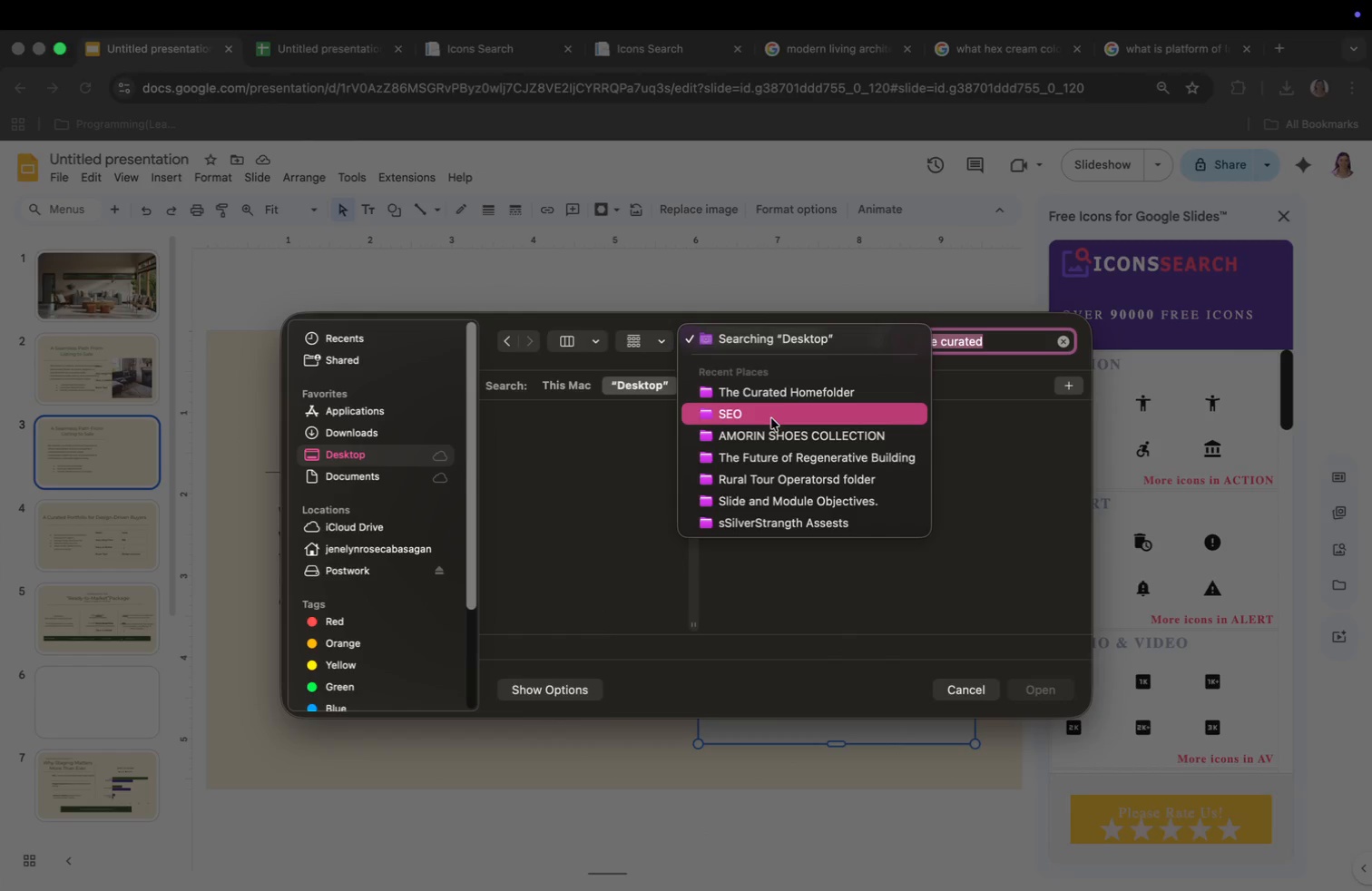 
wait(7.13)
 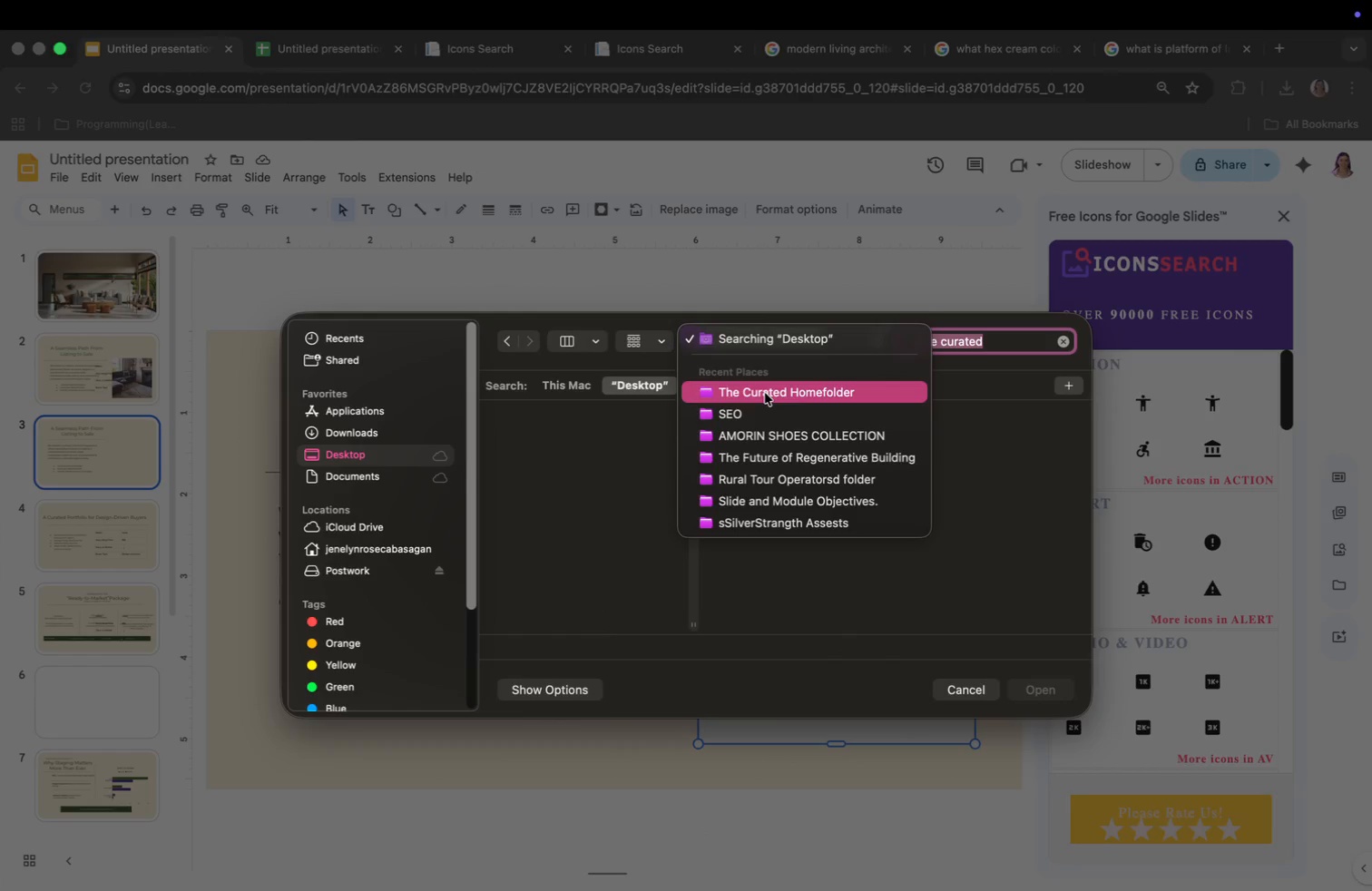 
left_click([1001, 338])
 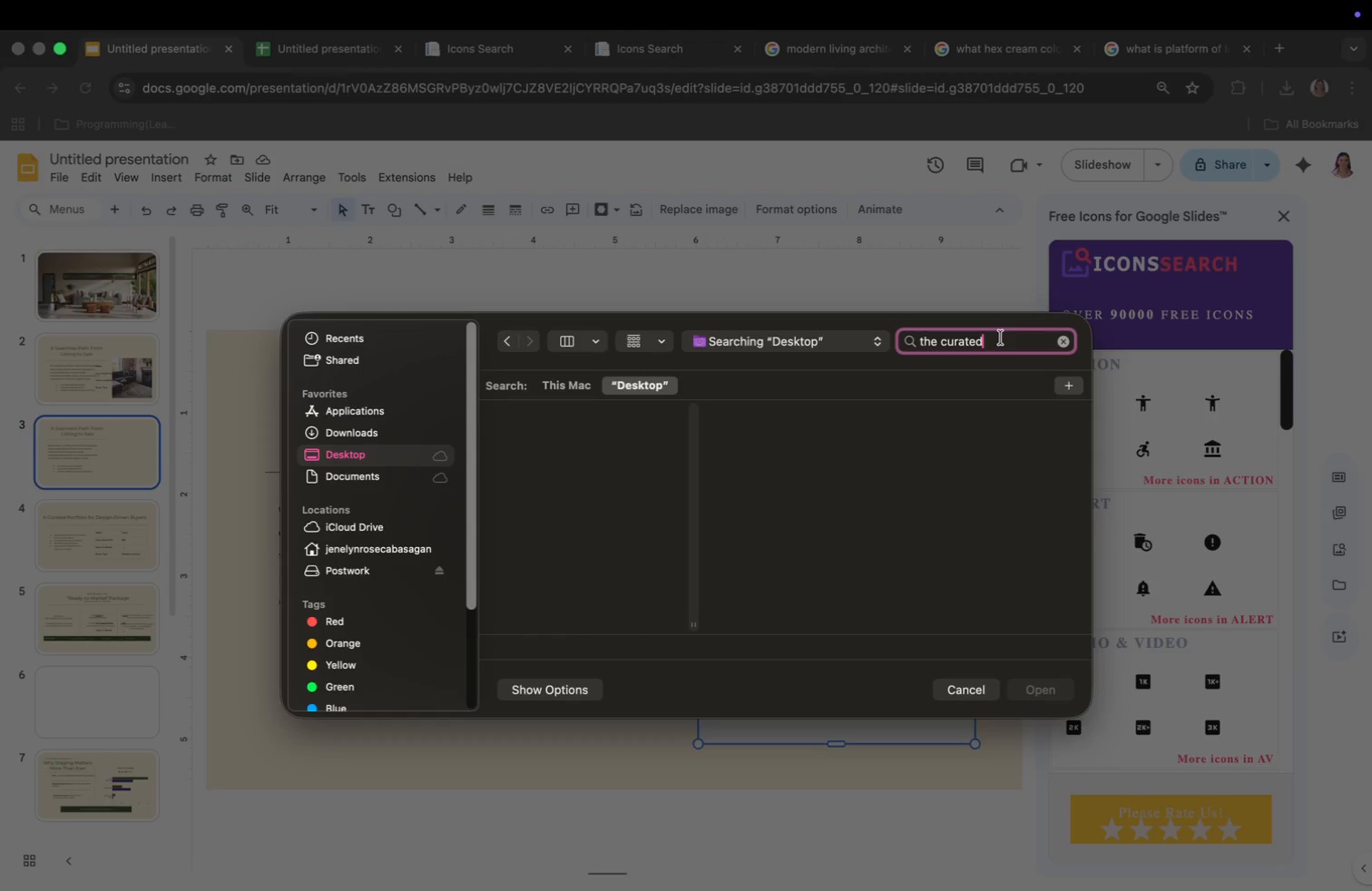 
key(Backspace)
 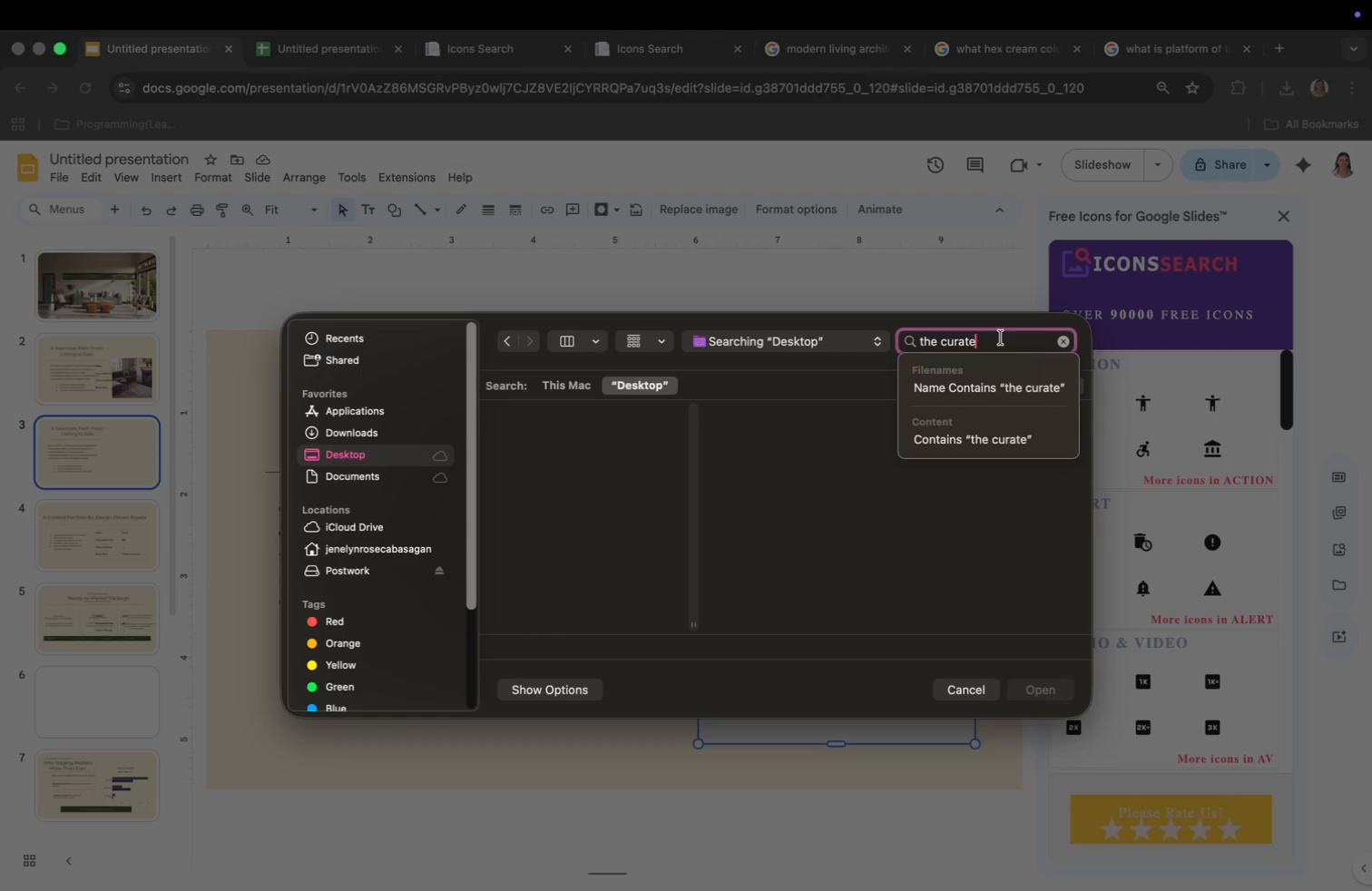 
key(Backspace)
 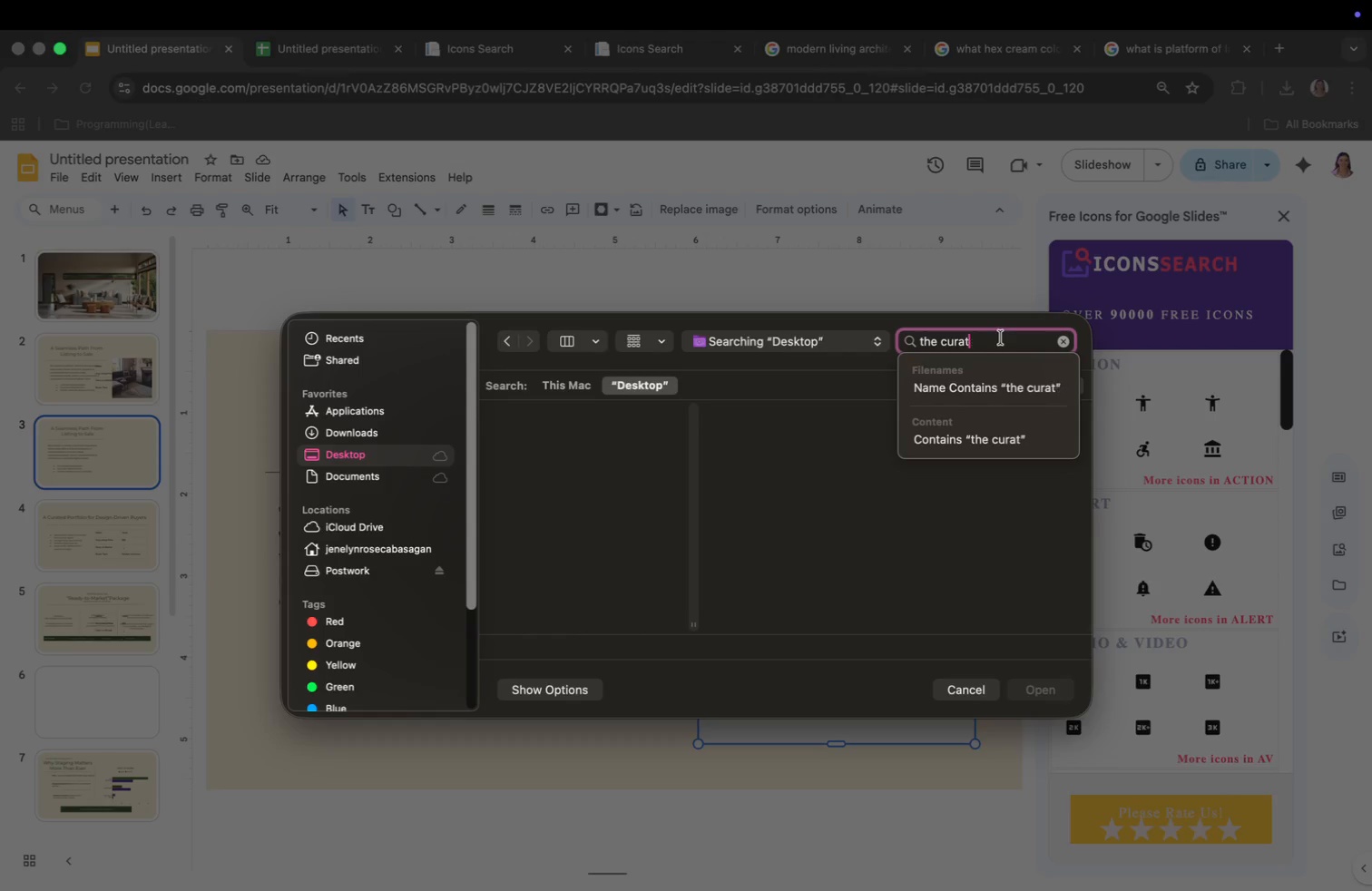 
key(Backspace)
 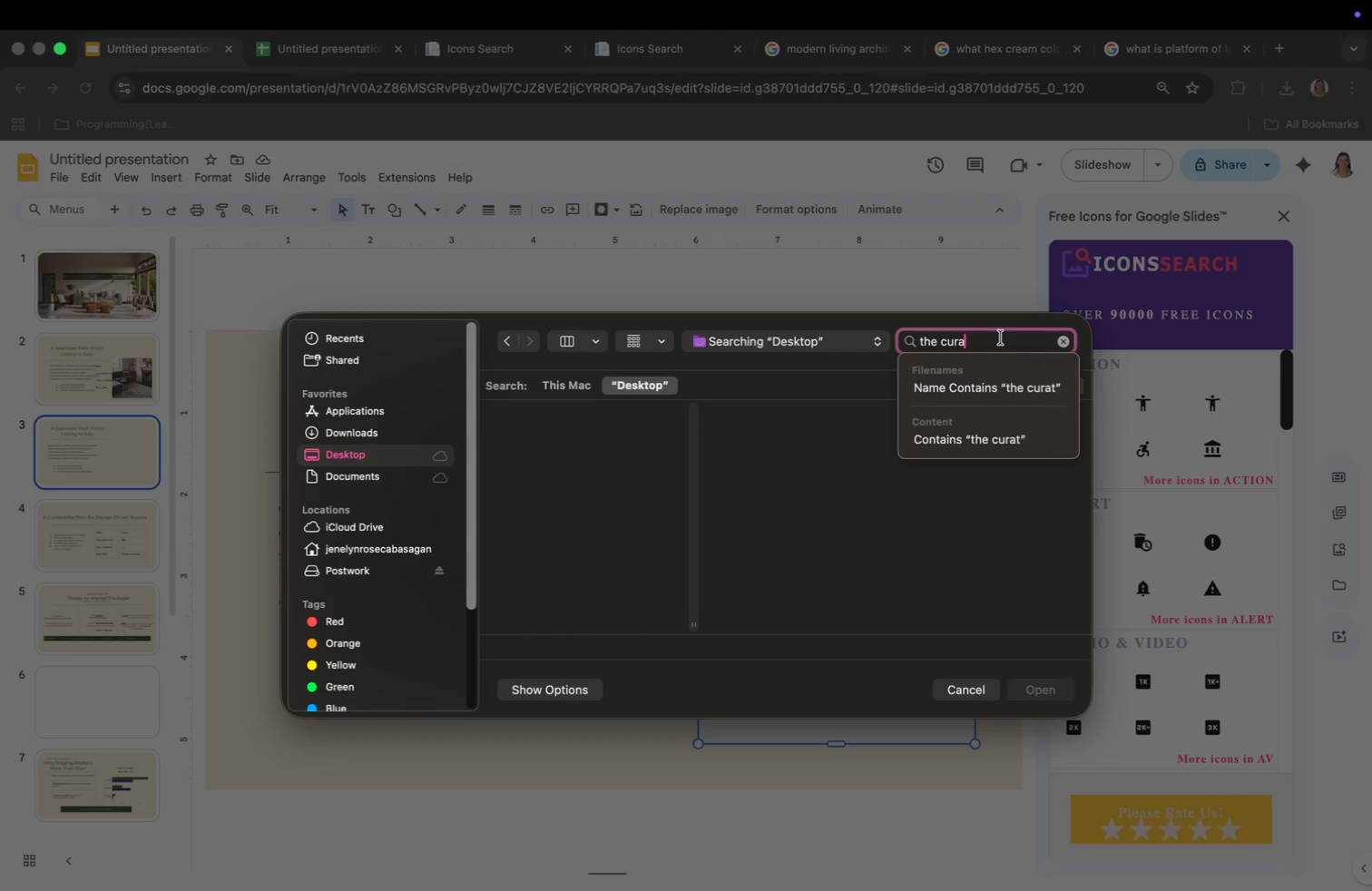 
key(Backspace)
 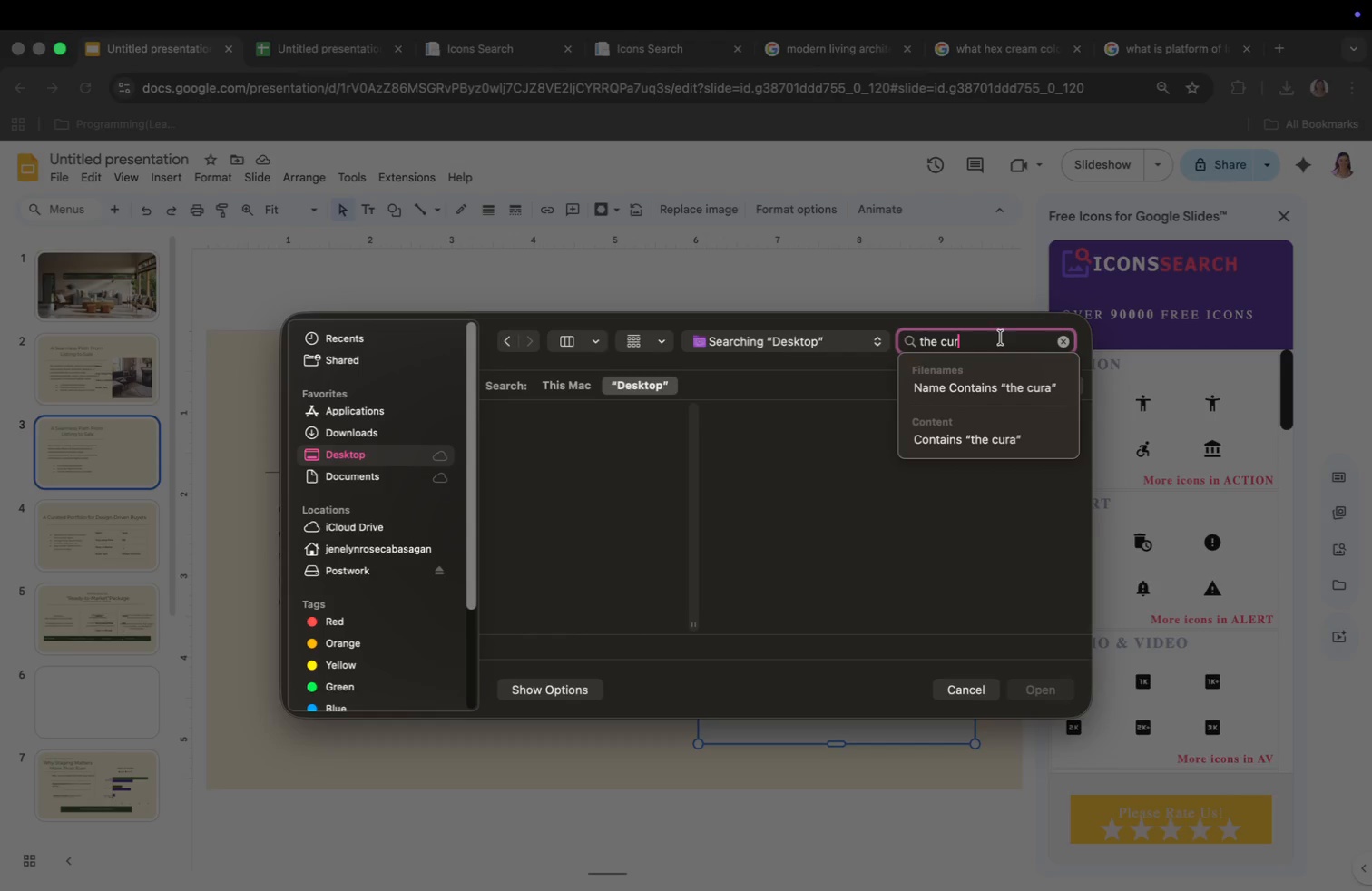 
key(Backspace)
 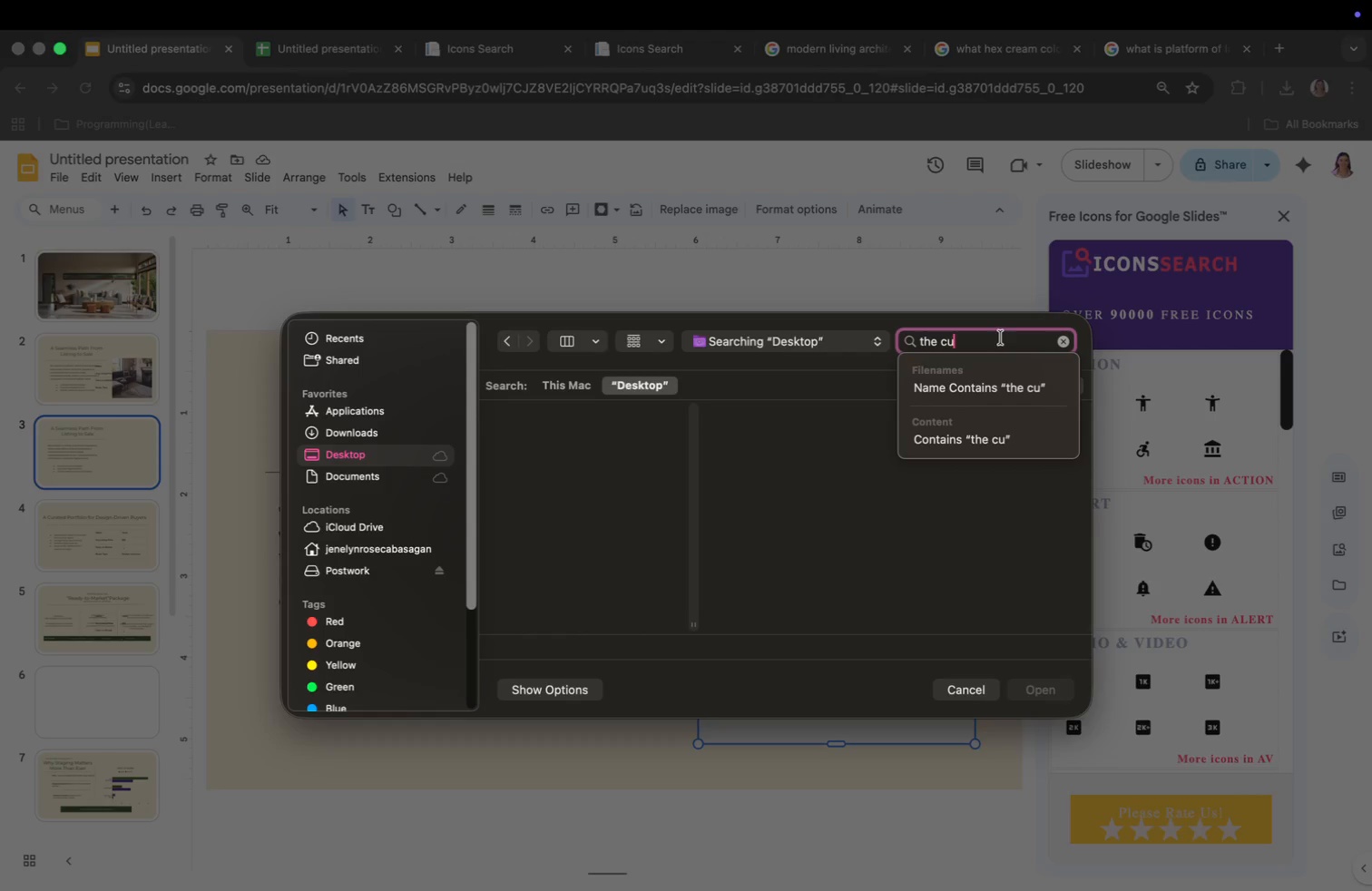 
key(Backspace)
 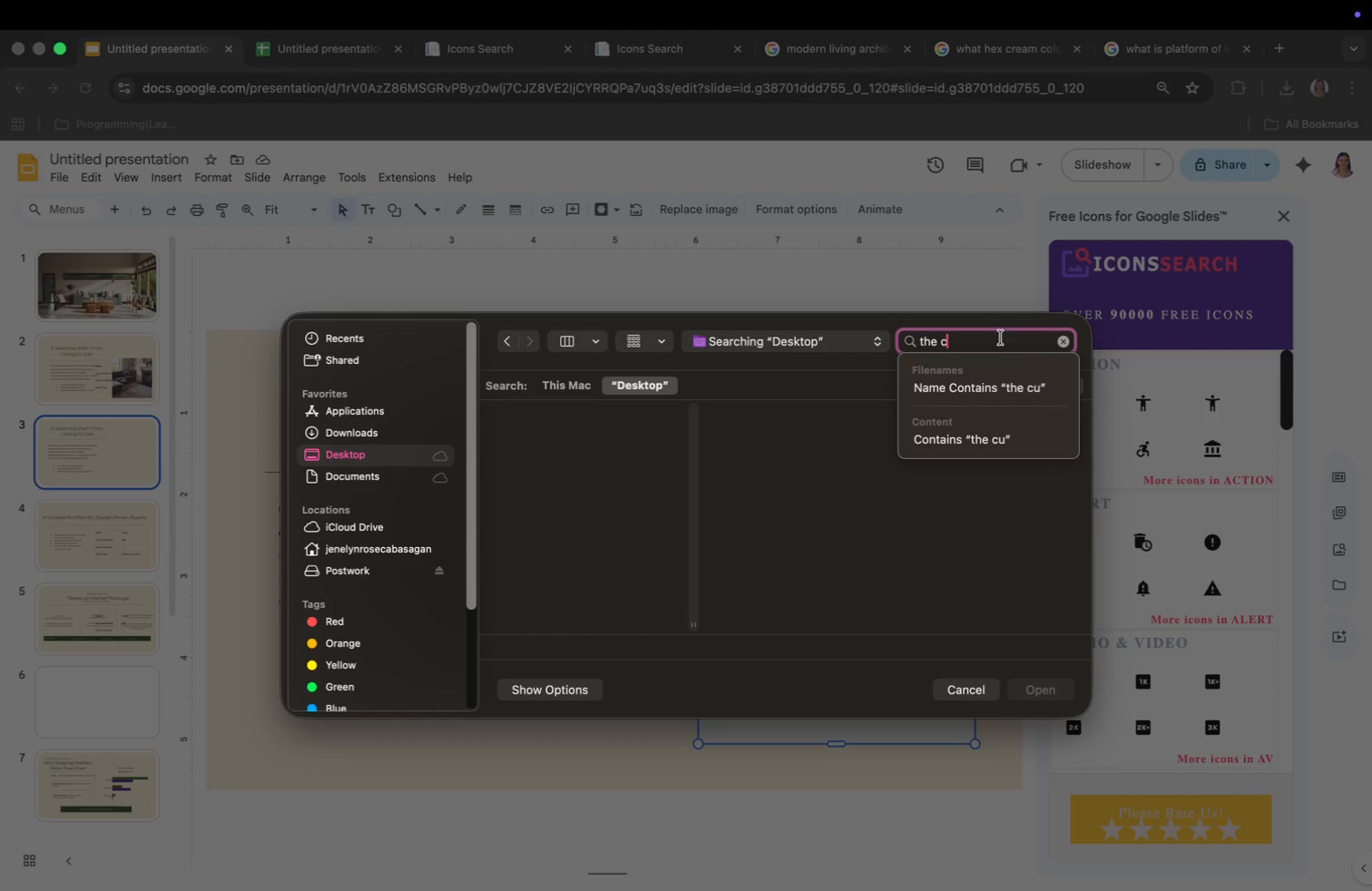 
key(Backspace)
 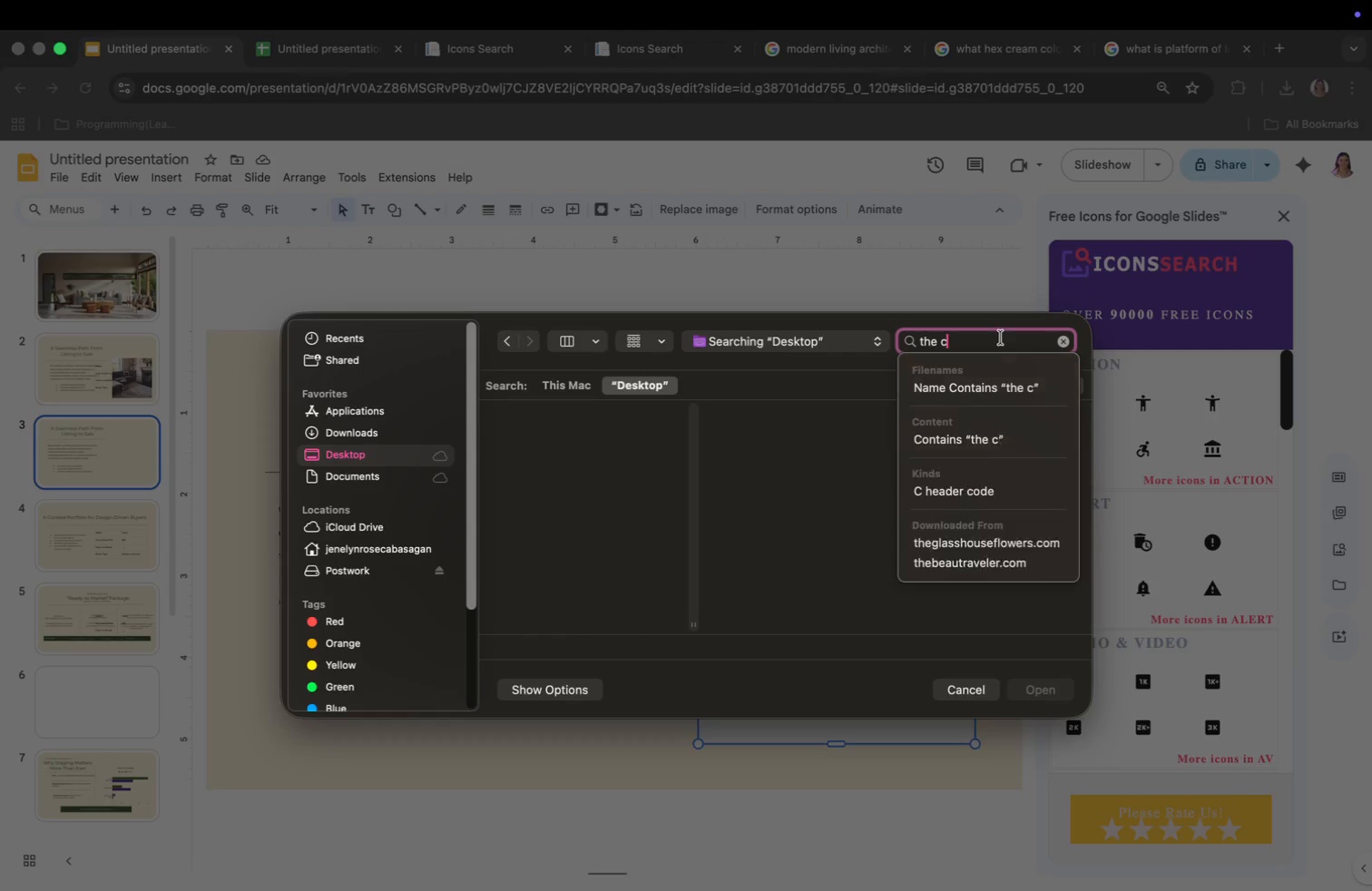 
key(Backspace)
 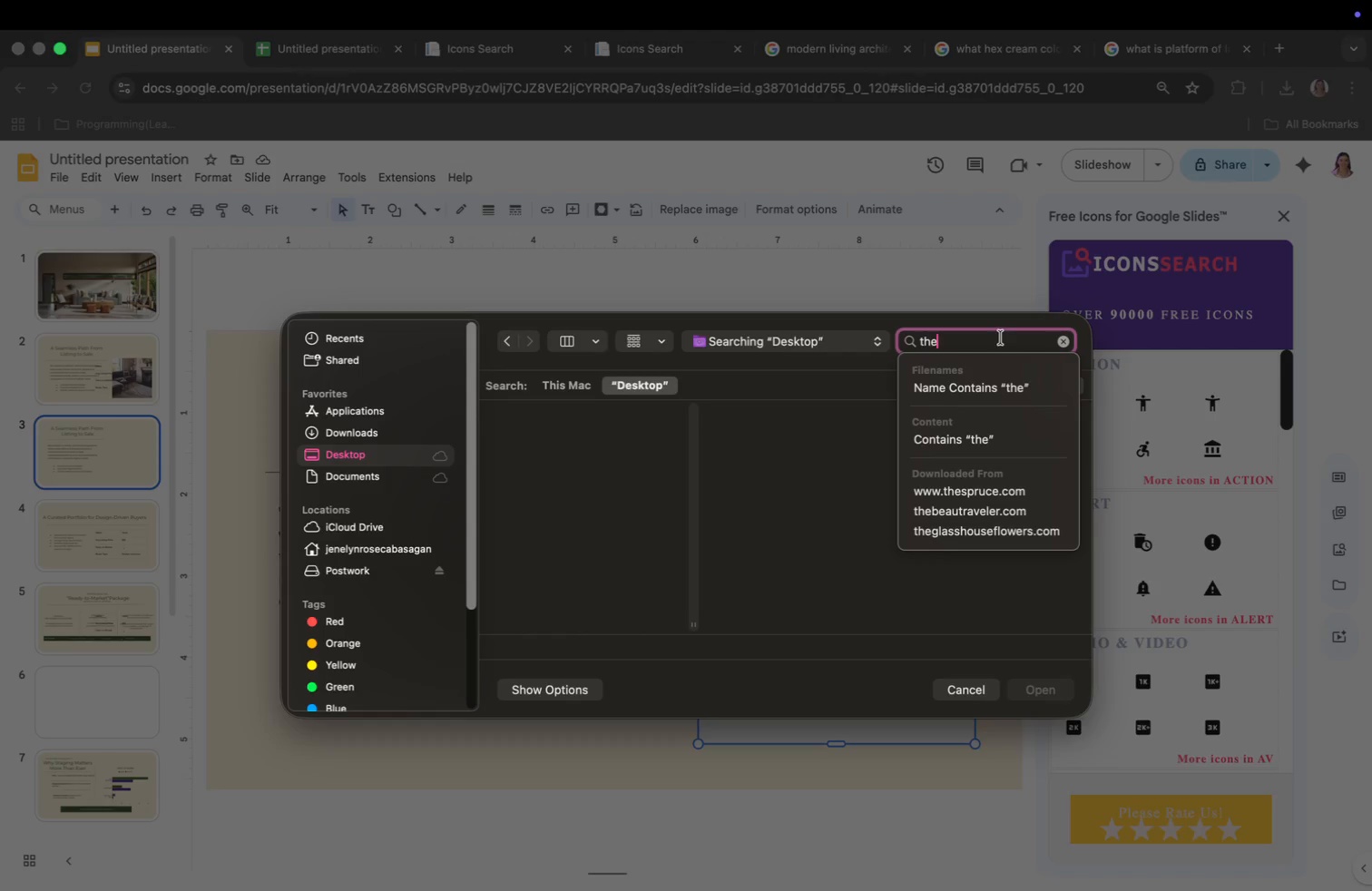 
key(Backspace)
 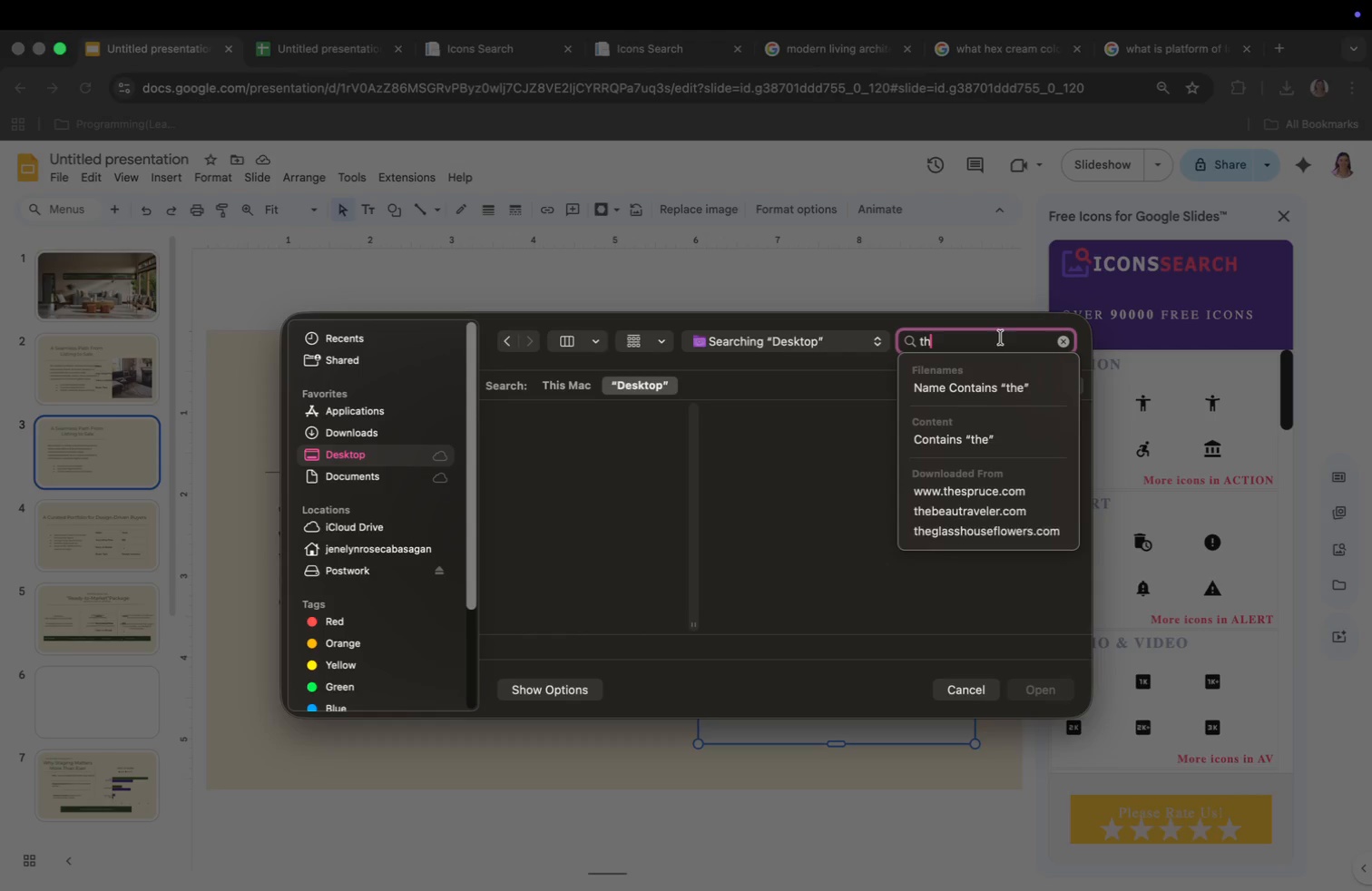 
key(Backspace)
 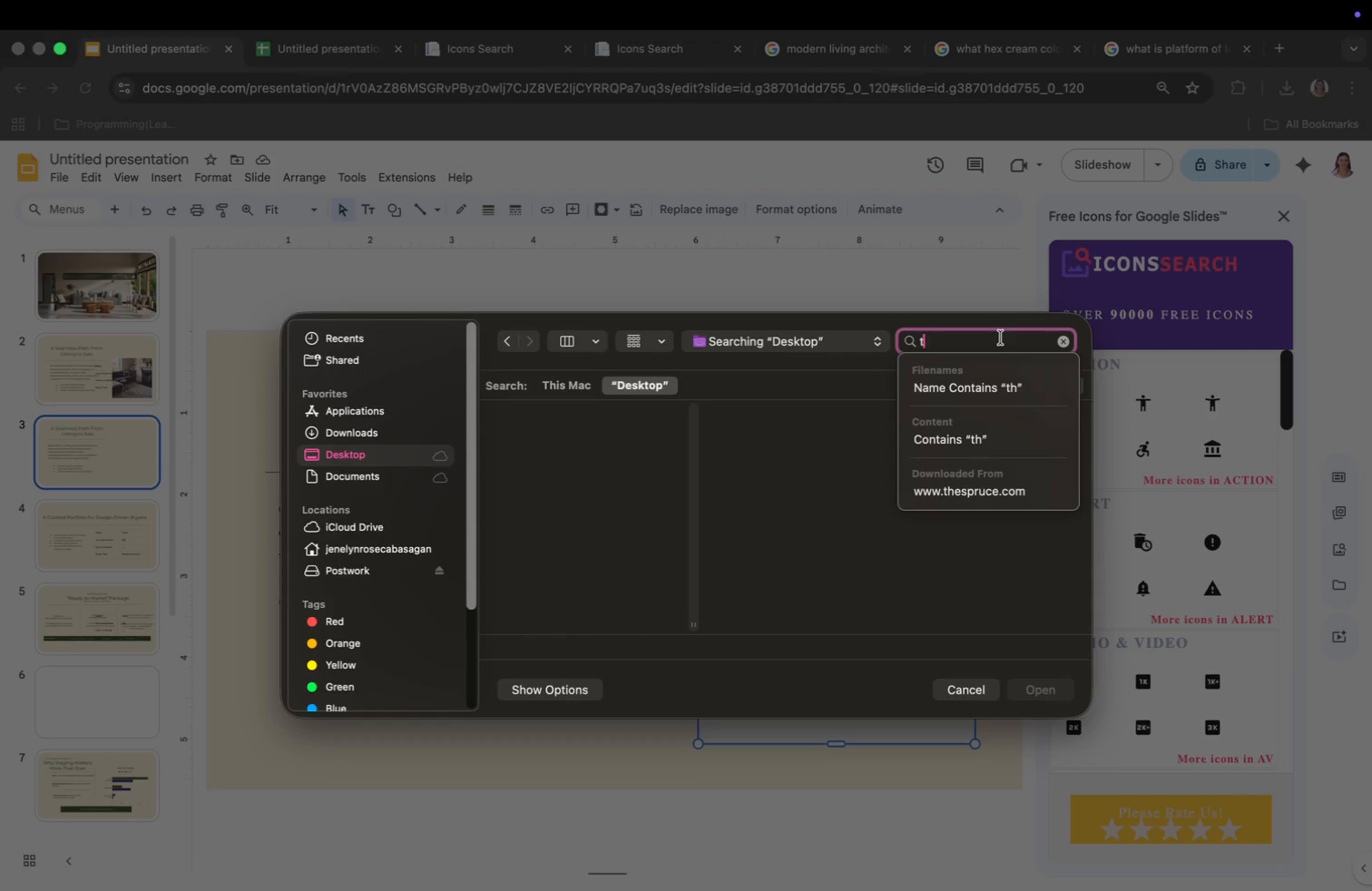 
key(Backspace)
 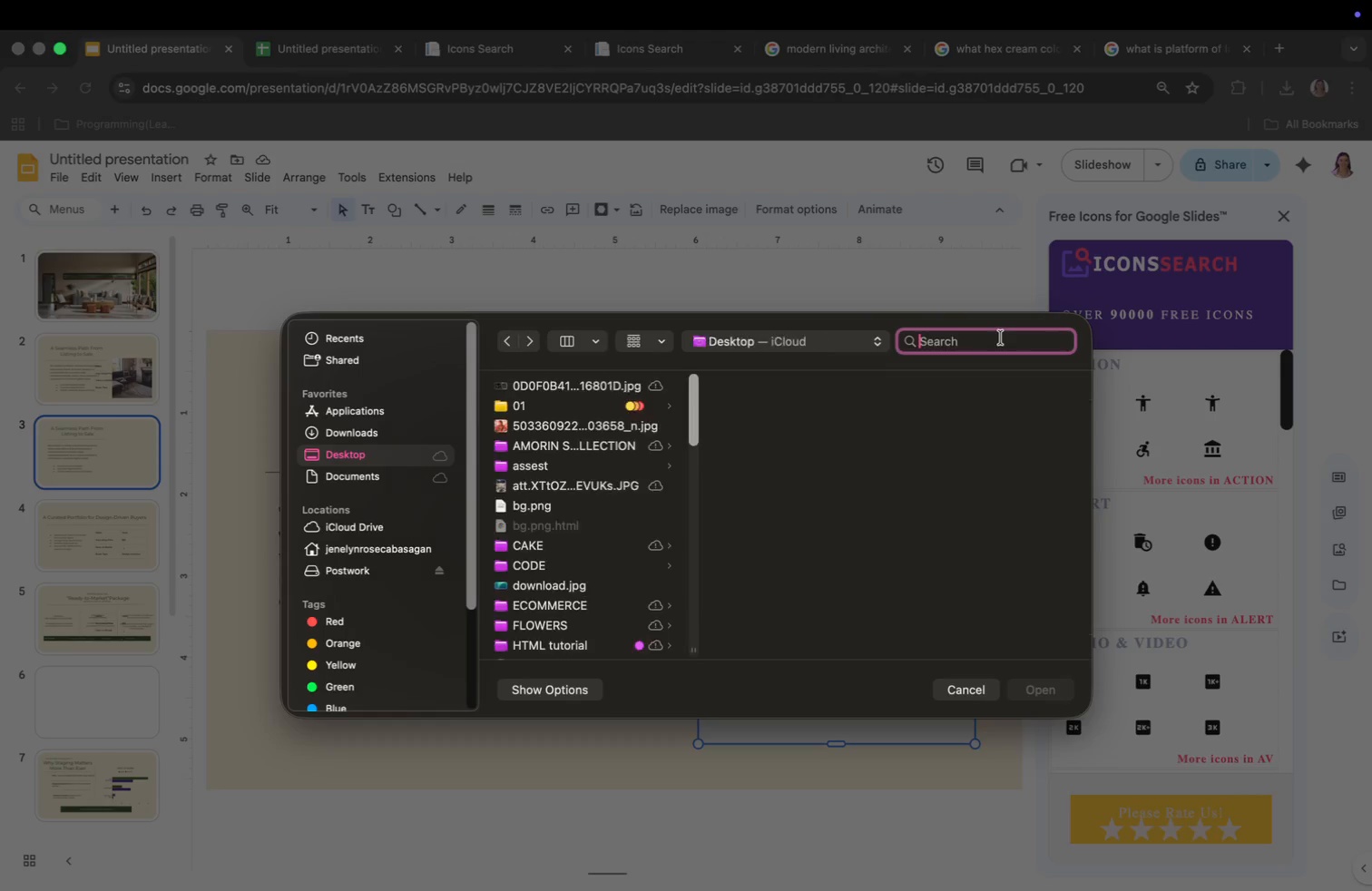 
key(Backspace)
 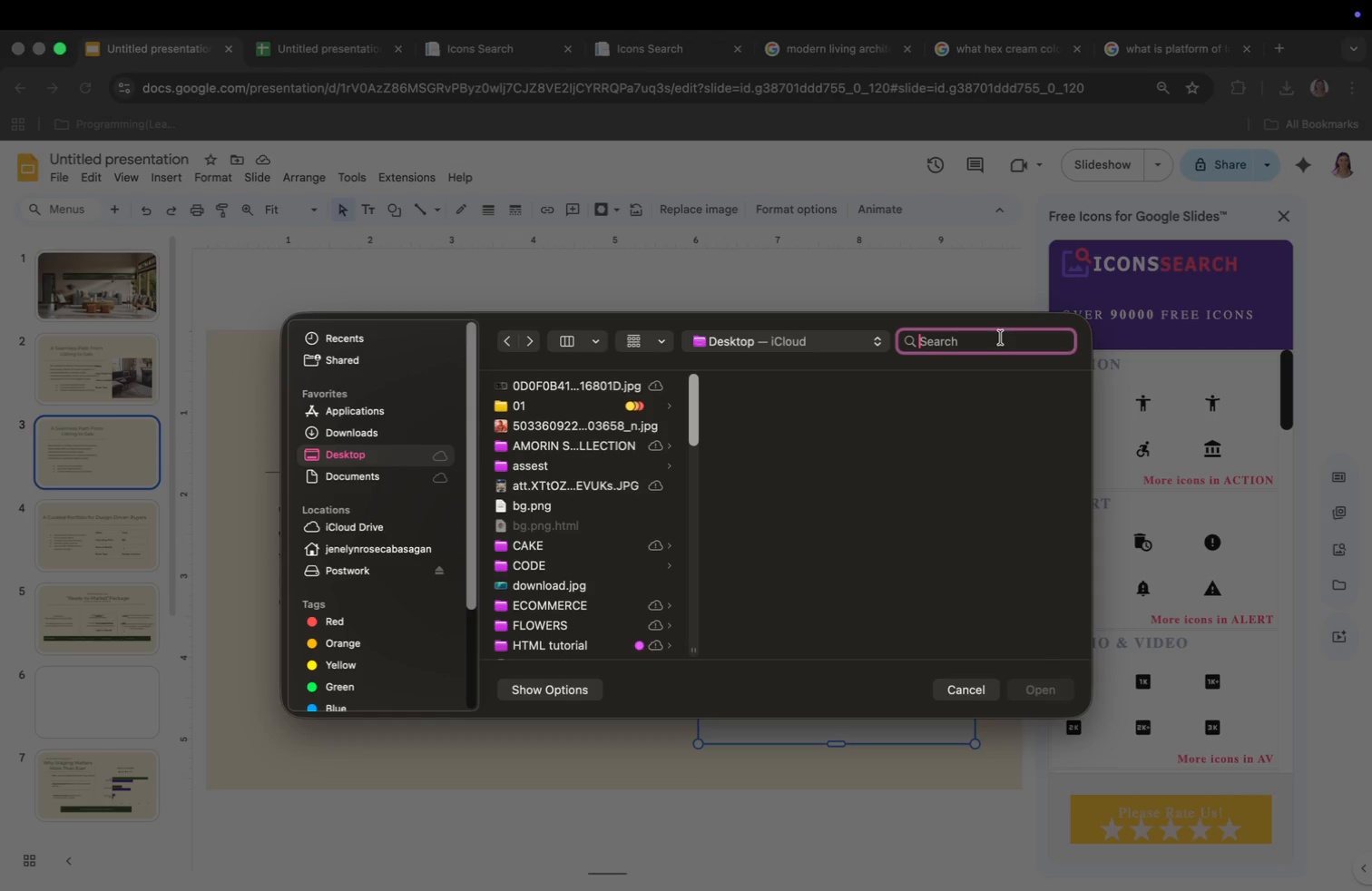 
key(Backspace)
 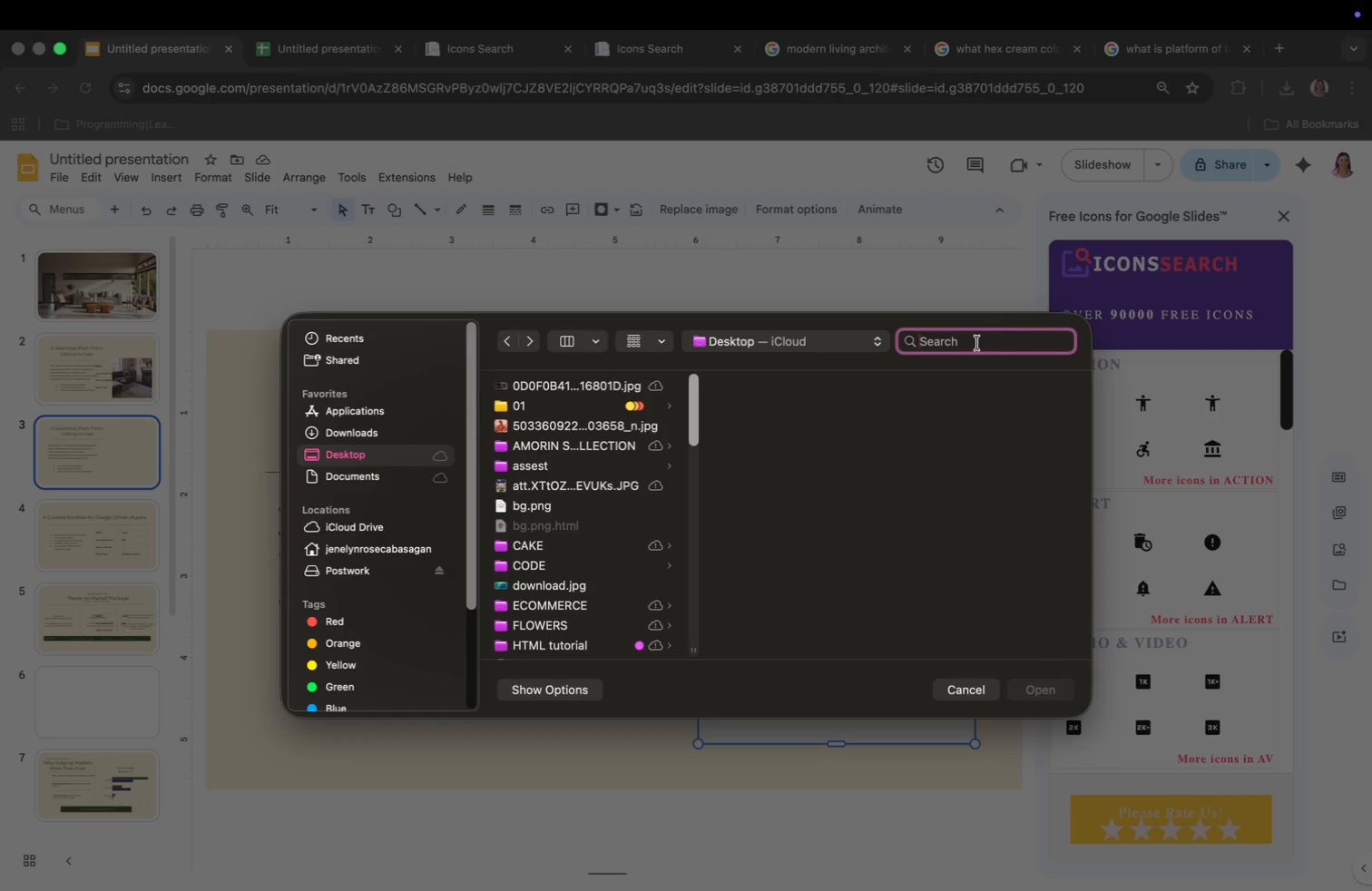 
left_click([354, 453])
 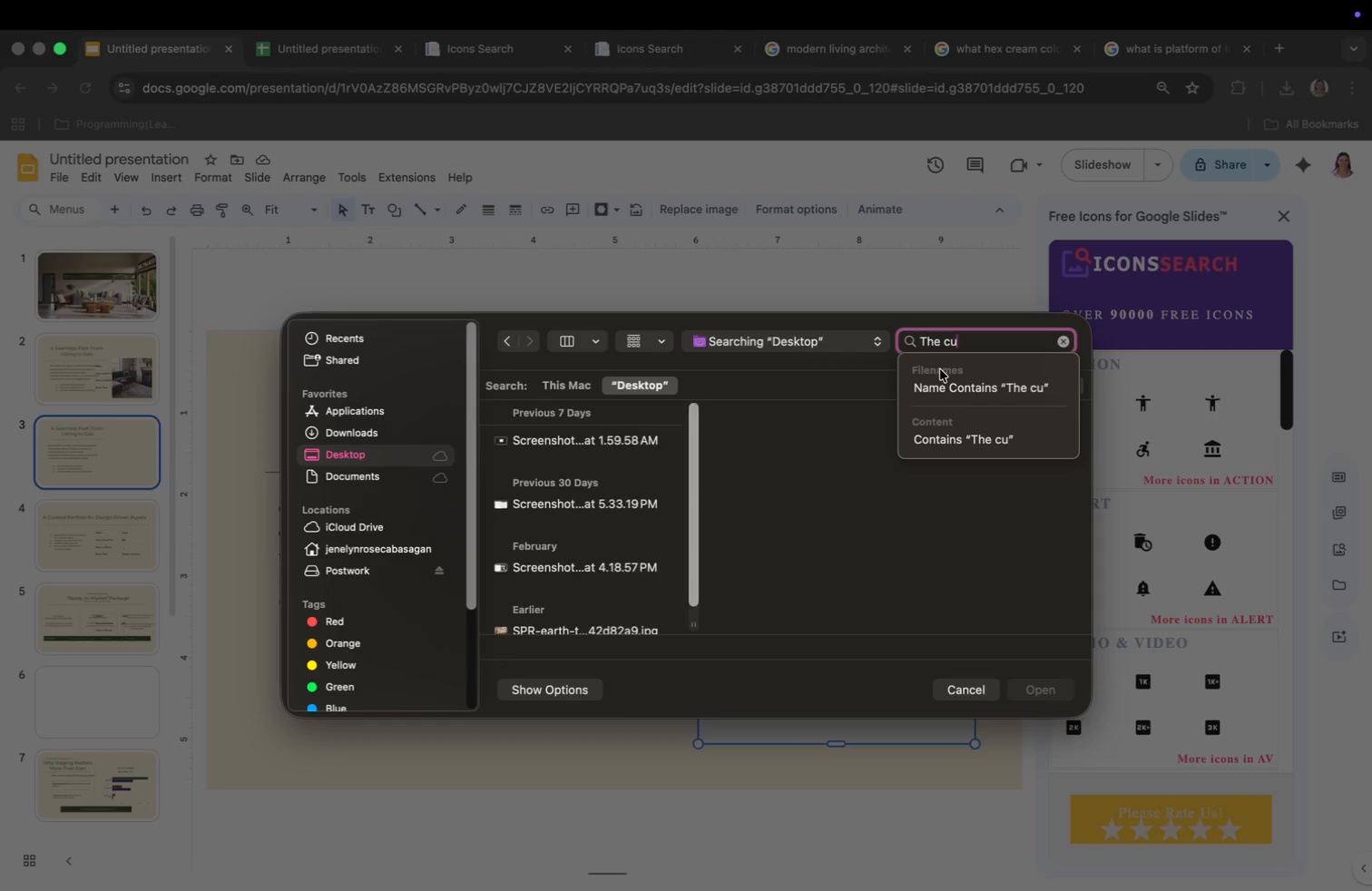 
type(The cu)
 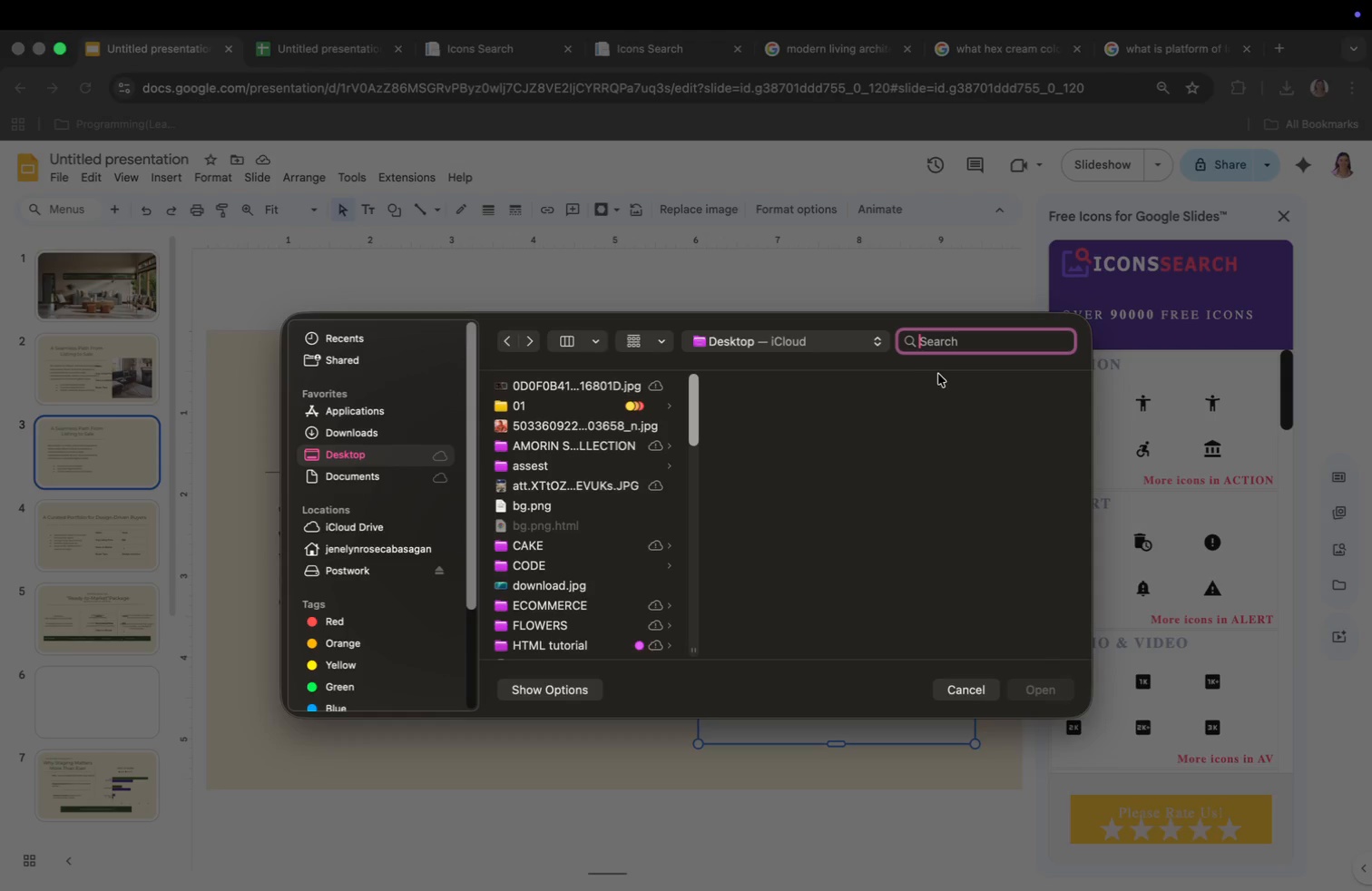 
scroll: coordinate [562, 481], scroll_direction: down, amount: 2.0
 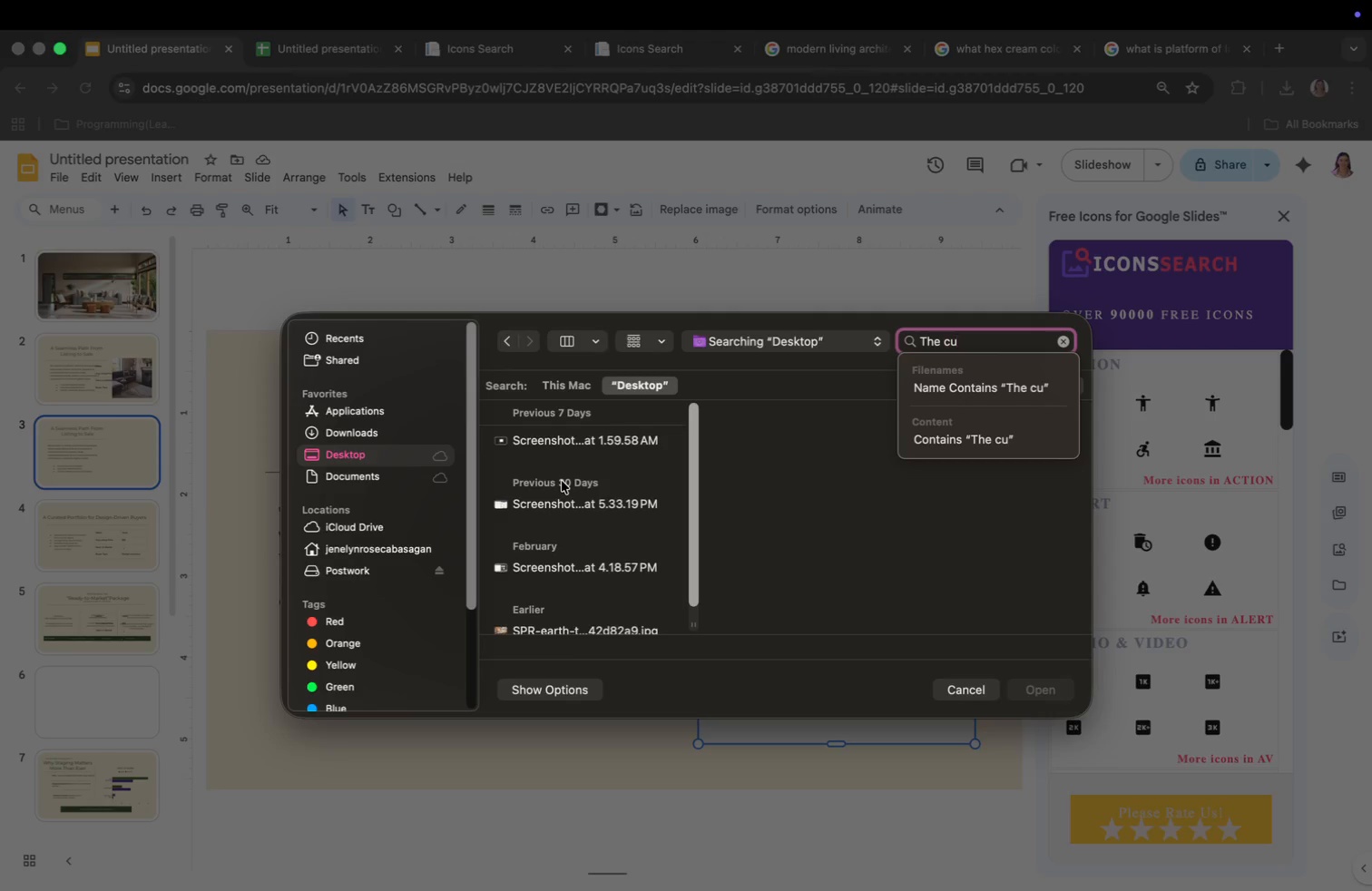 
scroll: coordinate [562, 481], scroll_direction: up, amount: 2.0
 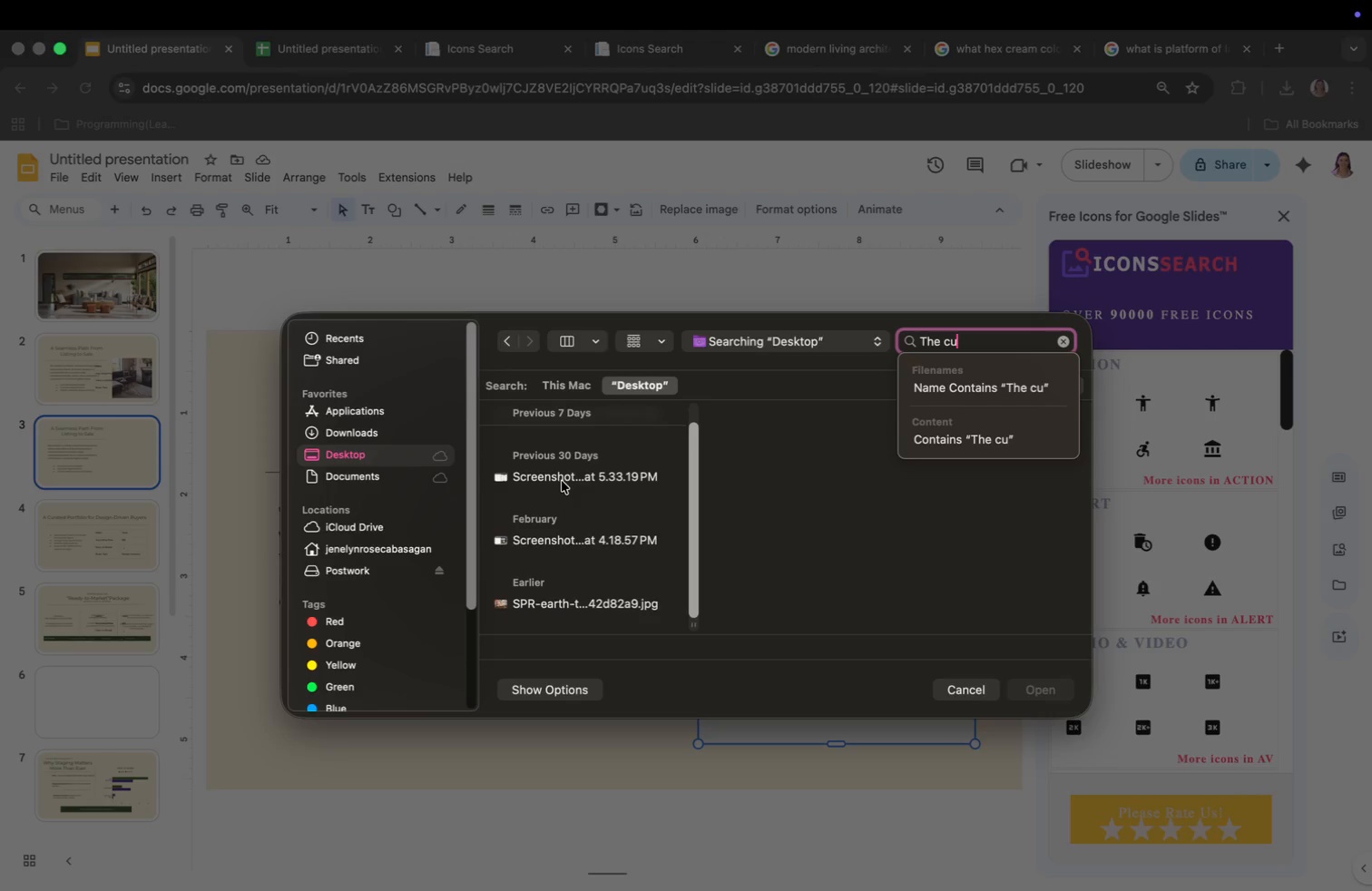 
type(rated)
 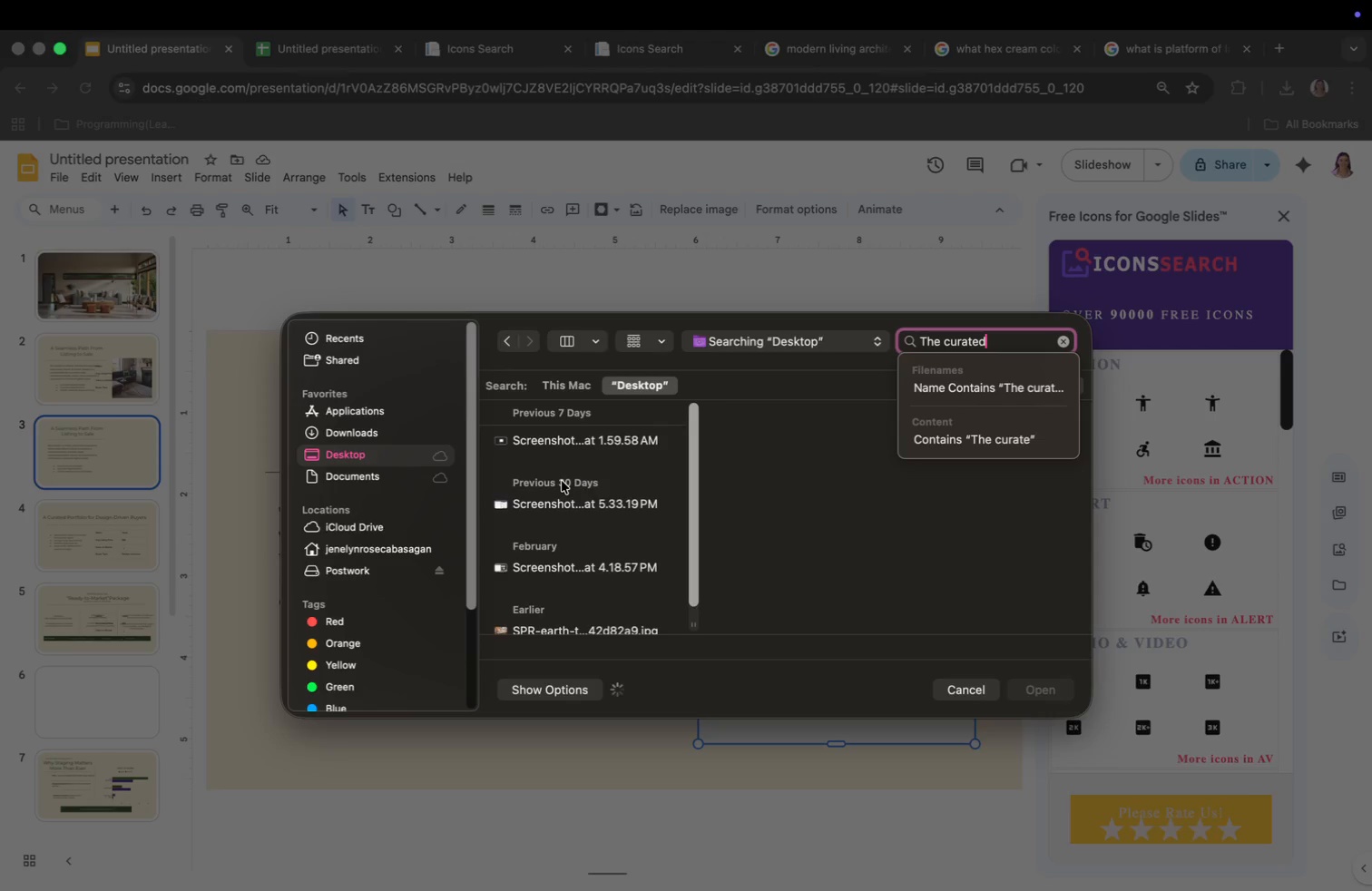 
key(Enter)
 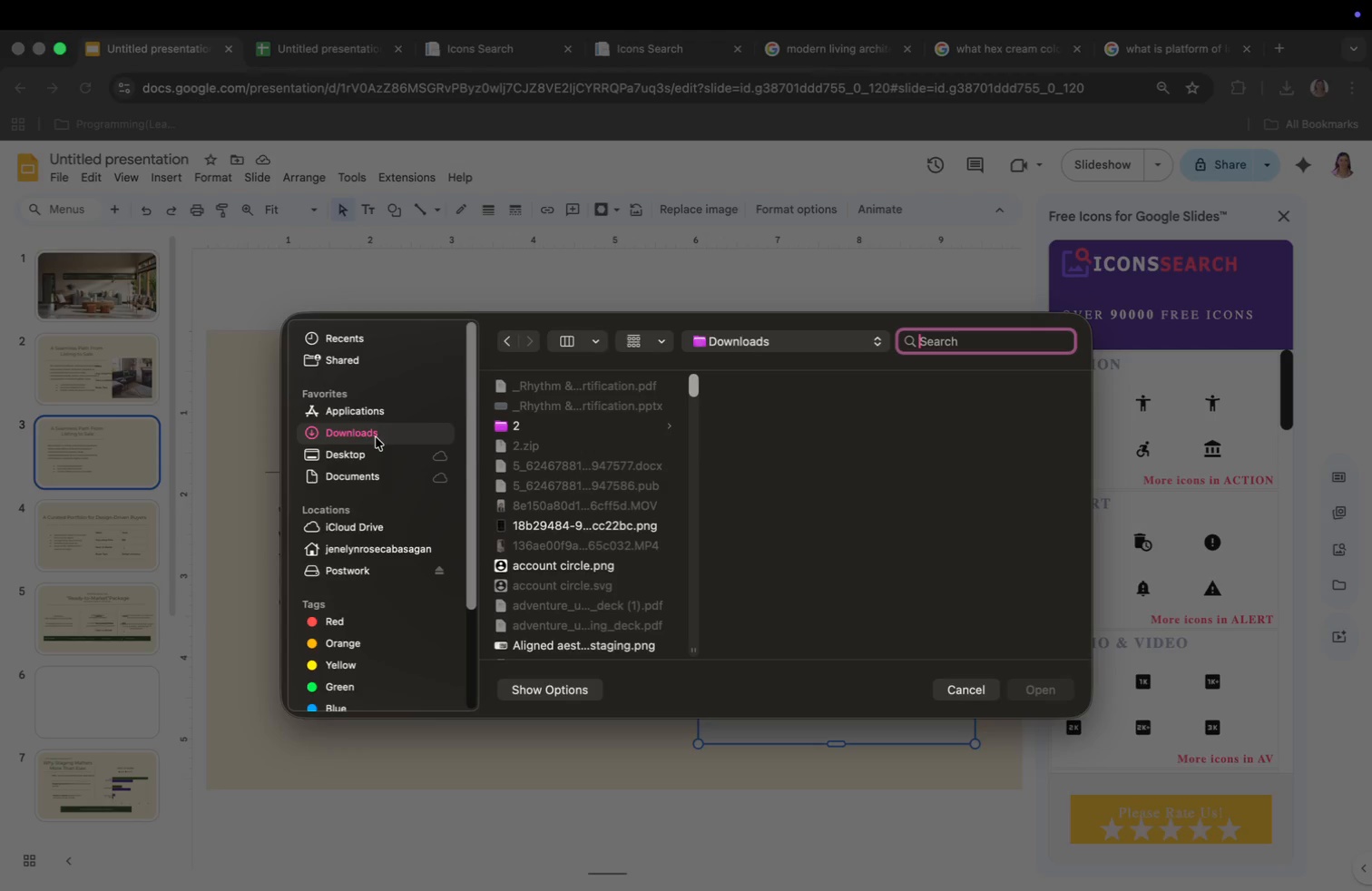 
wait(7.34)
 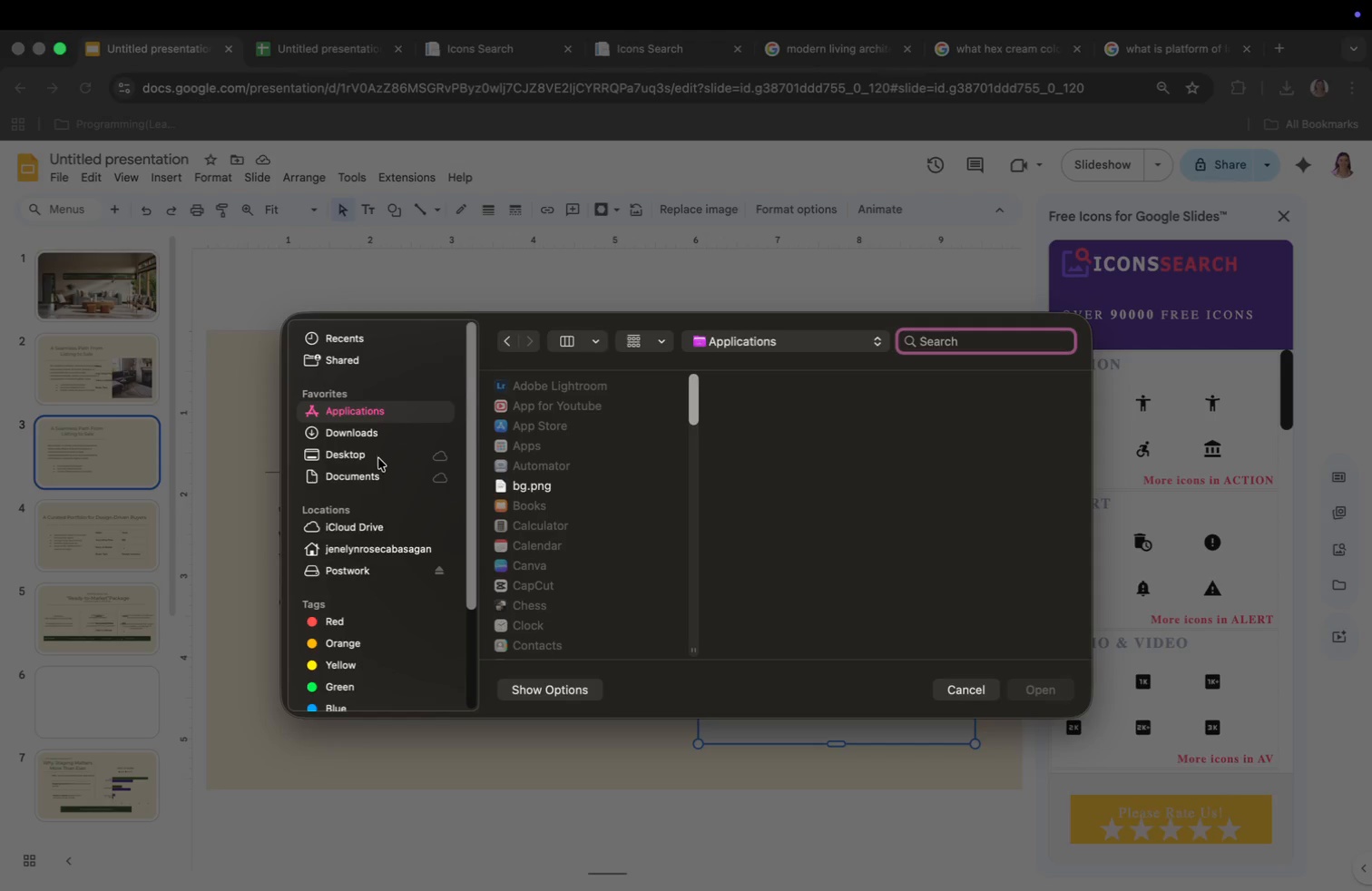 
left_click([377, 458])
 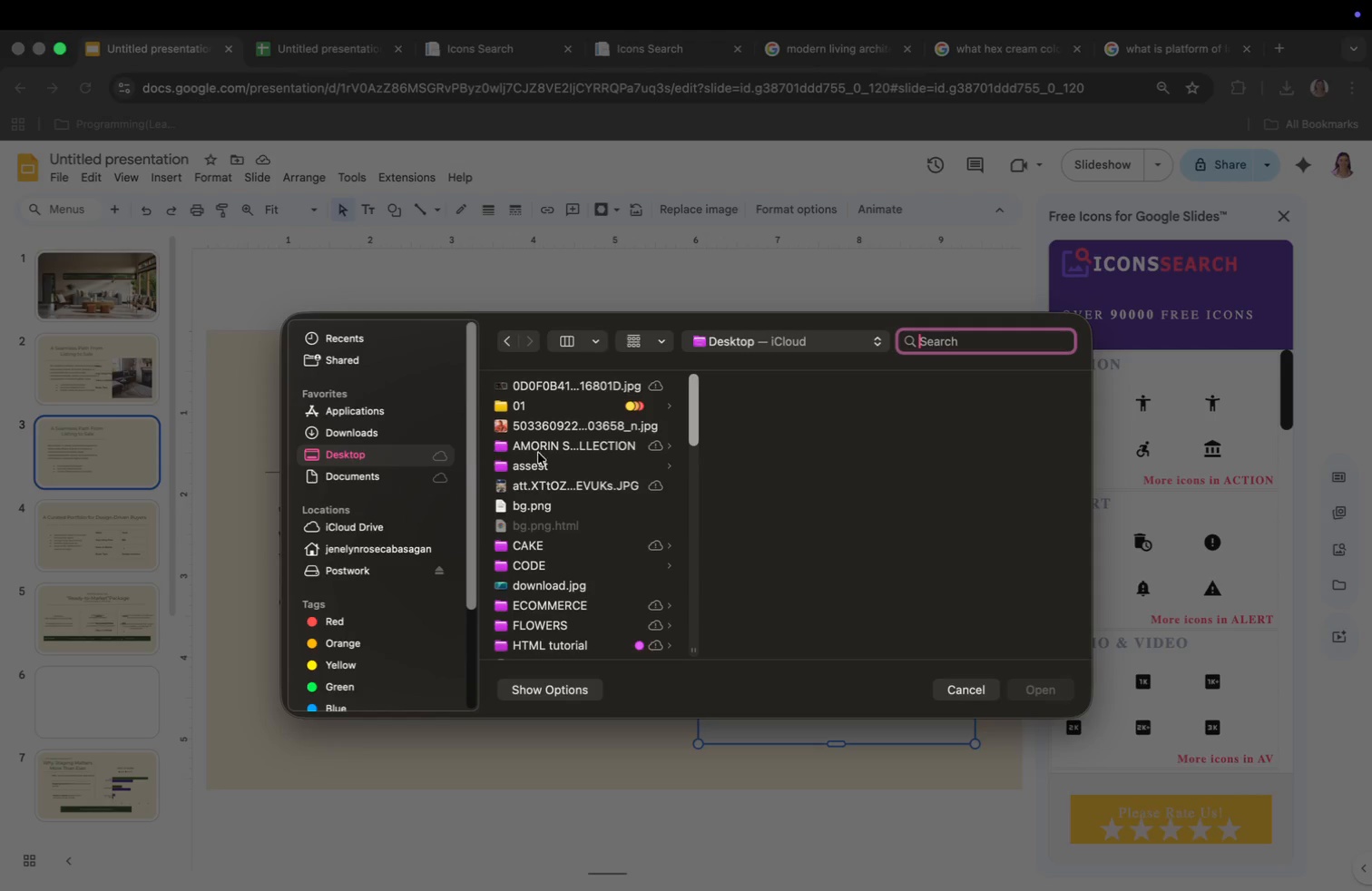 
scroll: coordinate [559, 456], scroll_direction: down, amount: 5.0
 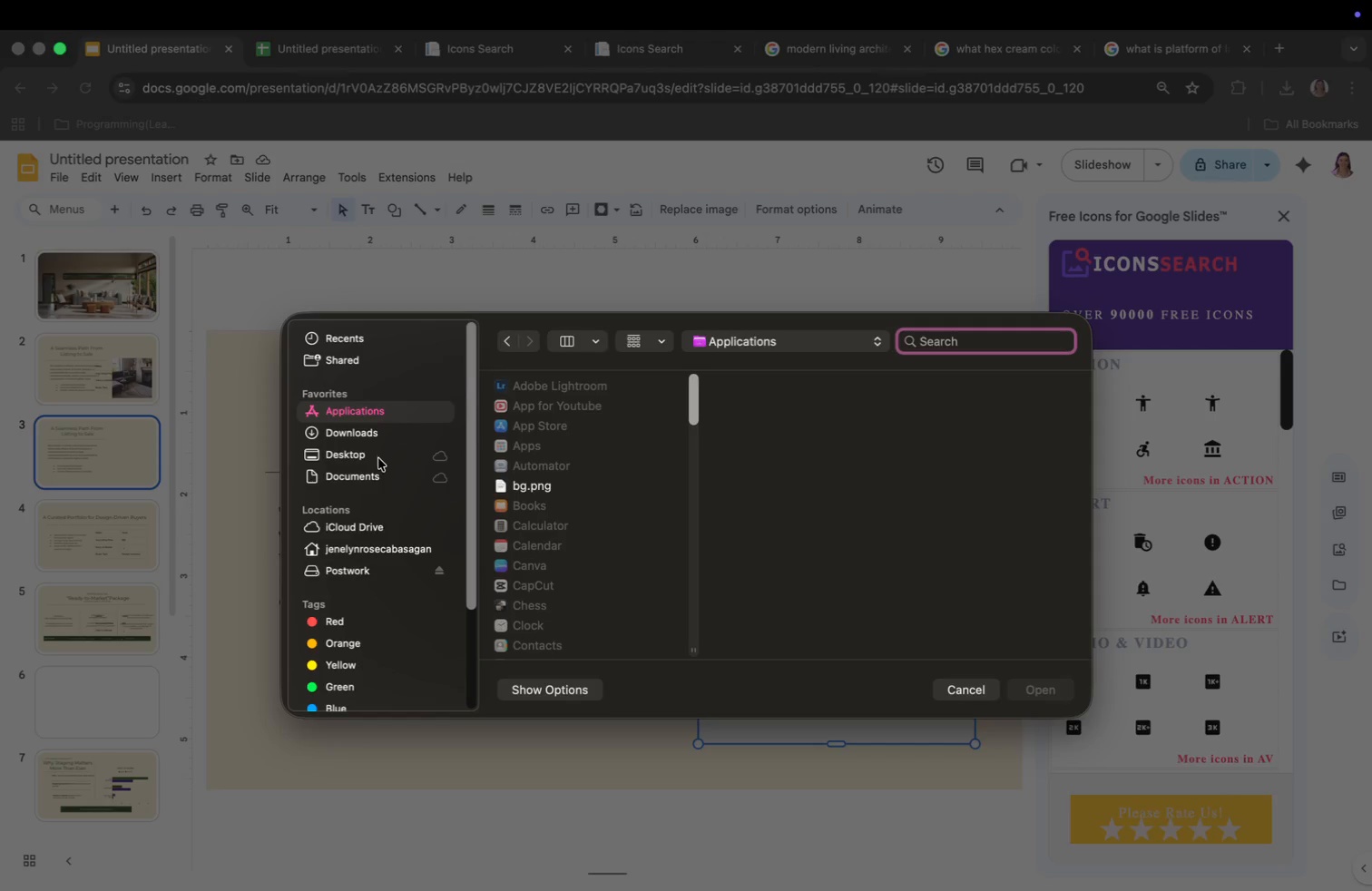 
scroll: coordinate [559, 456], scroll_direction: up, amount: 80.0
 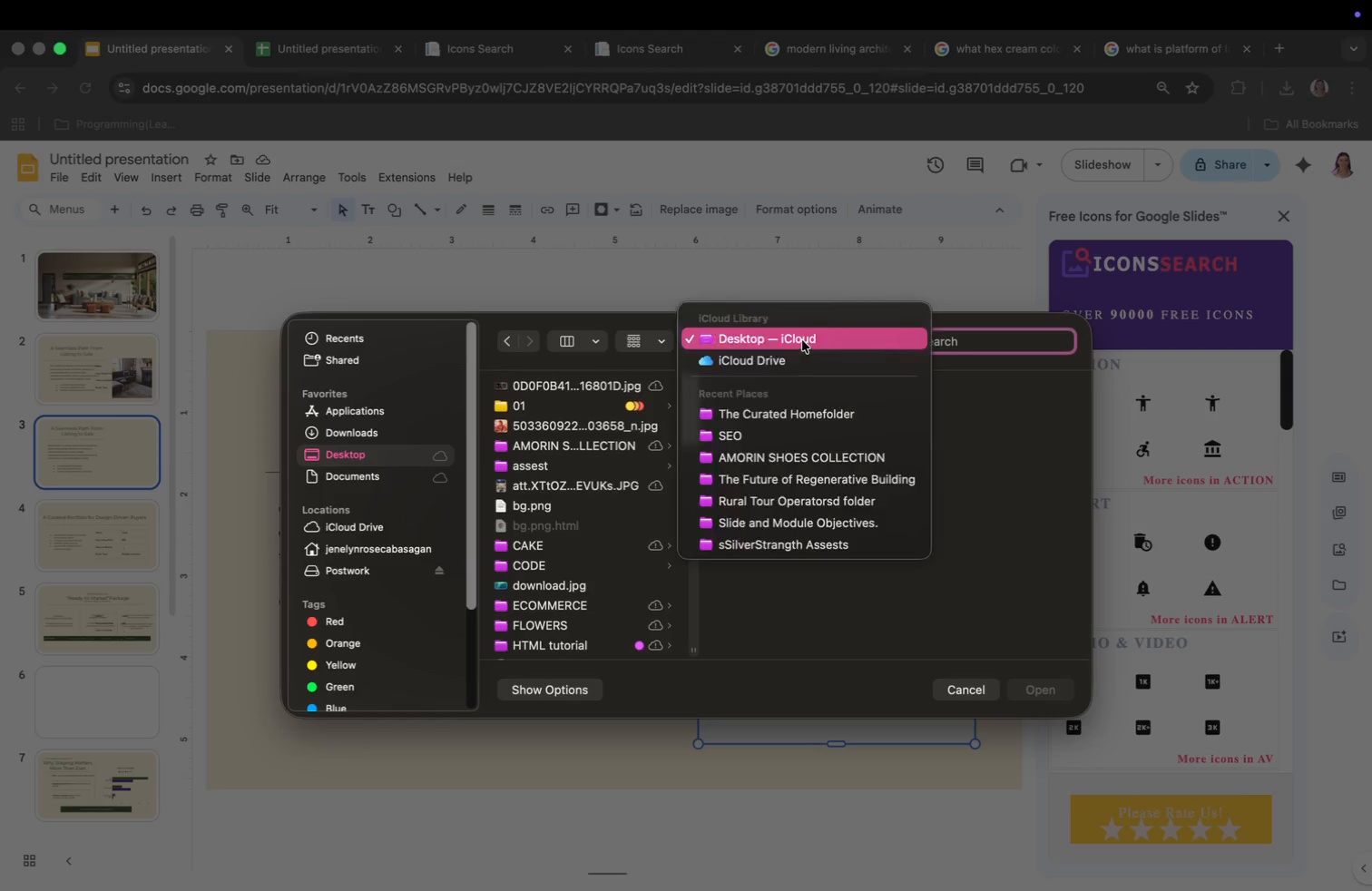 
left_click([792, 415])
 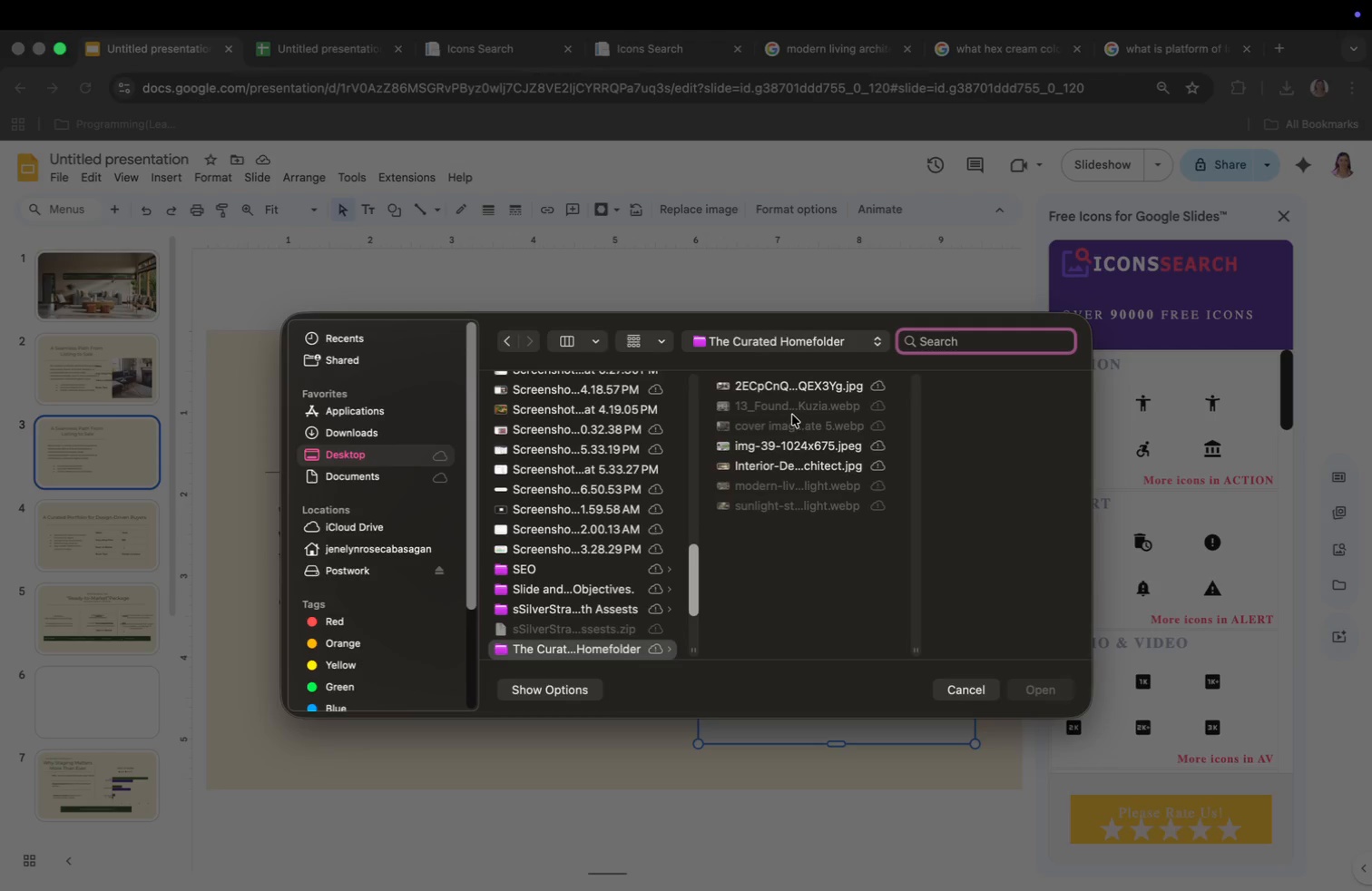 
left_click([779, 445])
 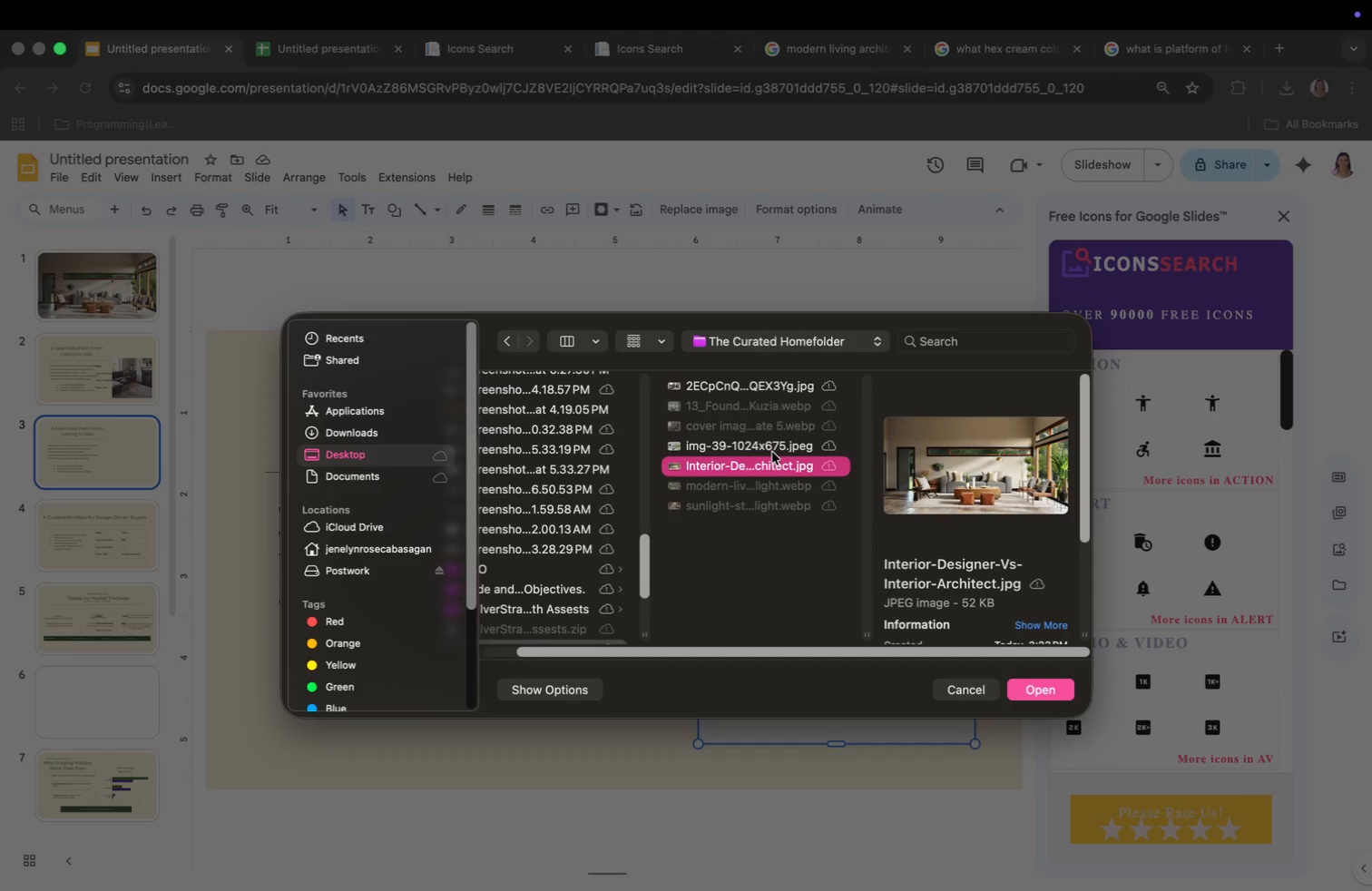 
left_click([774, 377])
 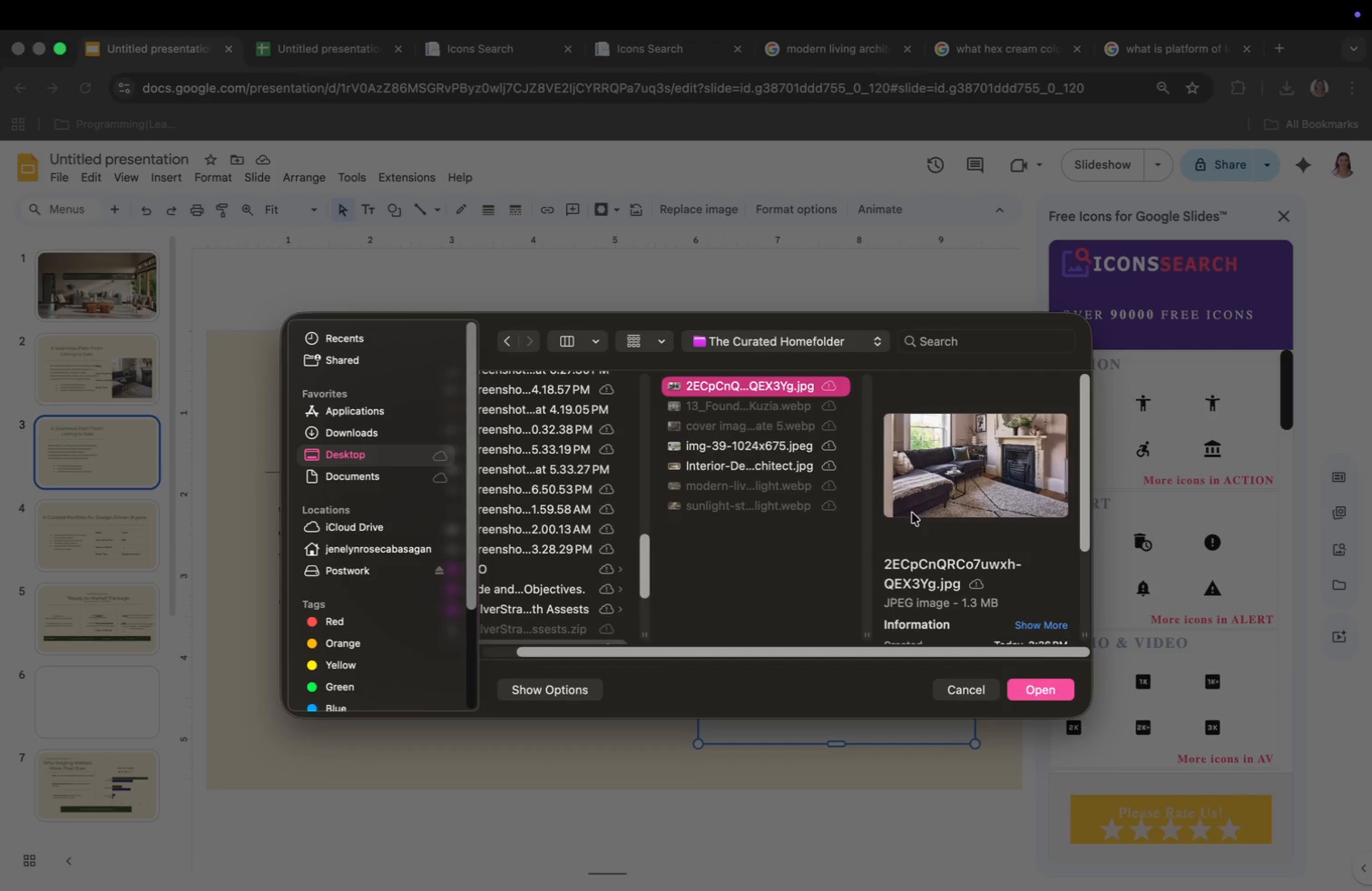 
mouse_move([1020, 674])
 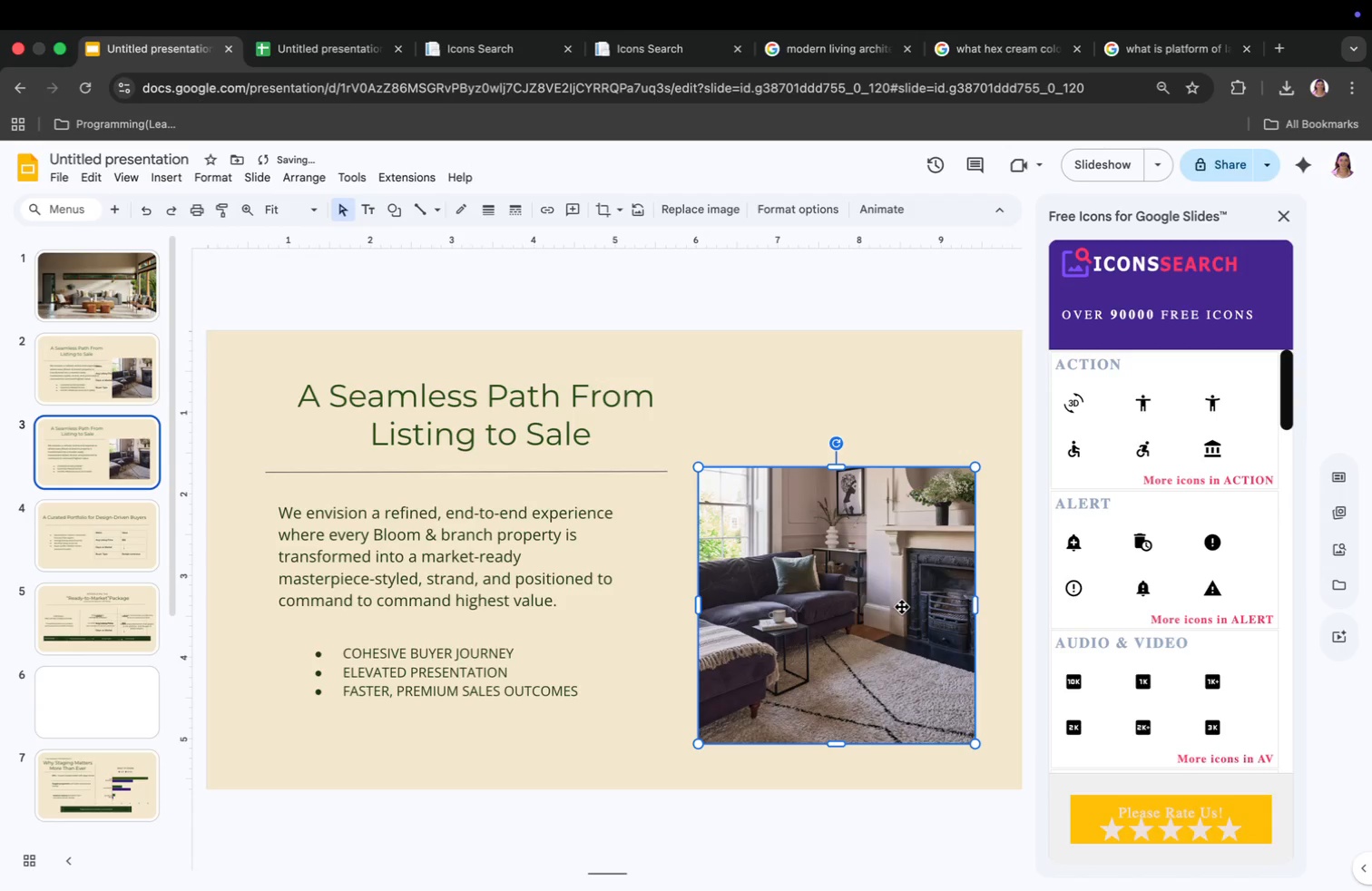 
left_click_drag(start_coordinate=[837, 552], to_coordinate=[837, 543])
 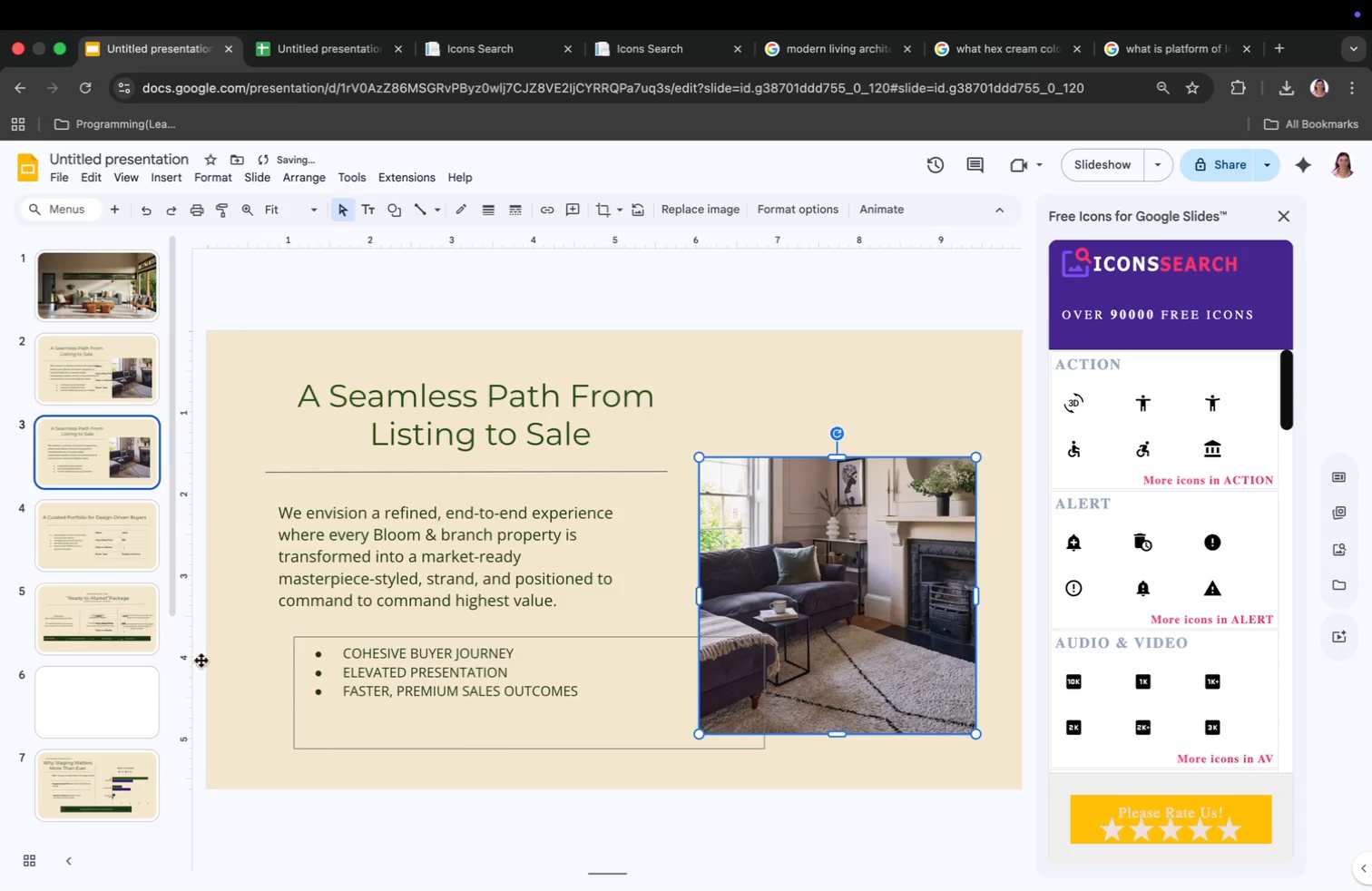 
left_click([96, 381])
 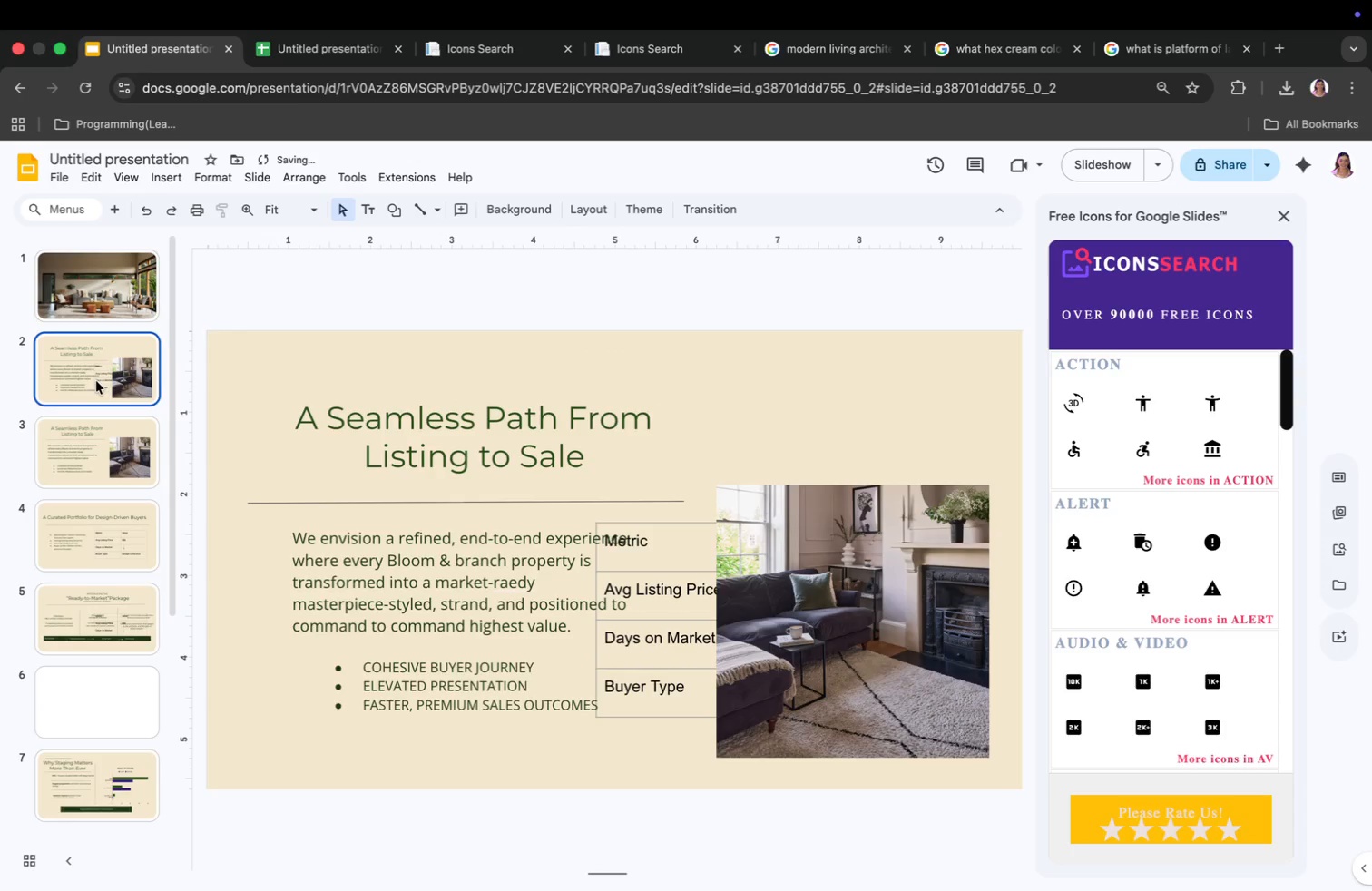 
right_click([96, 381])
 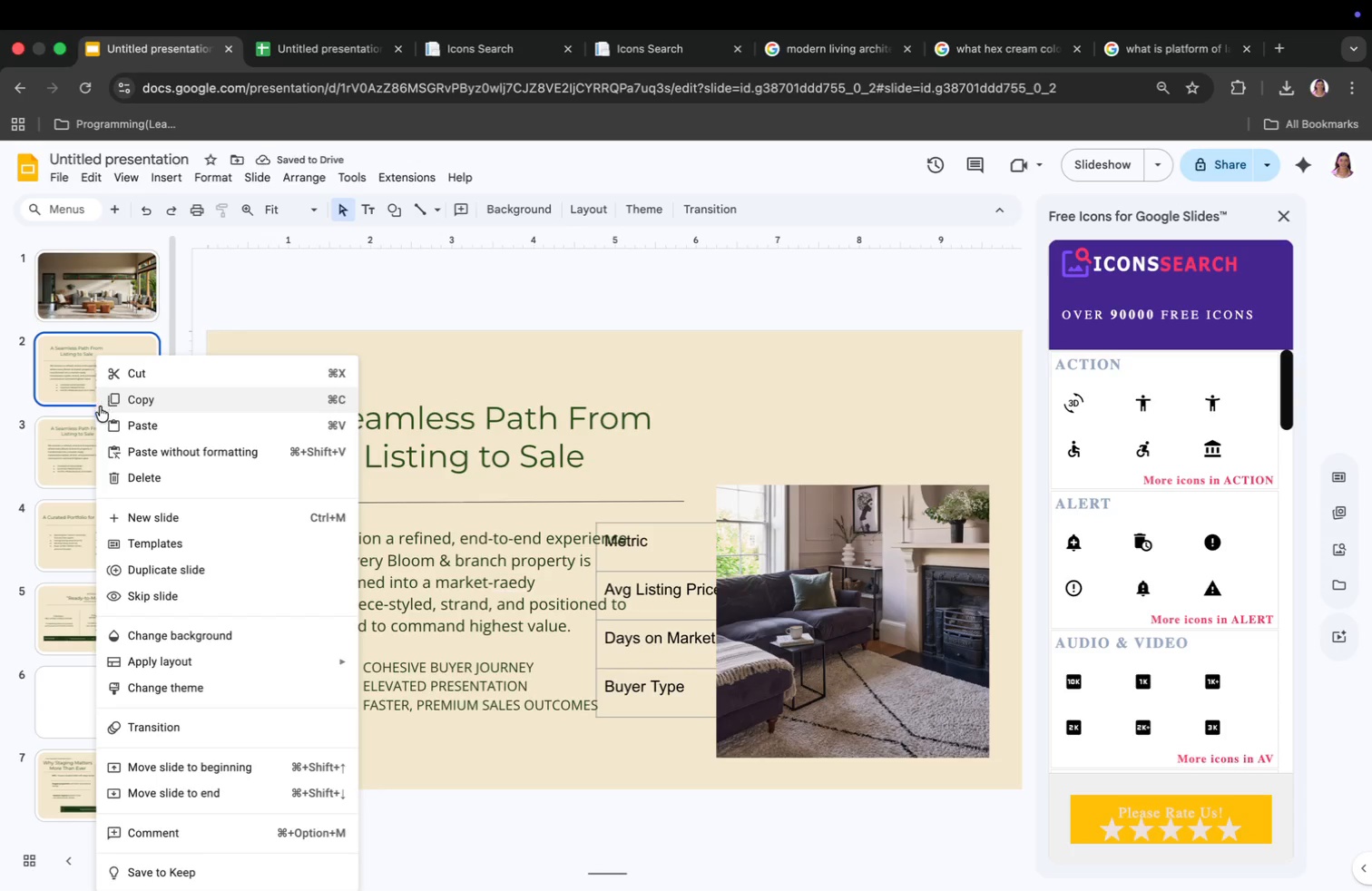 
left_click([66, 436])
 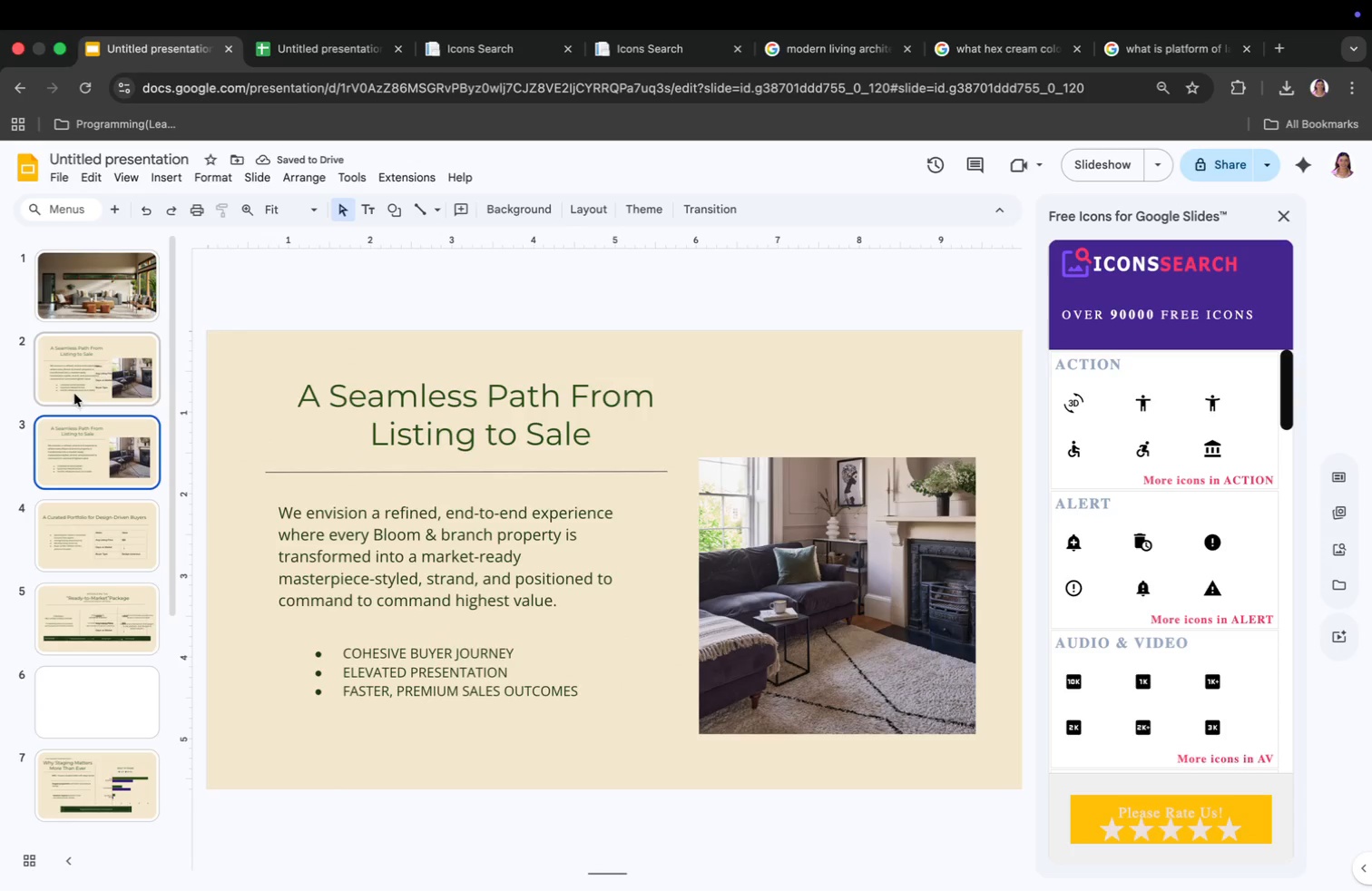 
left_click([75, 366])
 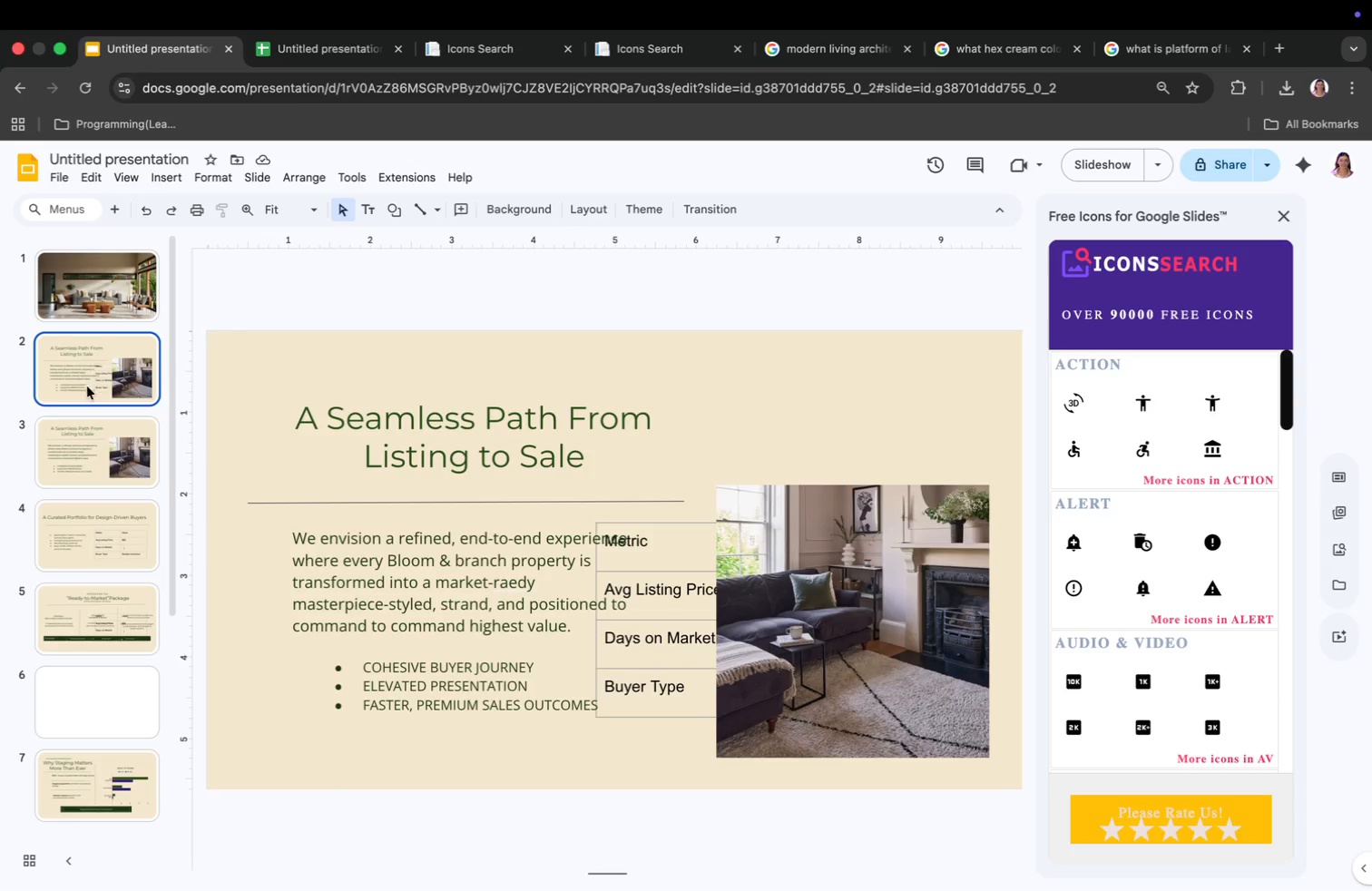 
left_click([100, 438])
 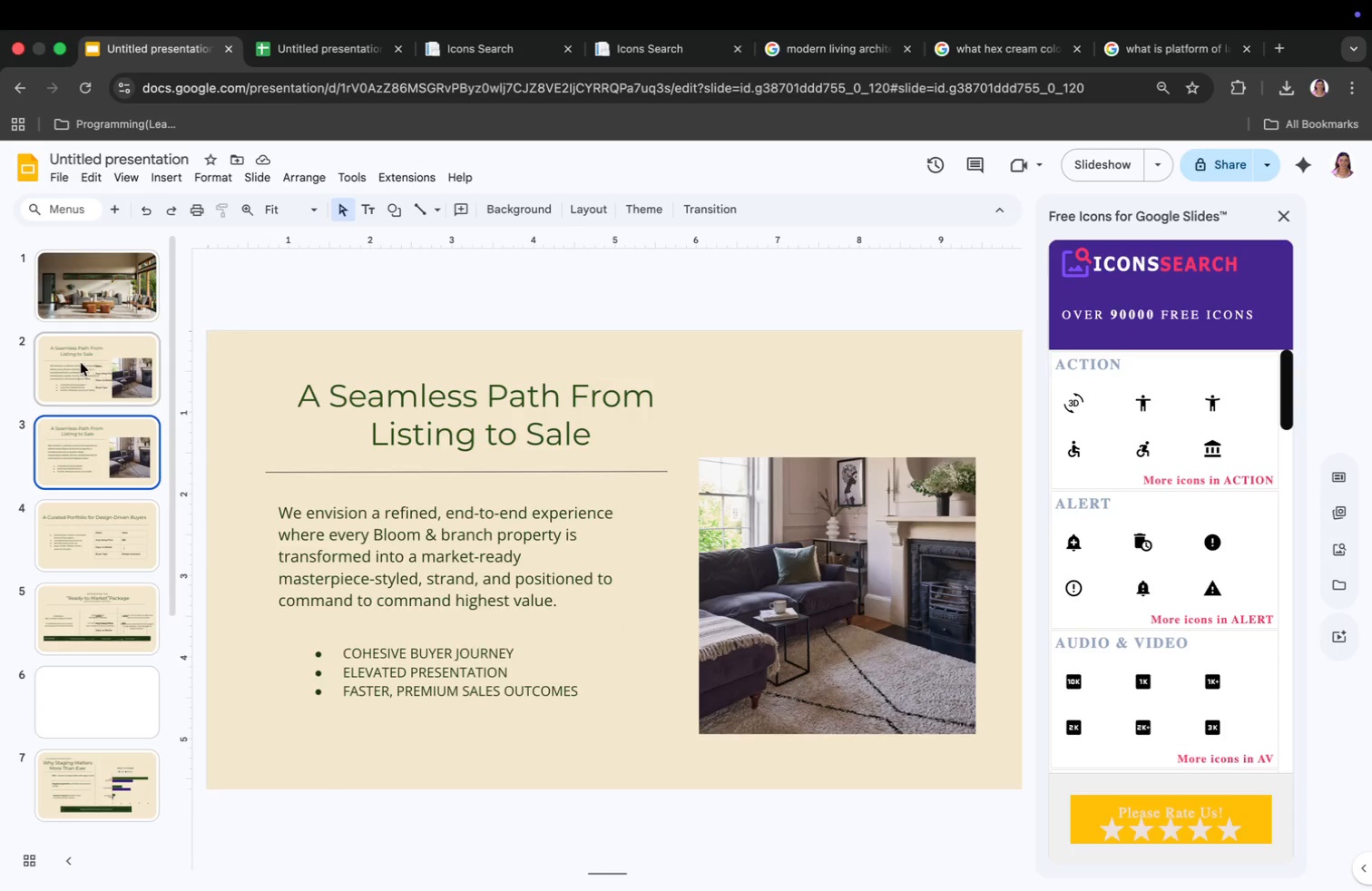 
right_click([80, 358])
 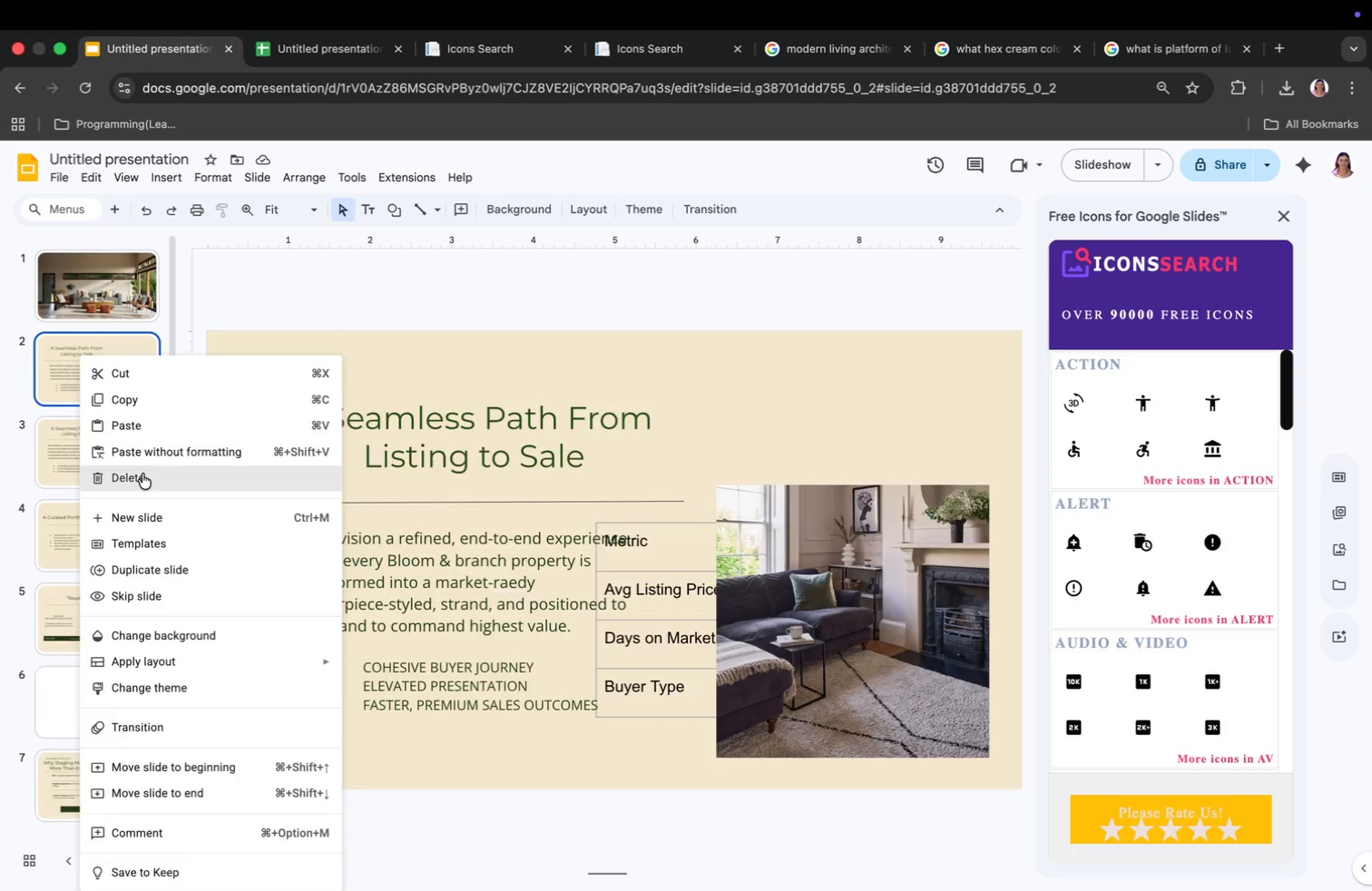 
left_click([140, 450])
 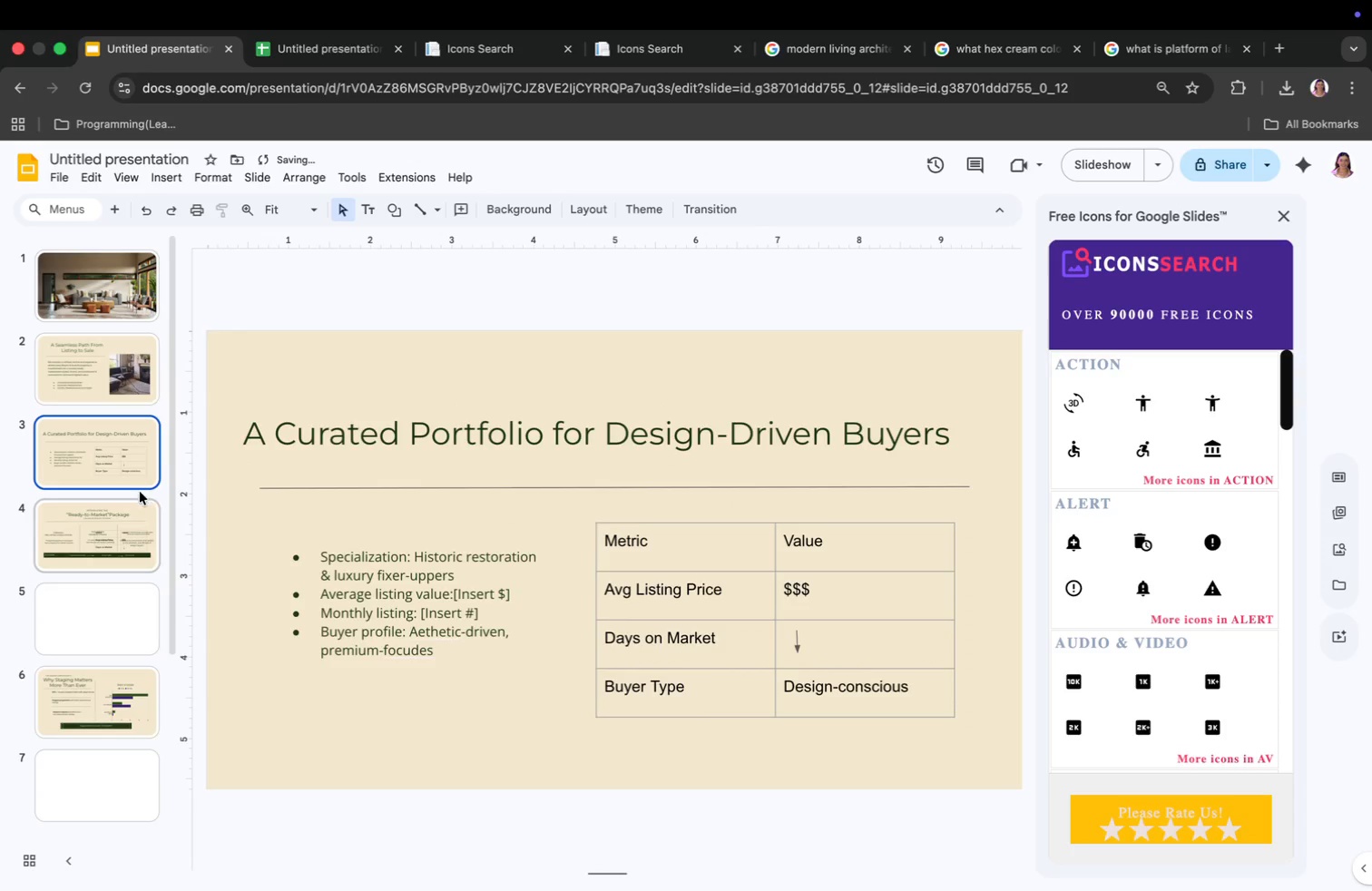 
left_click([140, 523])
 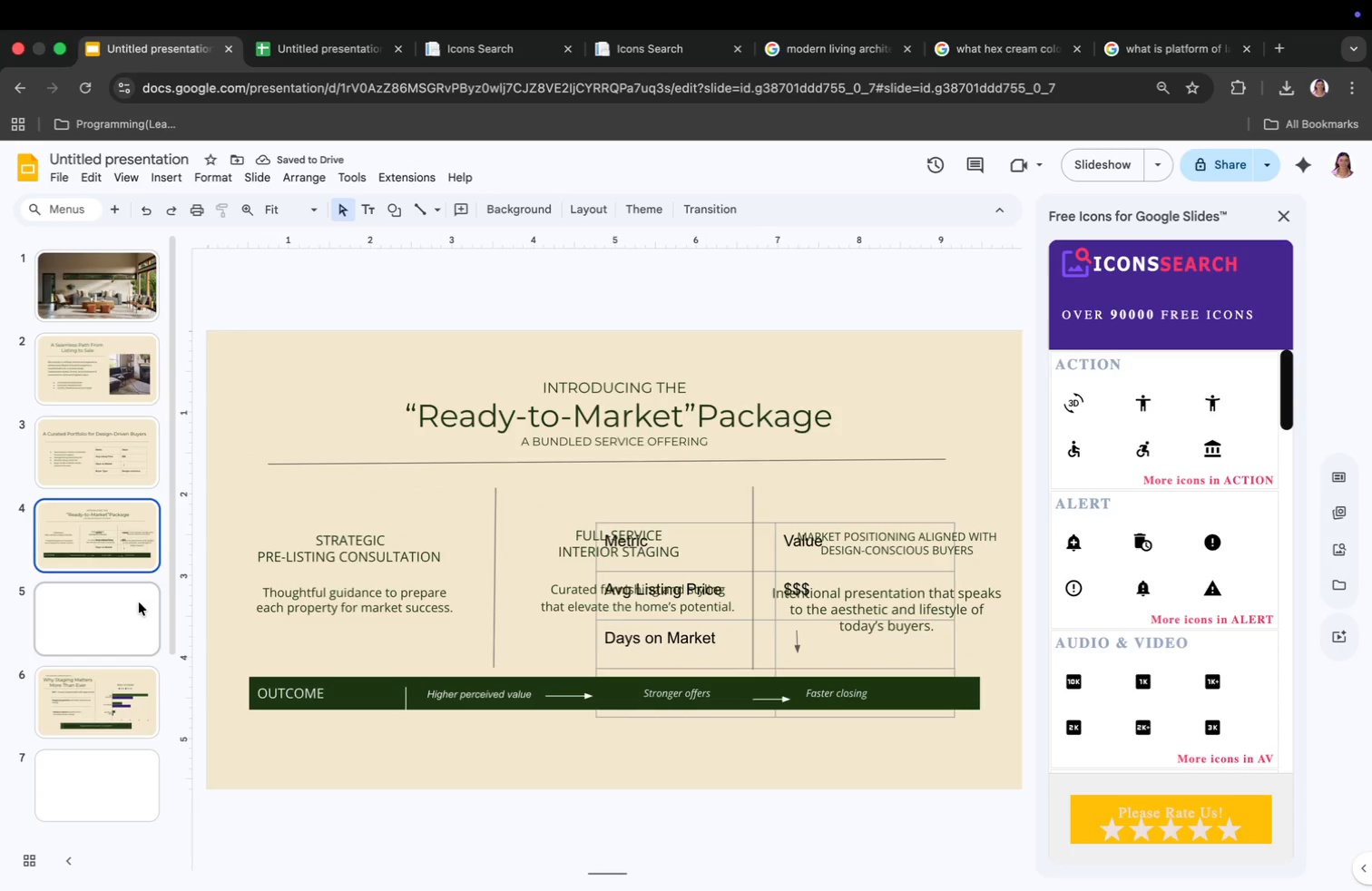 
left_click([95, 460])
 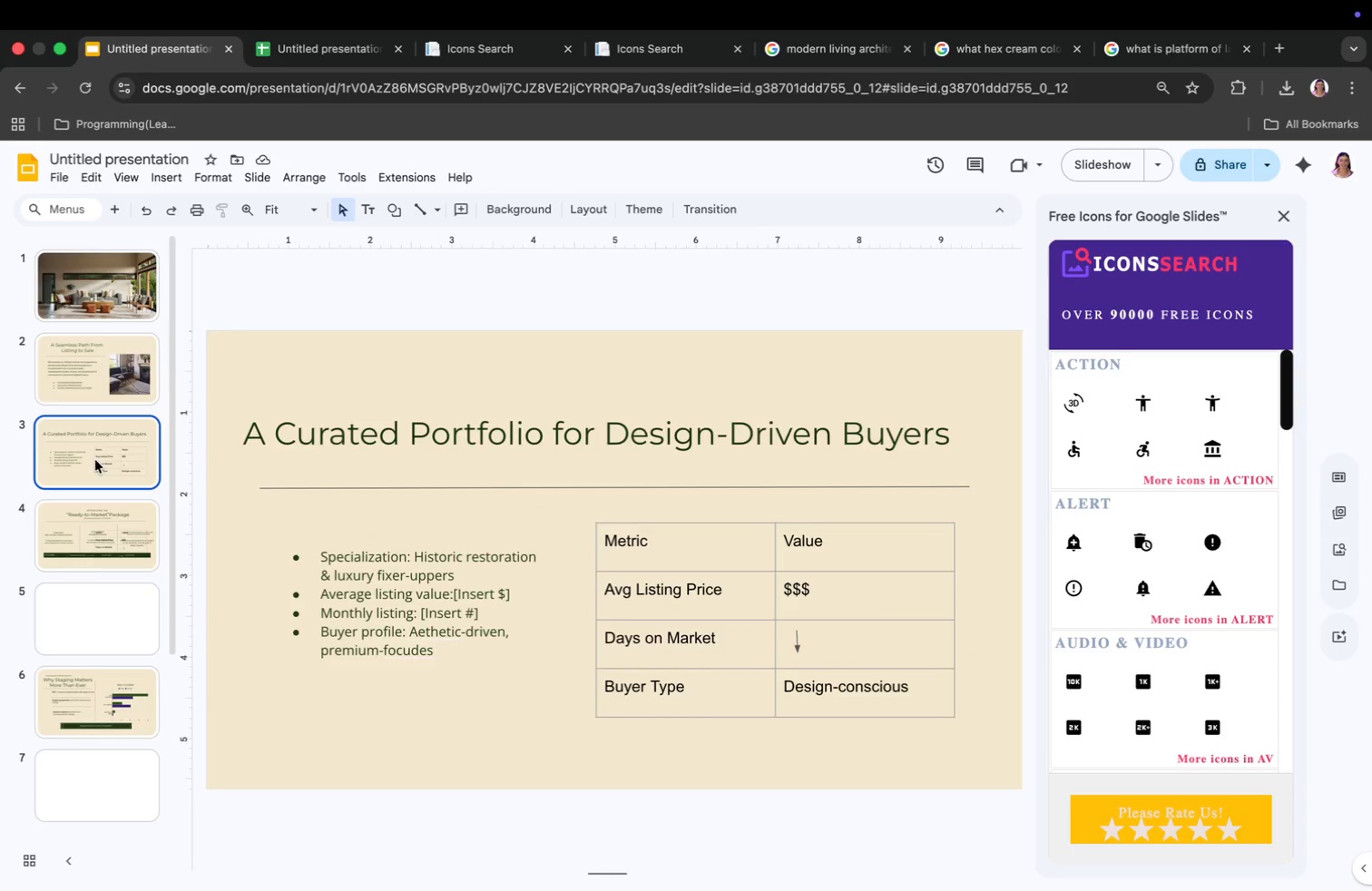 
left_click([126, 632])
 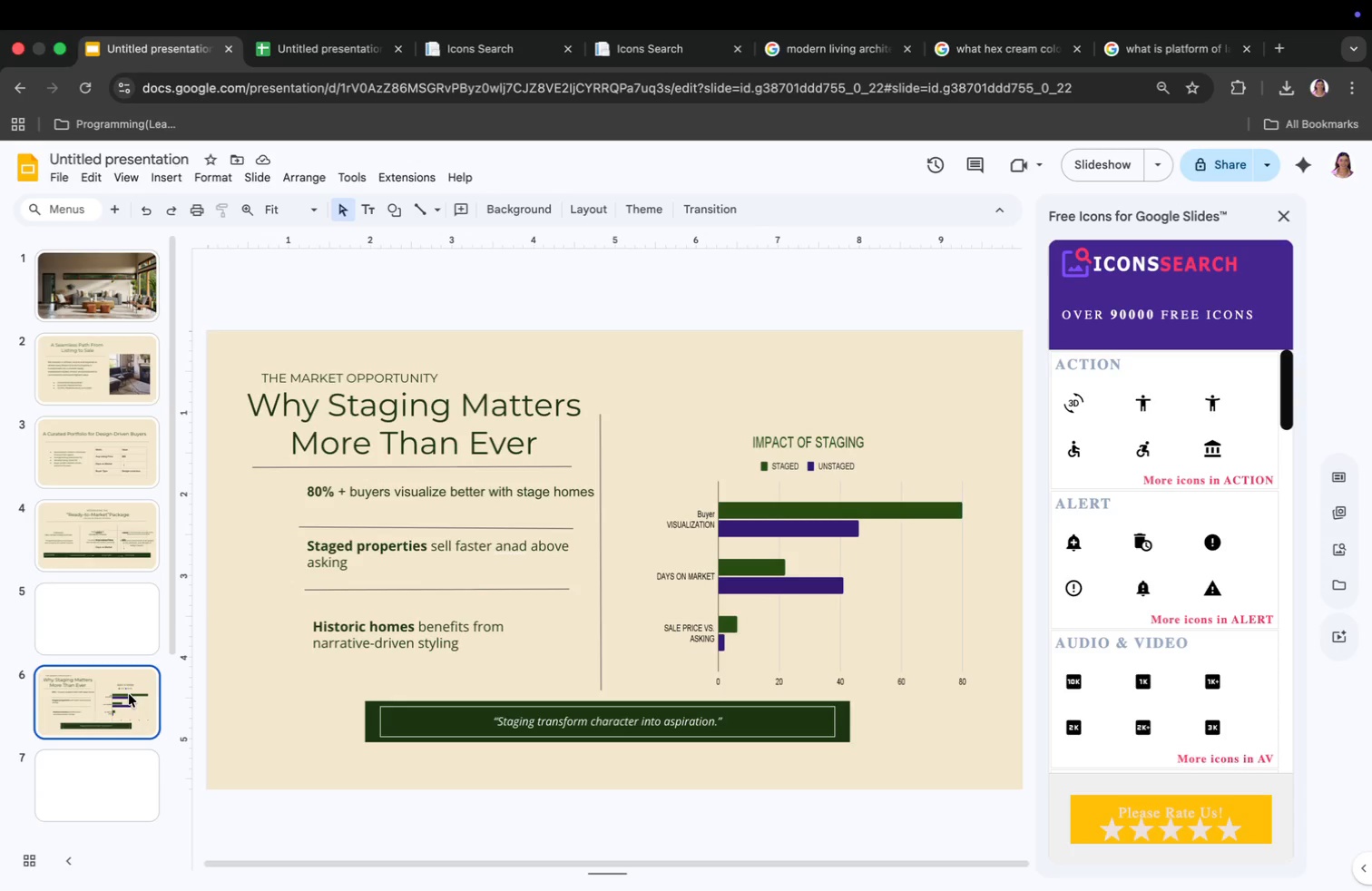 
scroll: coordinate [109, 645], scroll_direction: none, amount: 0.0
 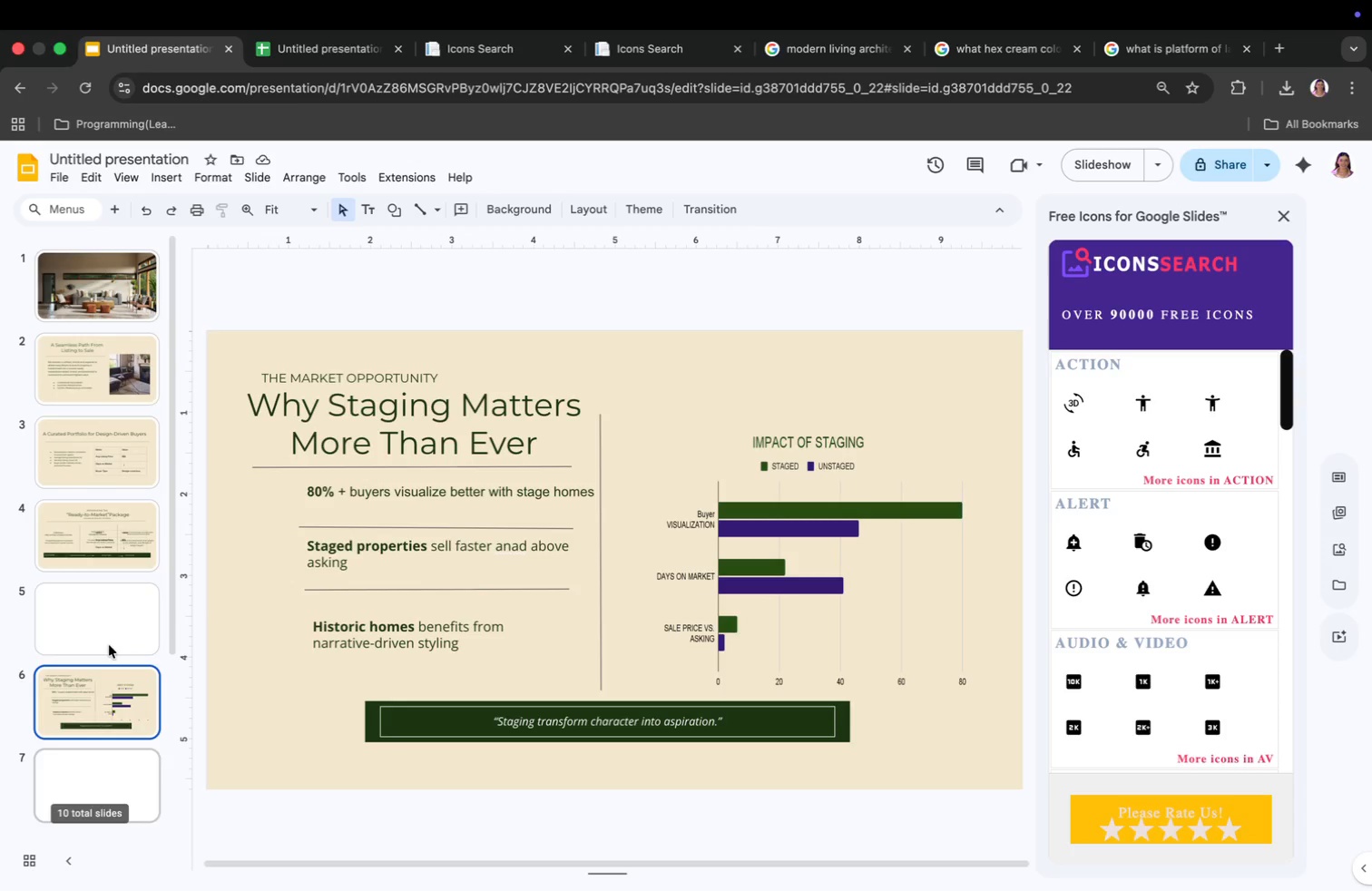 
left_click([110, 553])
 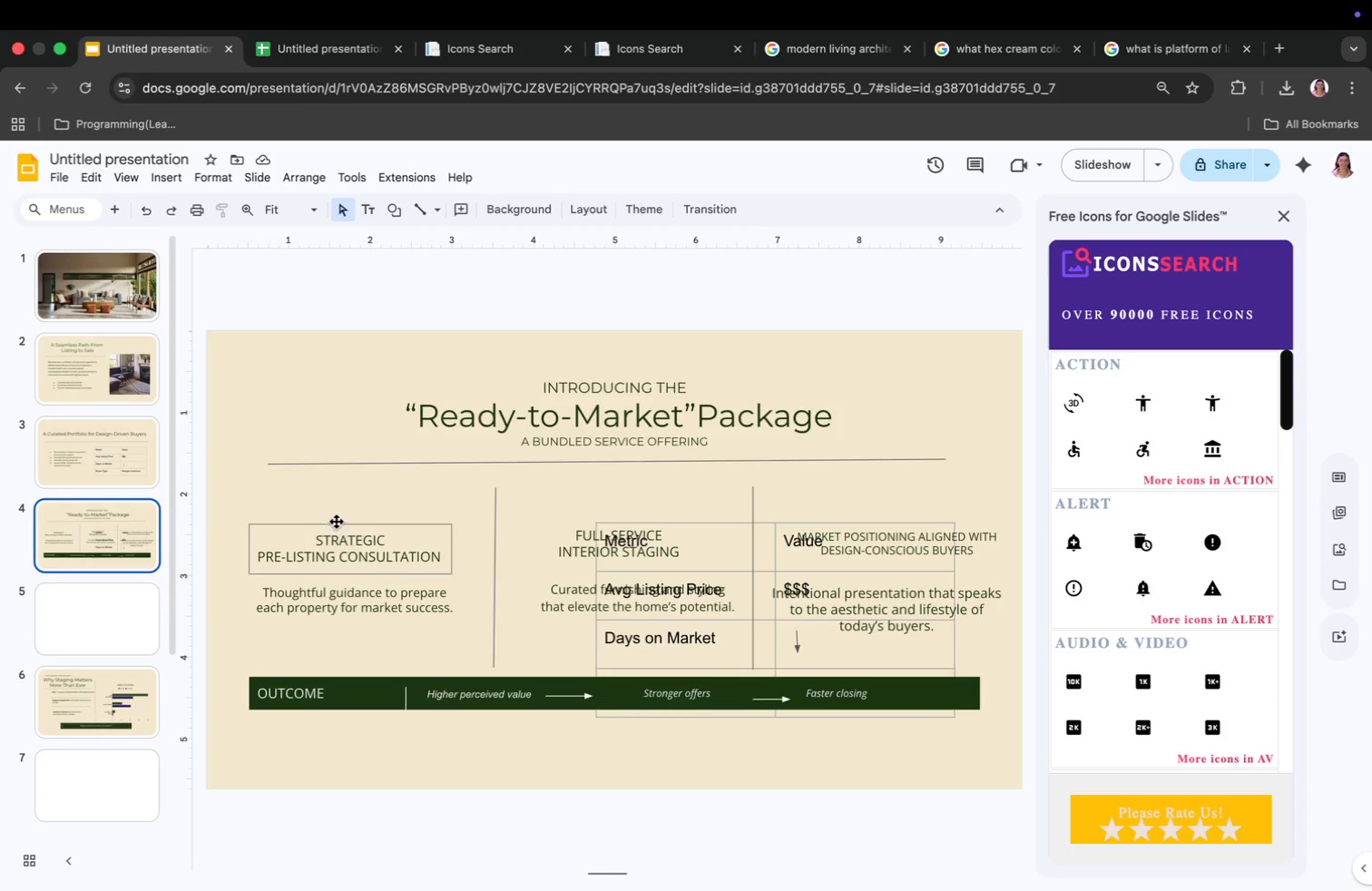 
left_click([109, 606])
 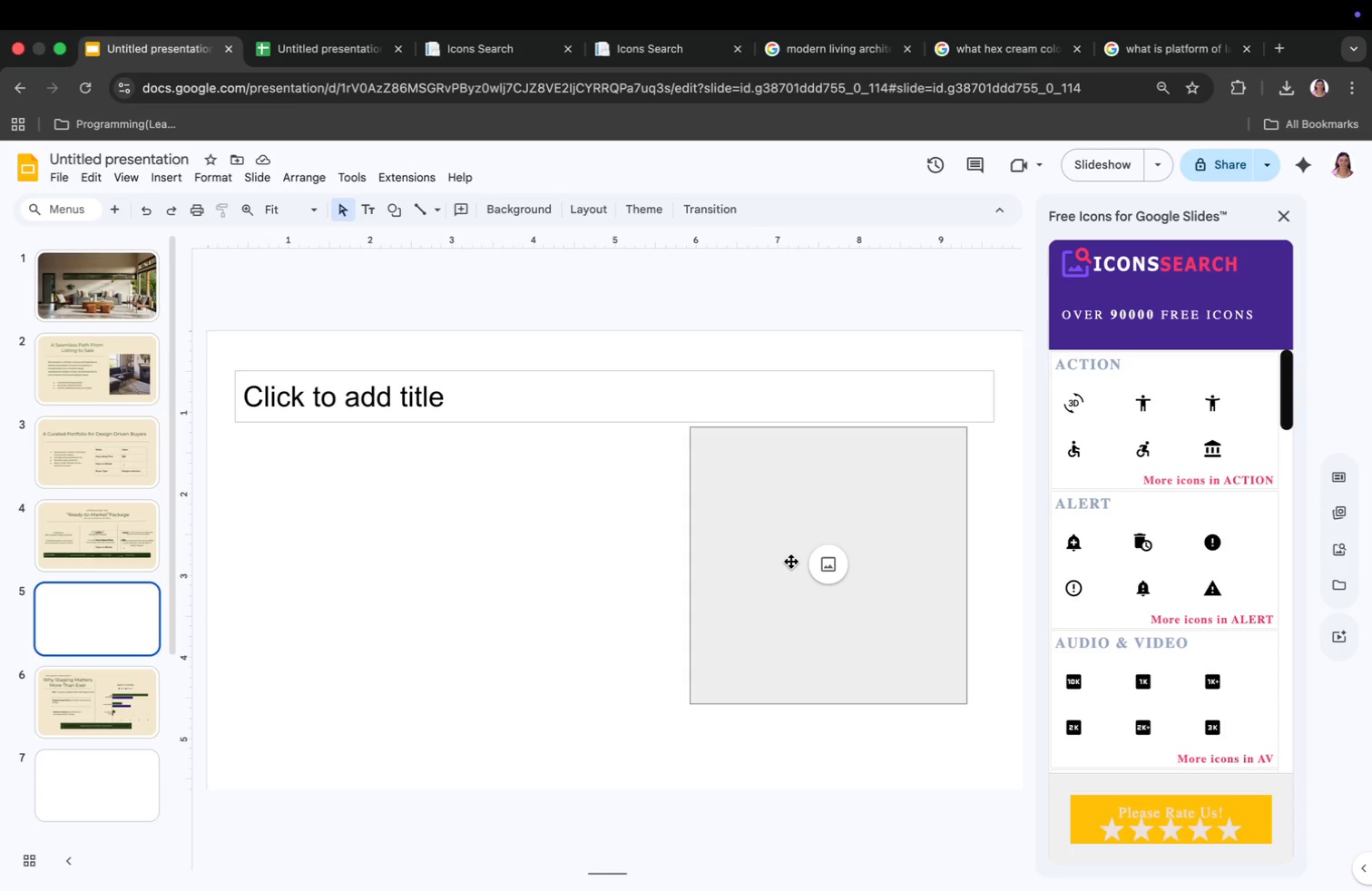 
key(Backspace)
 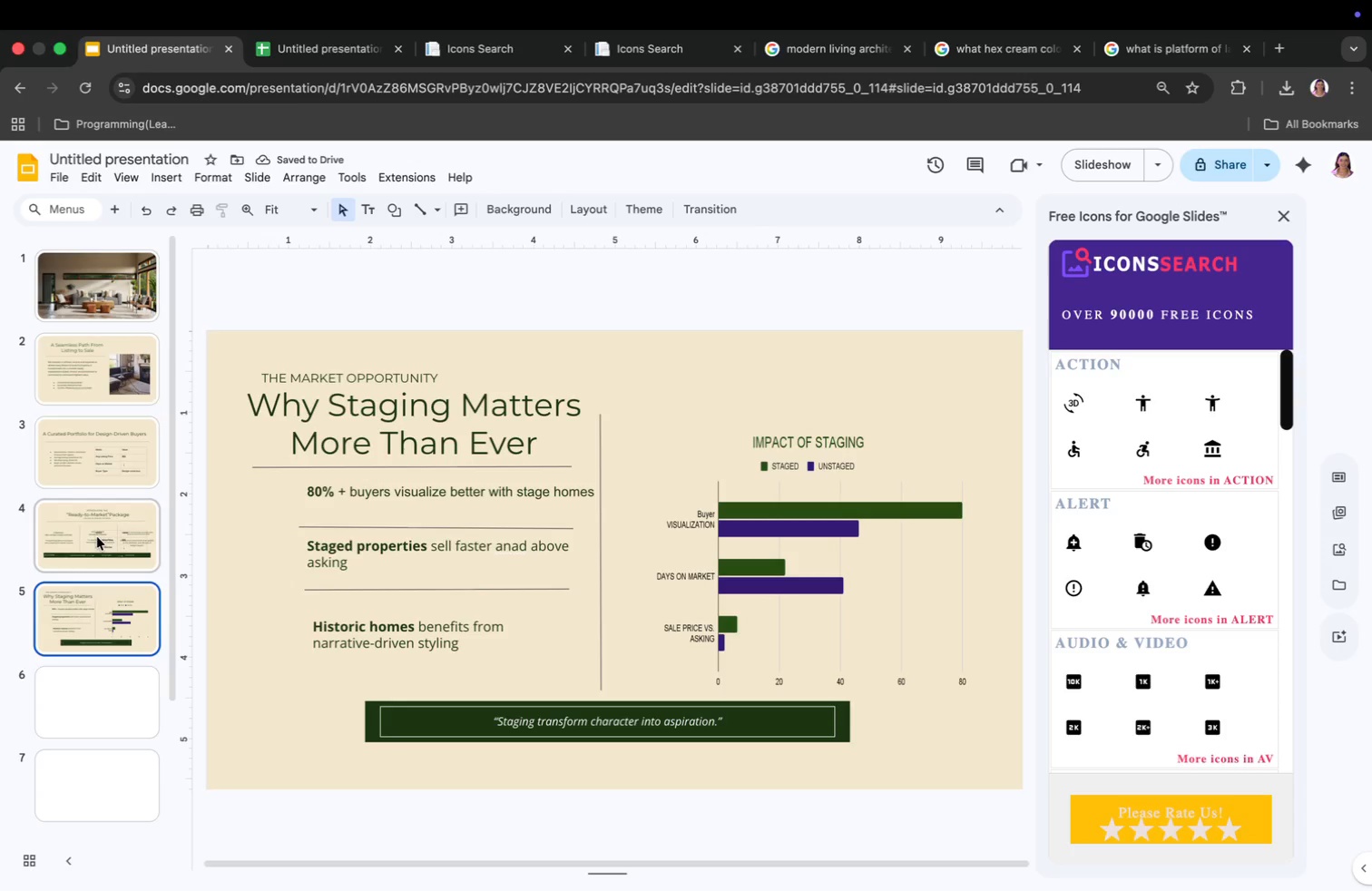 
left_click([97, 537])
 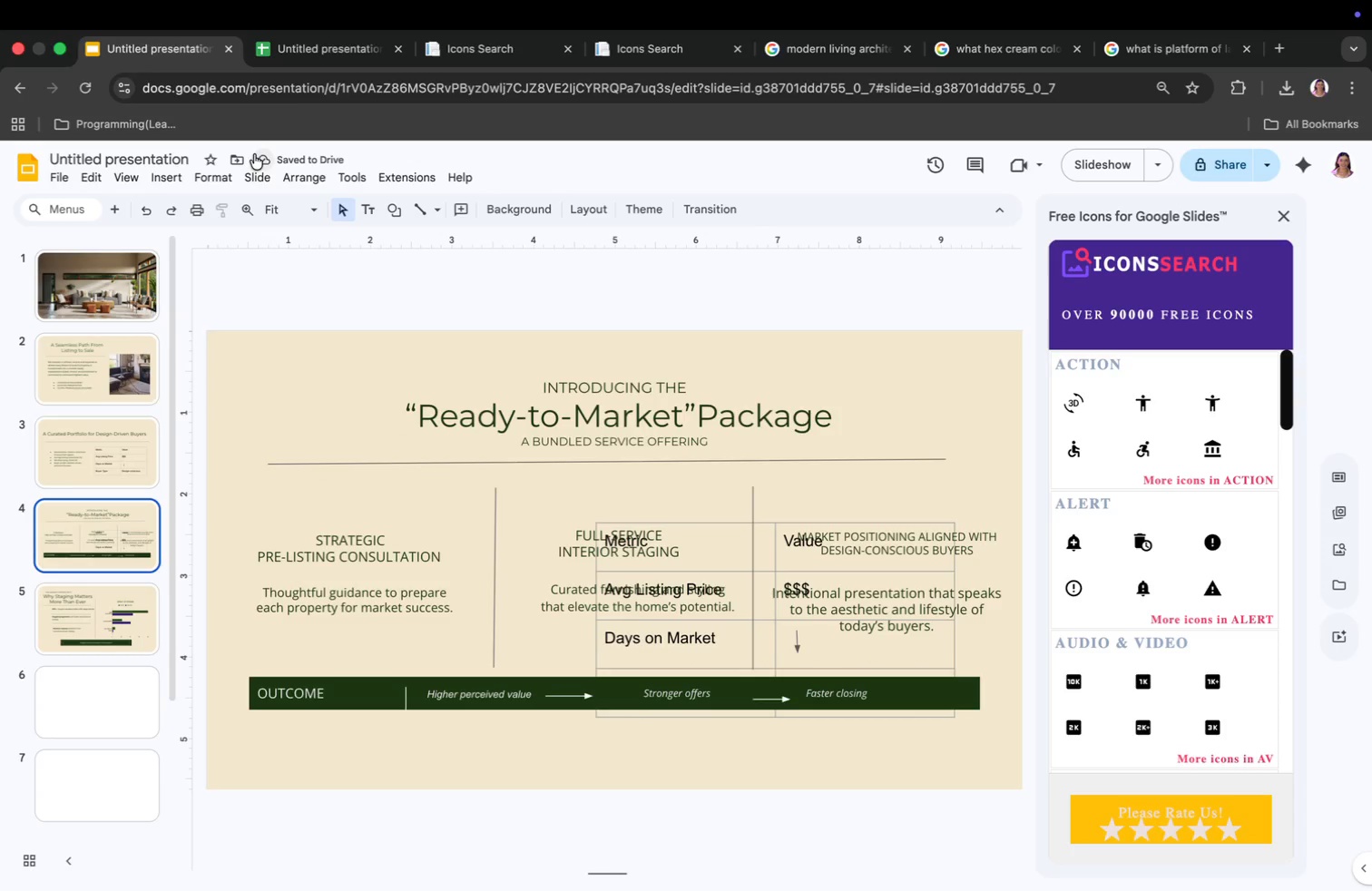 
left_click([259, 172])
 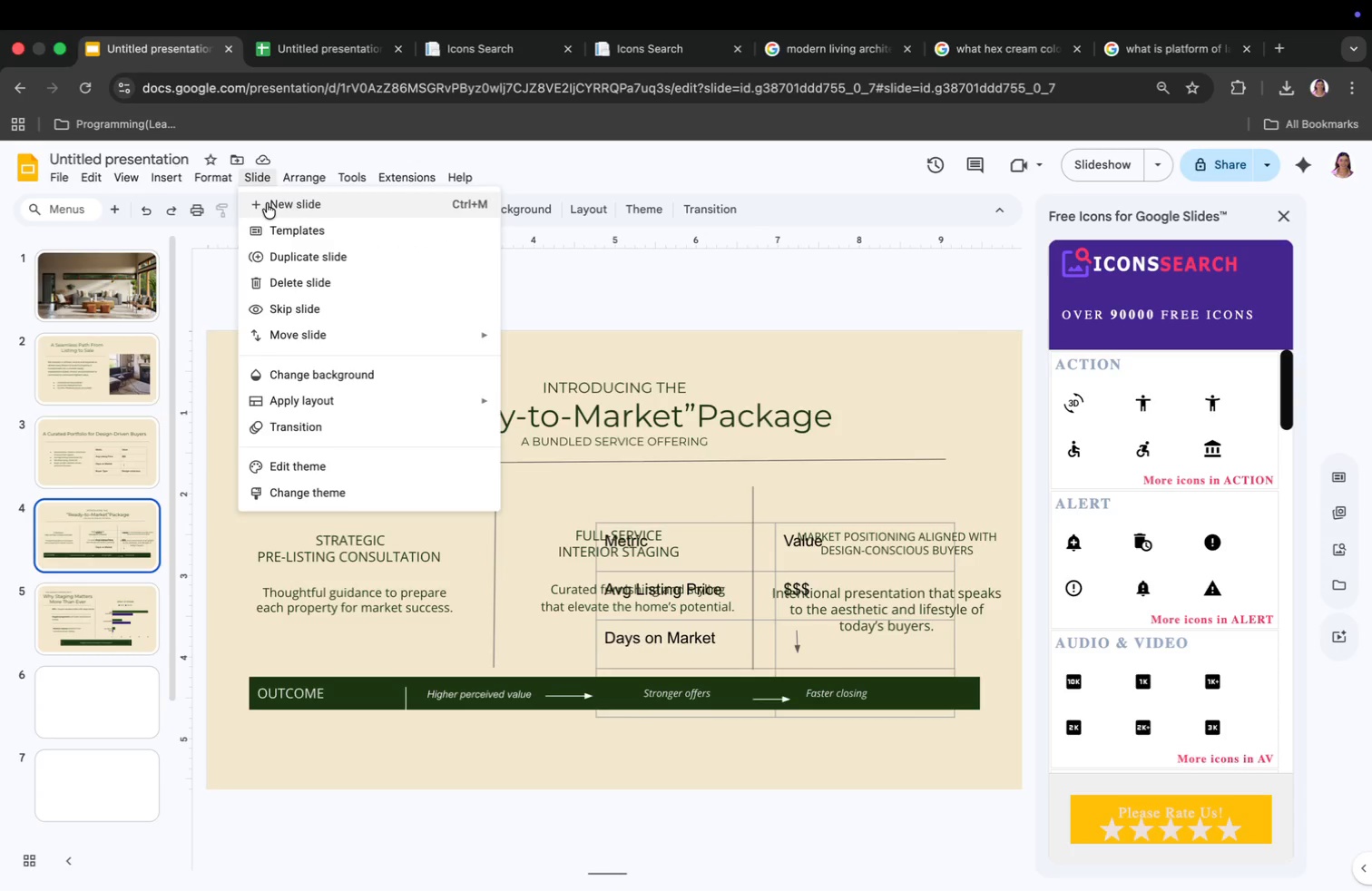 
left_click([267, 202])
 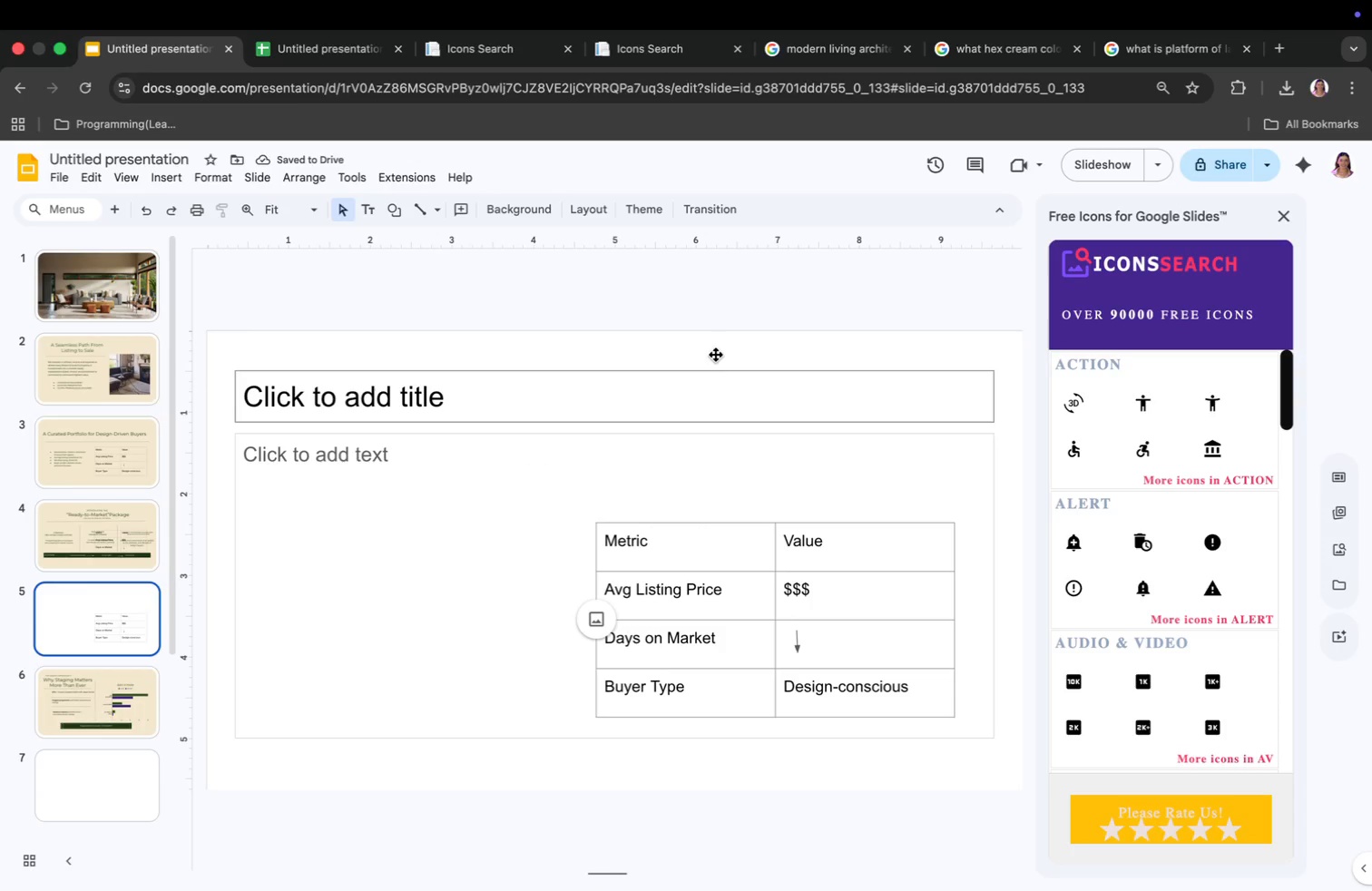 
left_click([582, 199])
 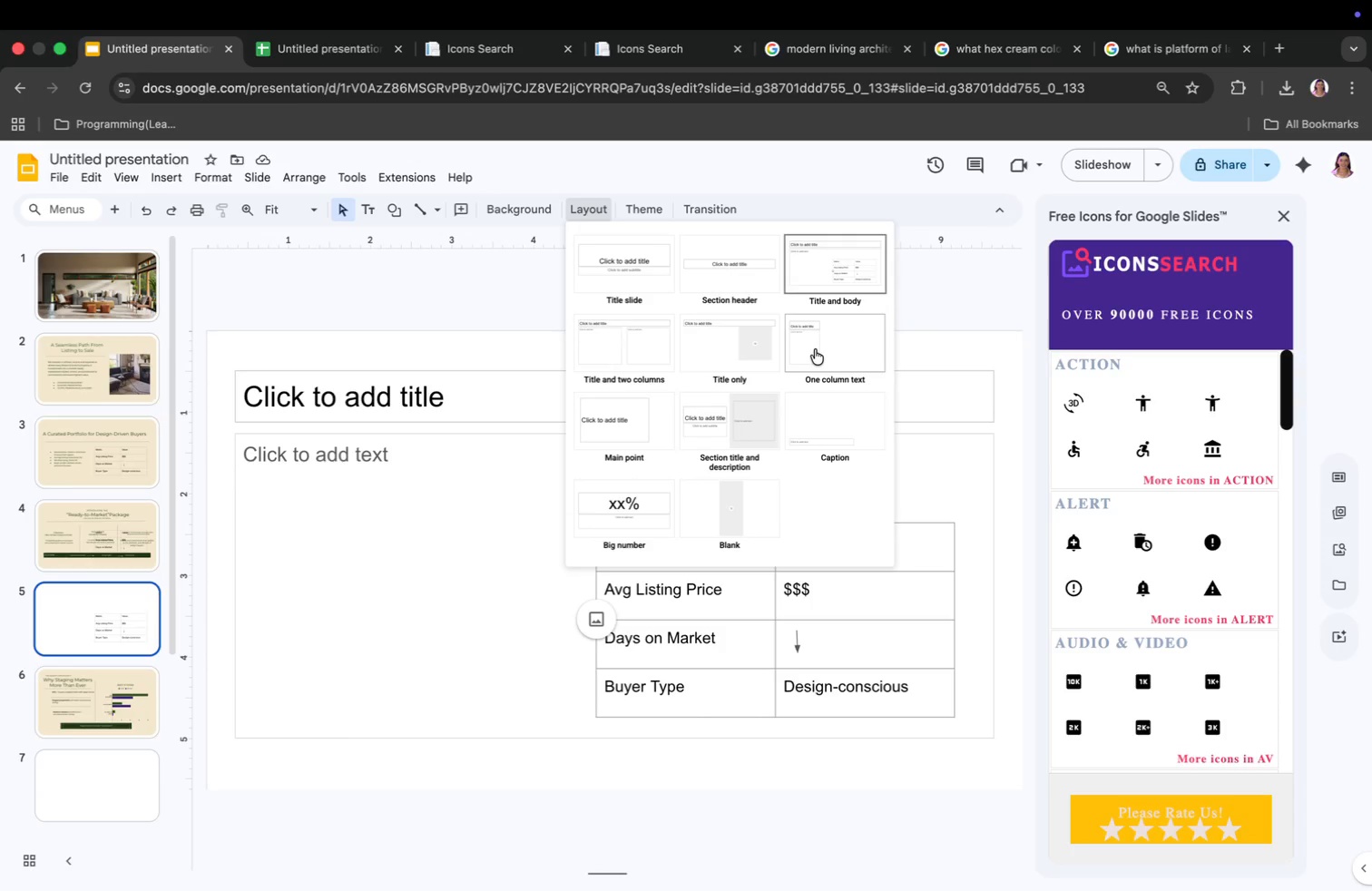 
wait(9.87)
 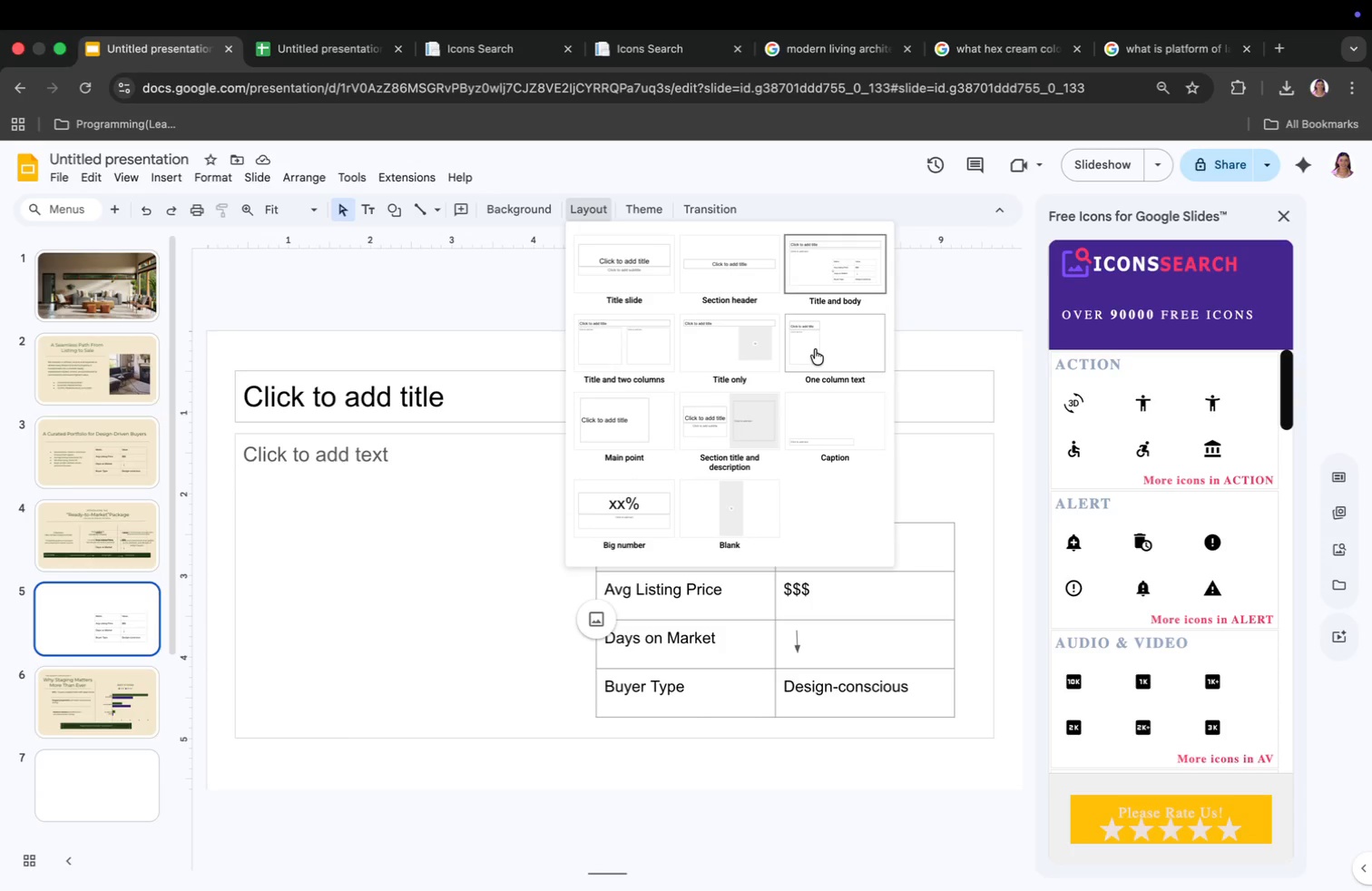 
left_click([747, 278])
 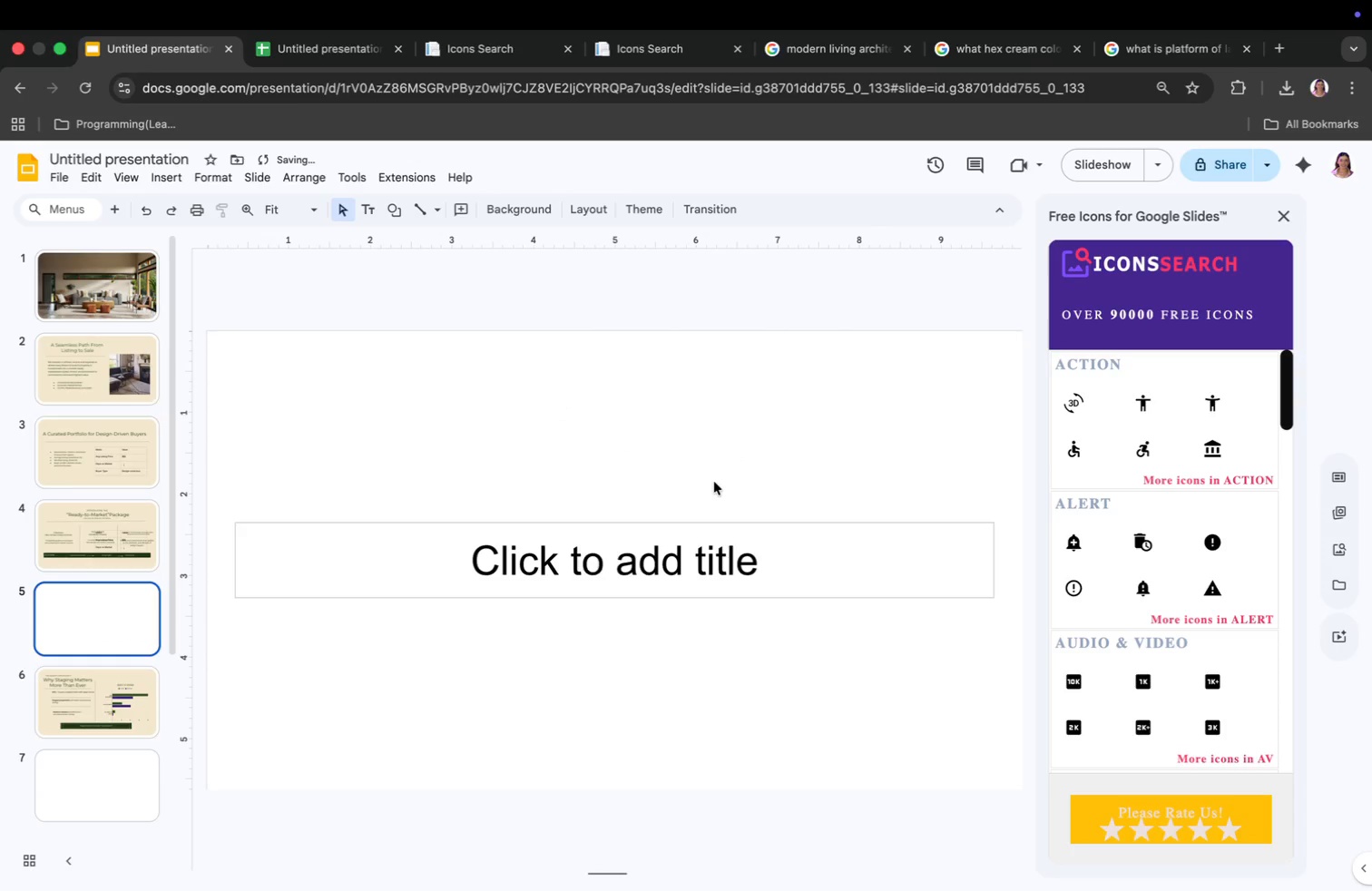 
left_click([652, 581])
 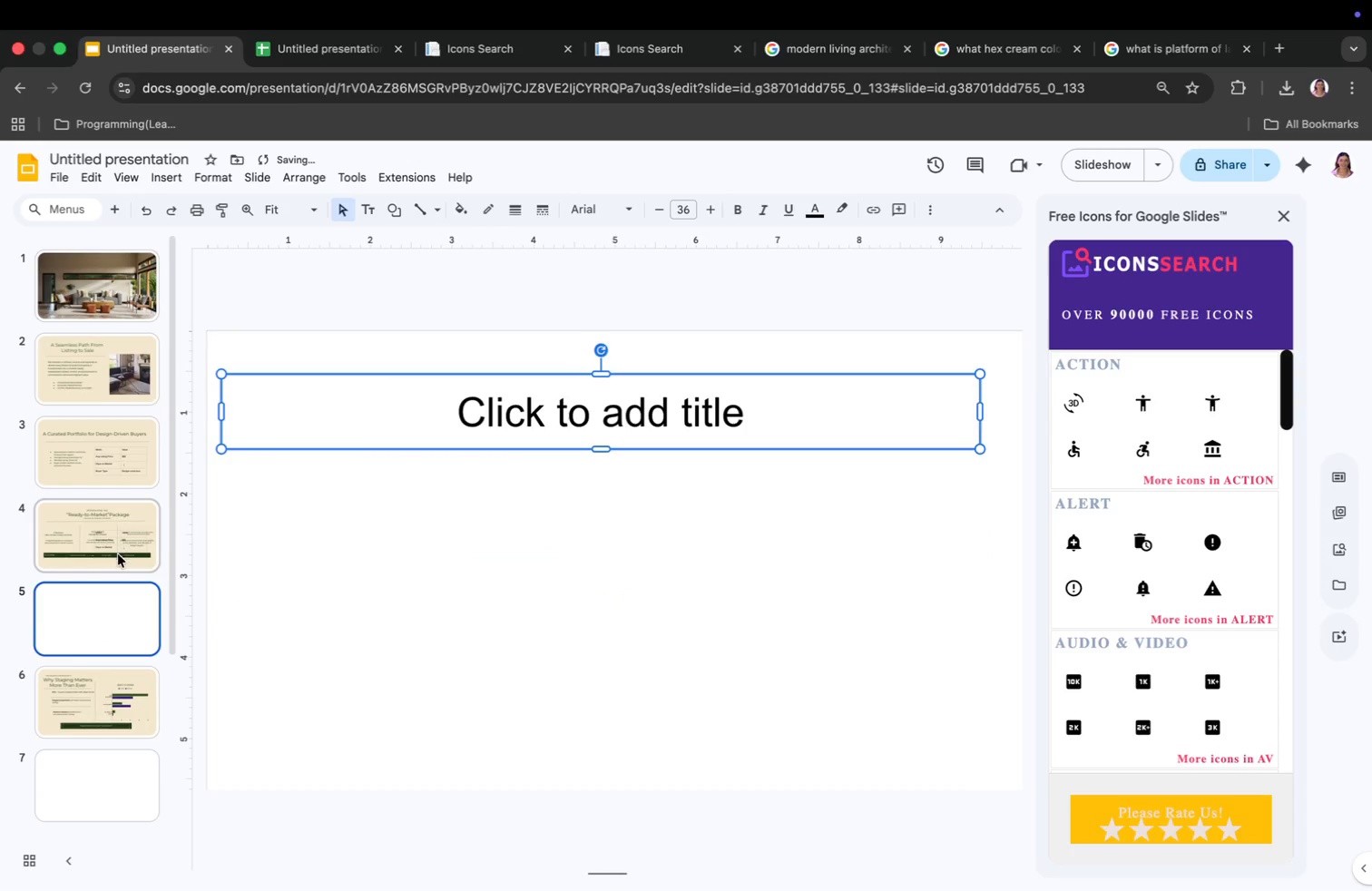 
left_click_drag(start_coordinate=[614, 528], to_coordinate=[600, 379])
 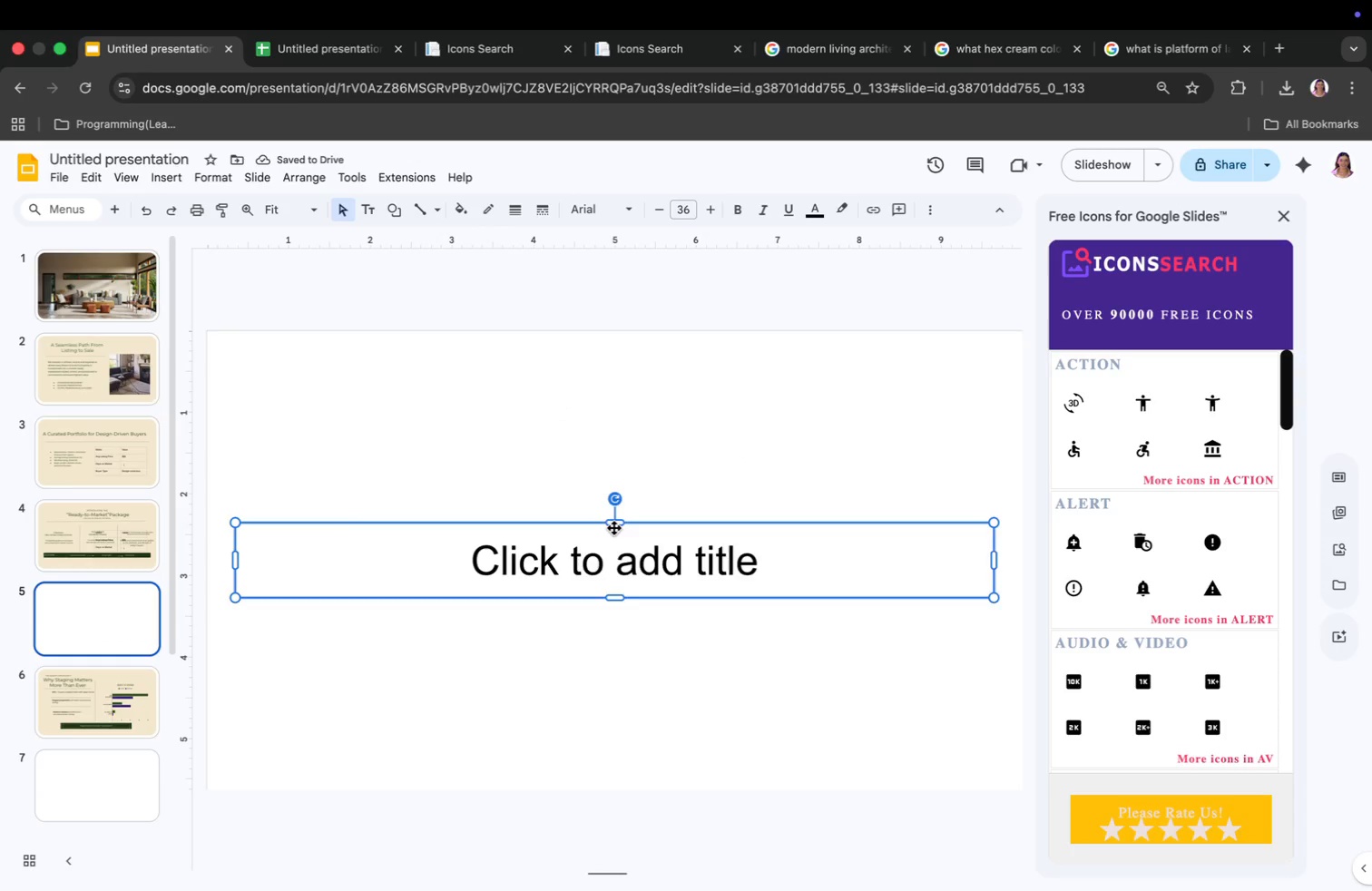 
left_click([535, 394])
 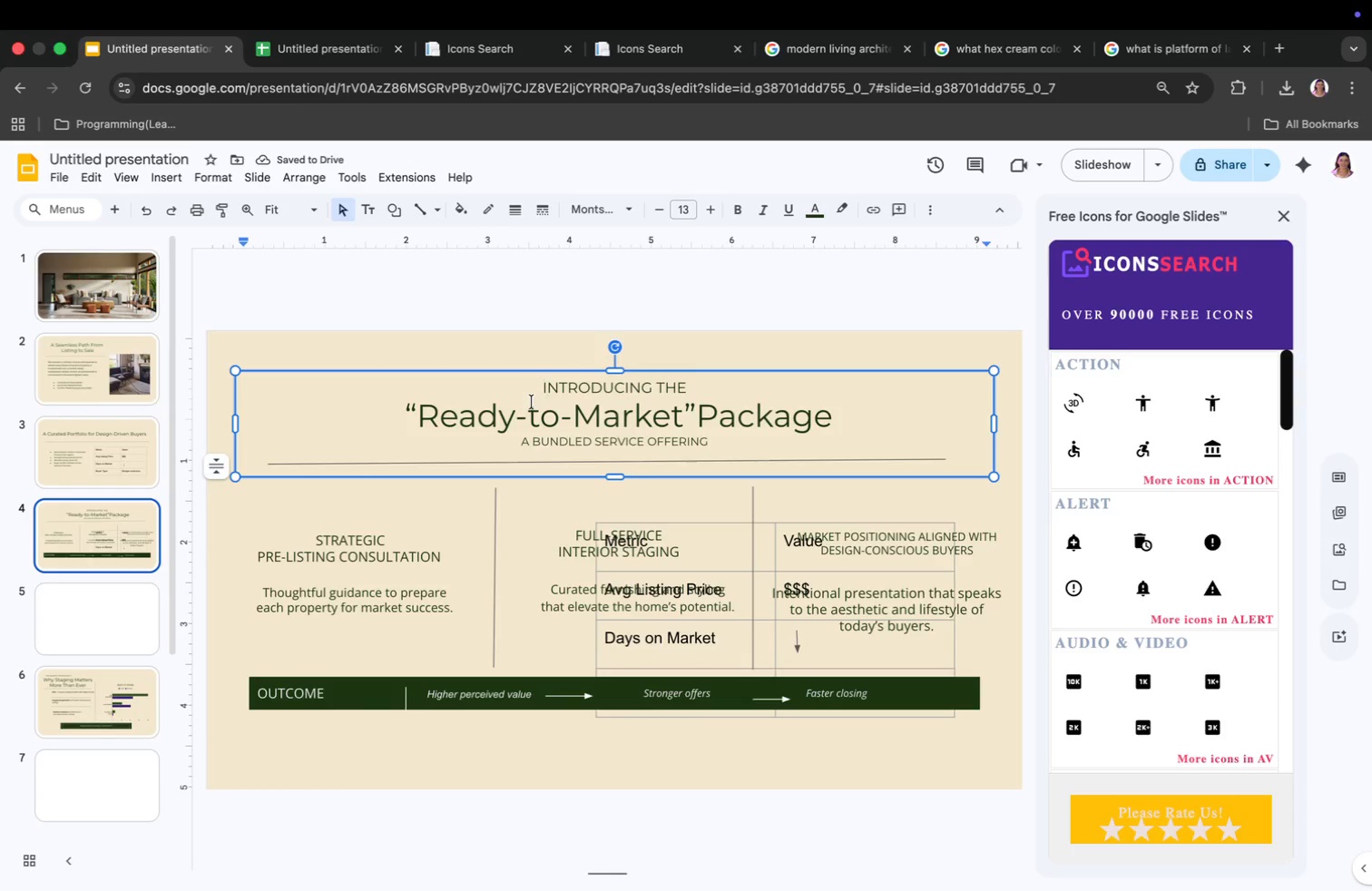 
key(Meta+CommandLeft)
 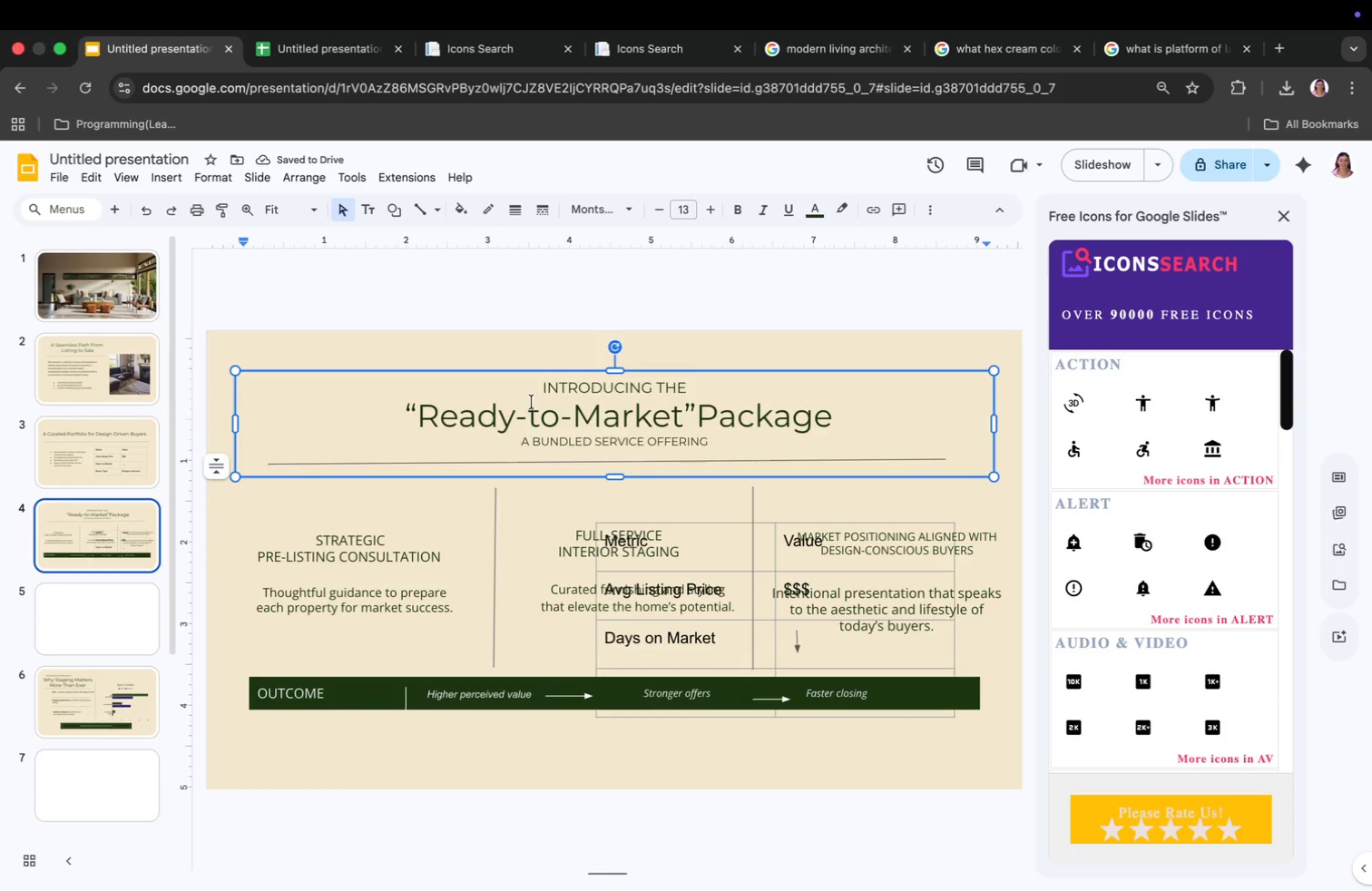 
key(Meta+A)
 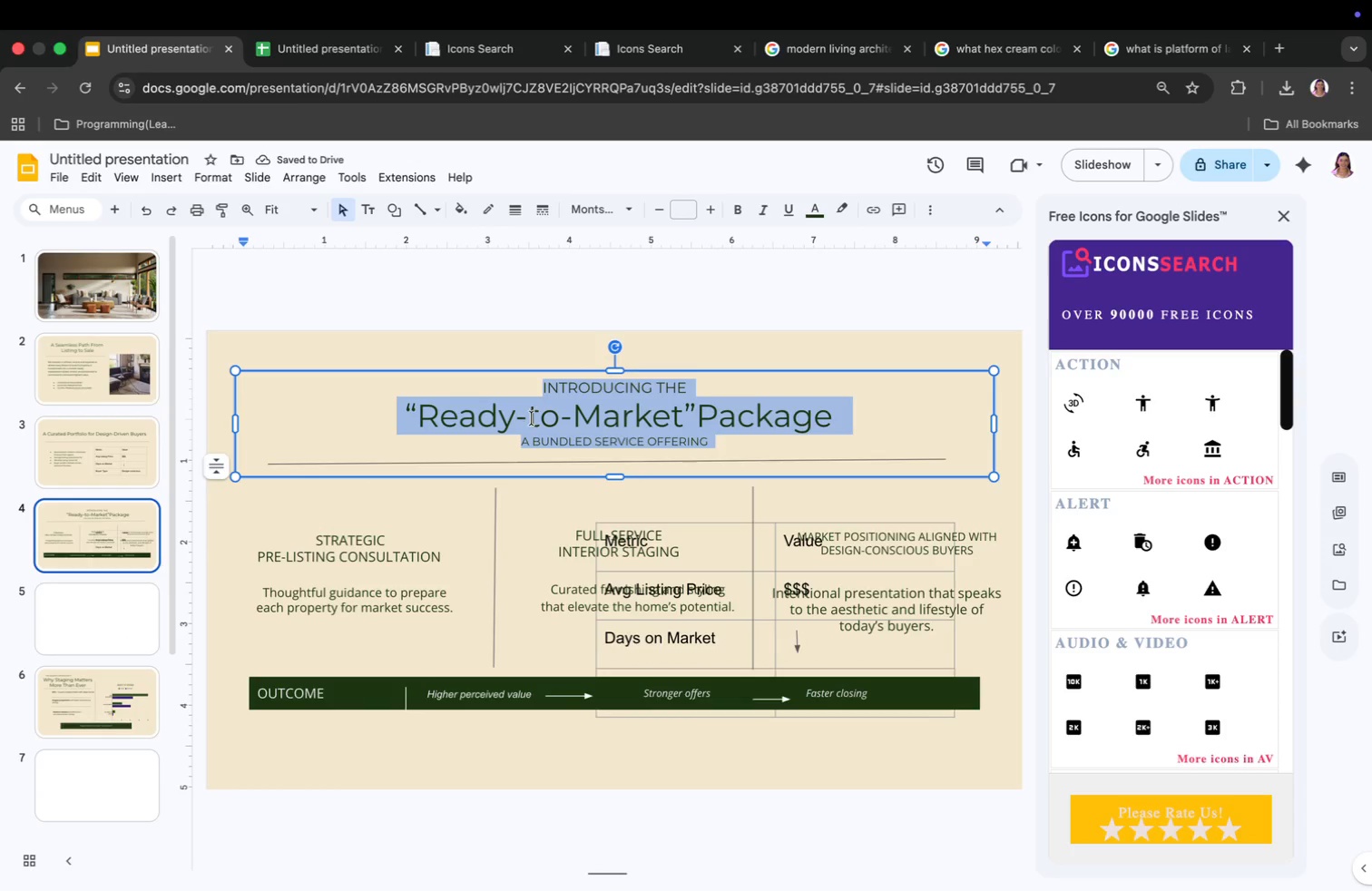 
key(Meta+CommandLeft)
 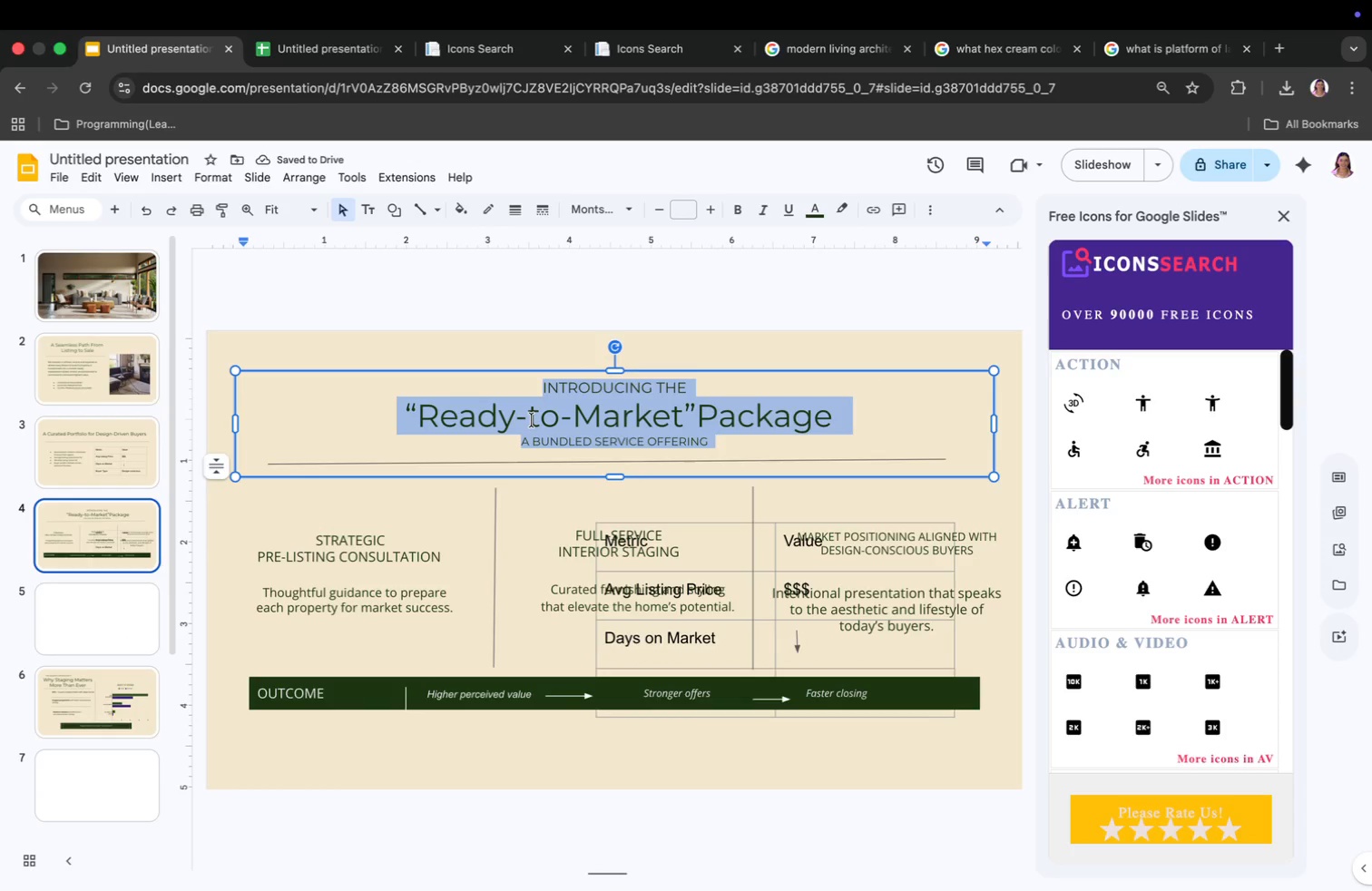 
key(Meta+C)
 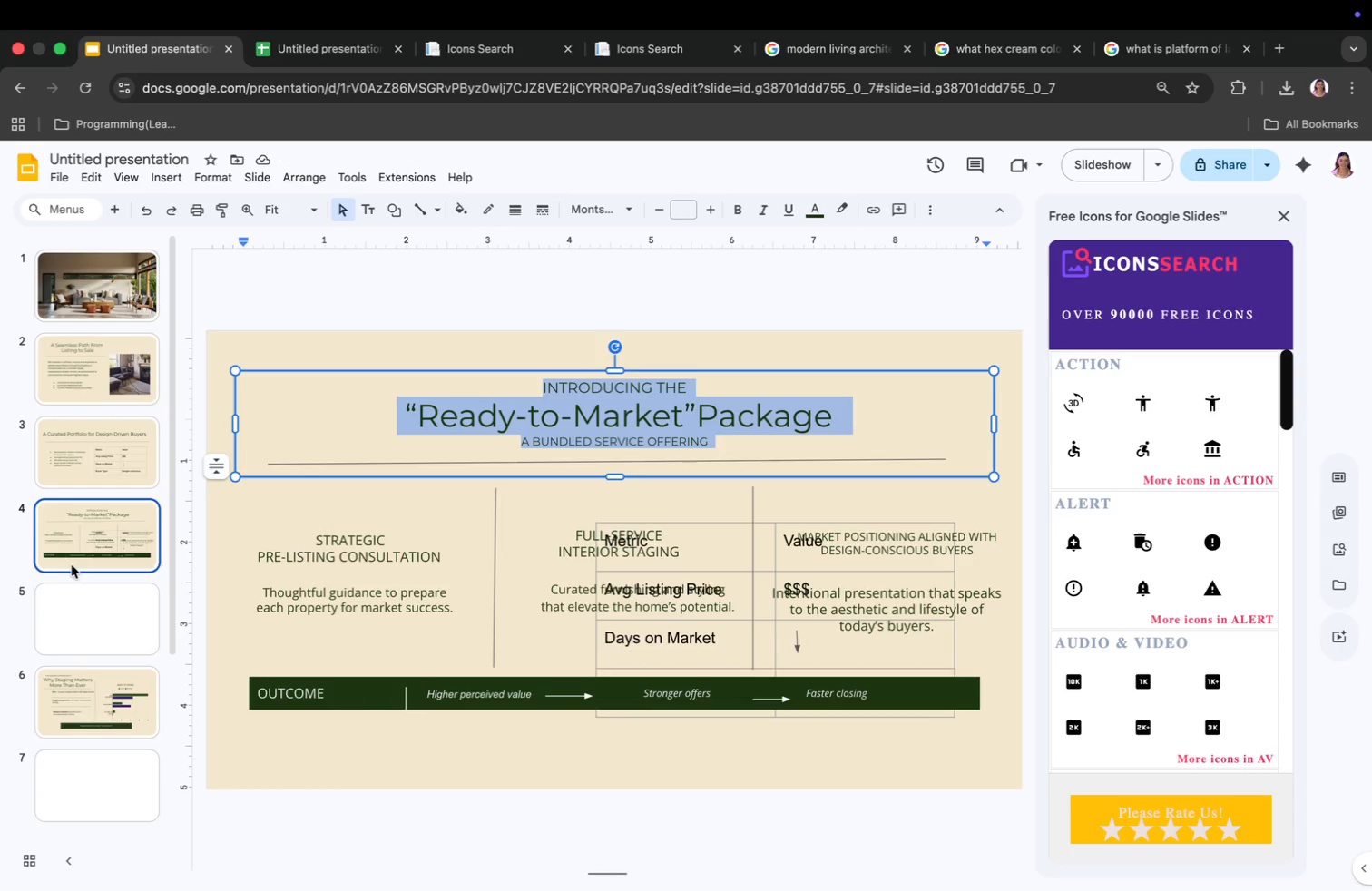 
left_click([109, 598])
 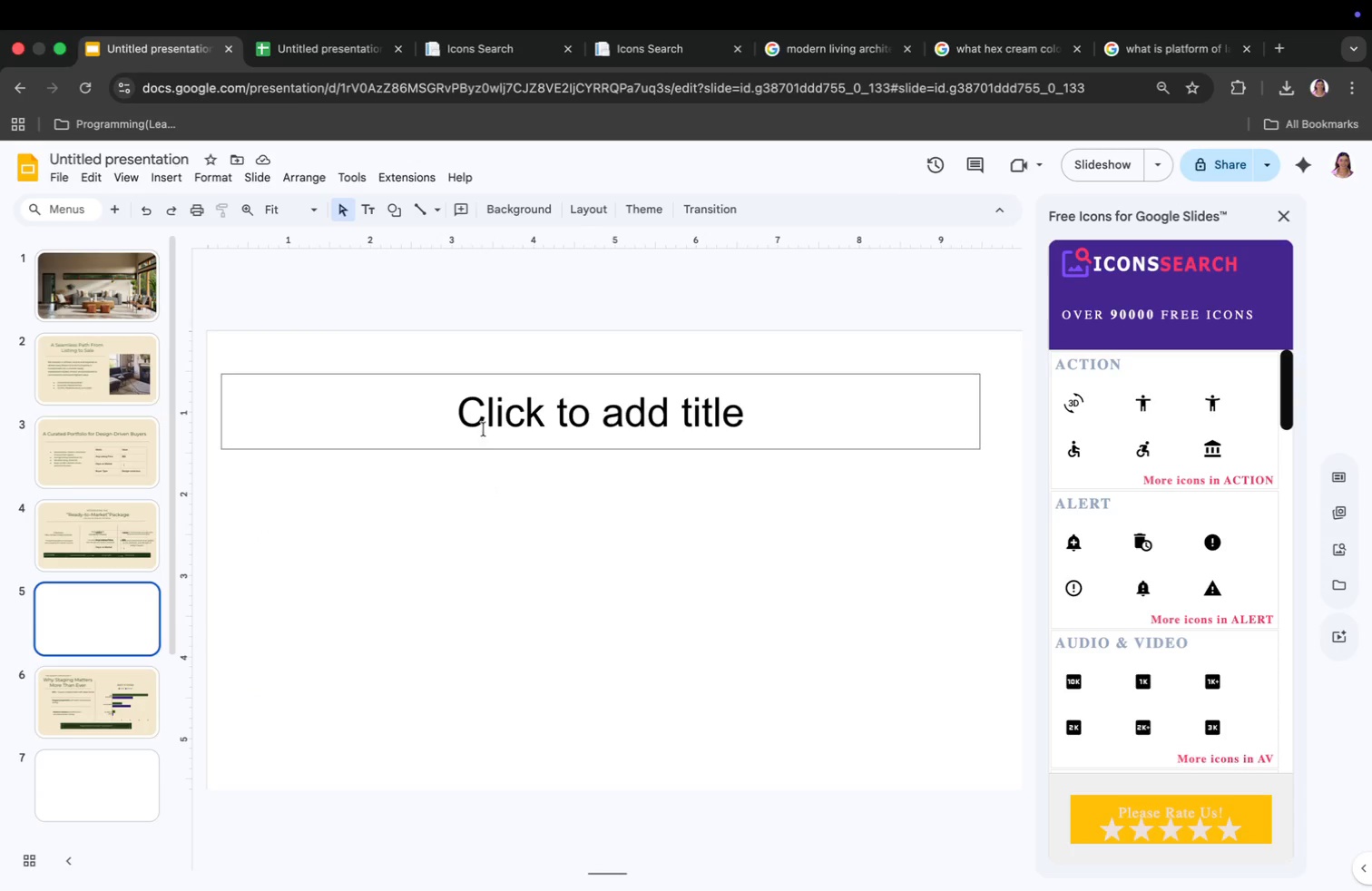 
left_click([529, 402])
 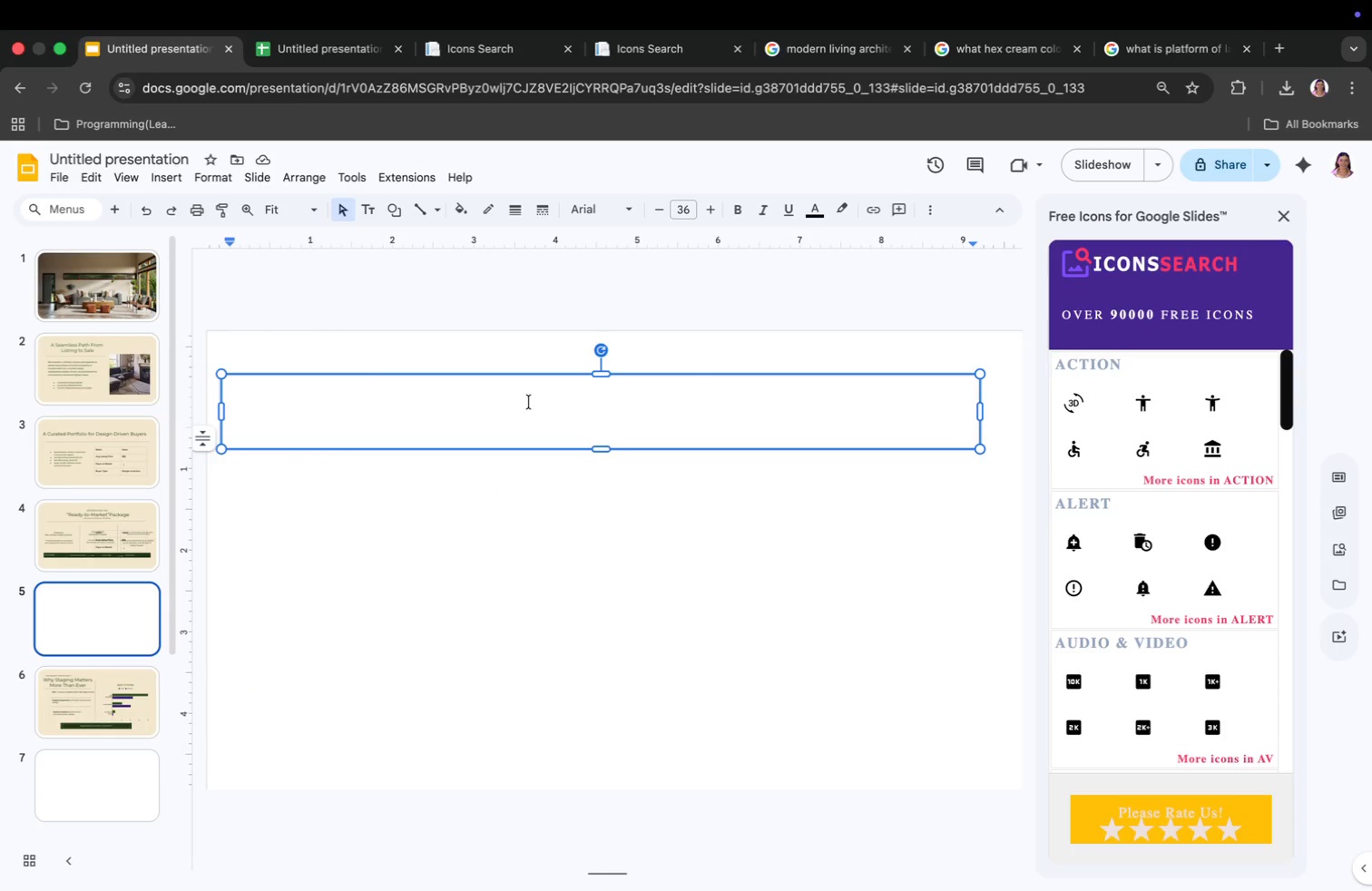 
key(Meta+V)
 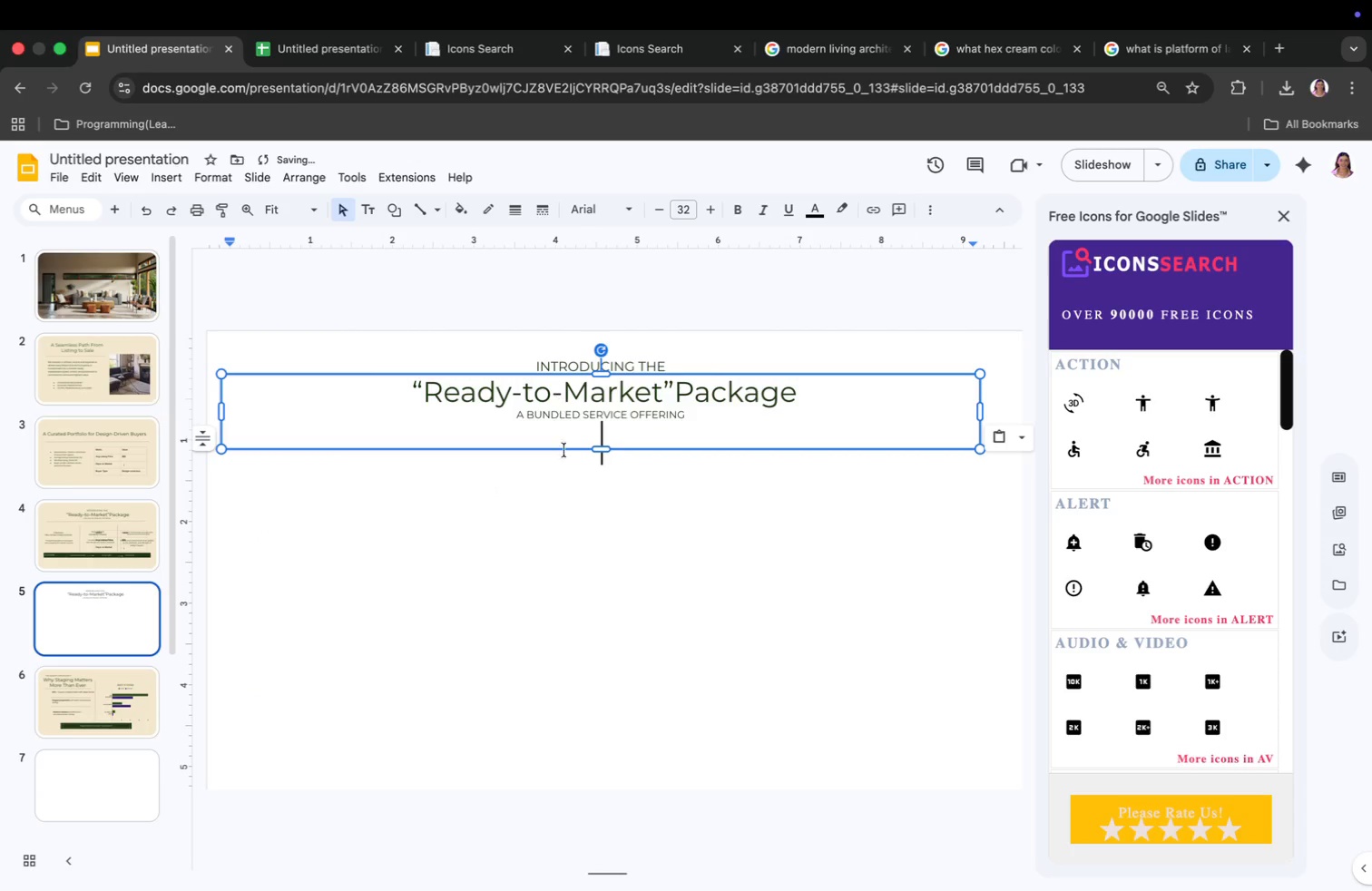 
left_click([532, 527])
 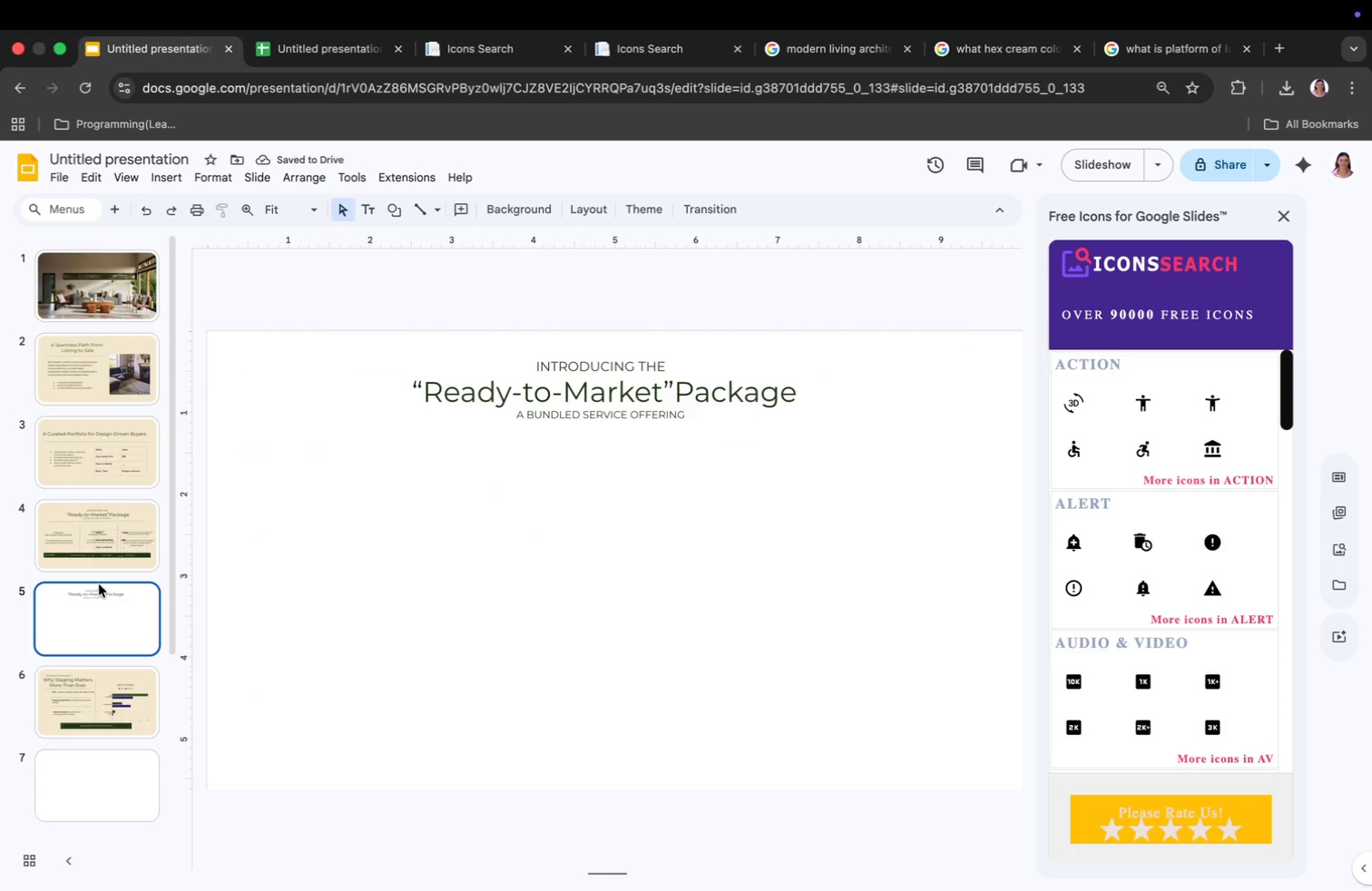 
left_click([87, 531])
 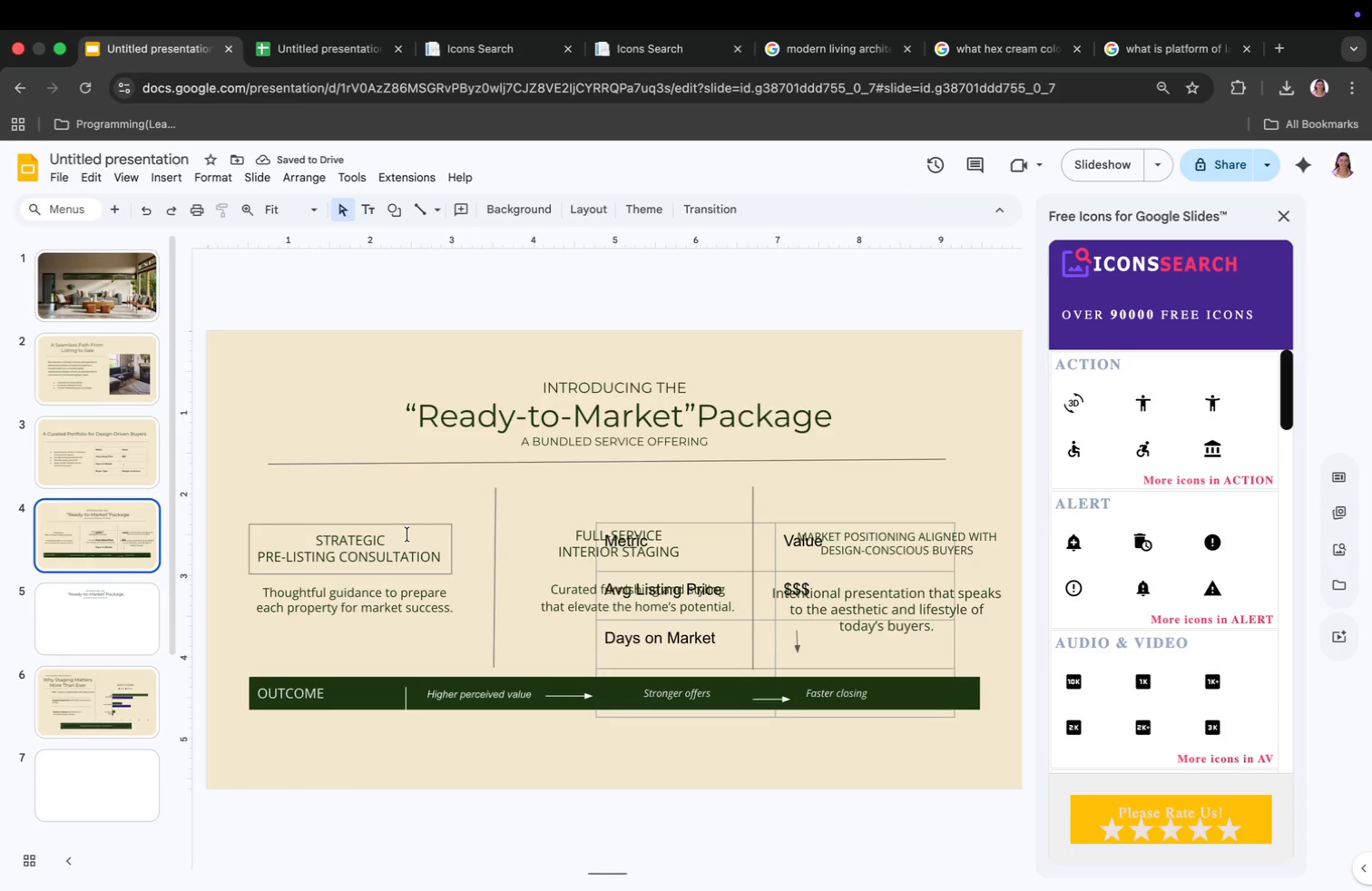 
left_click([456, 494])
 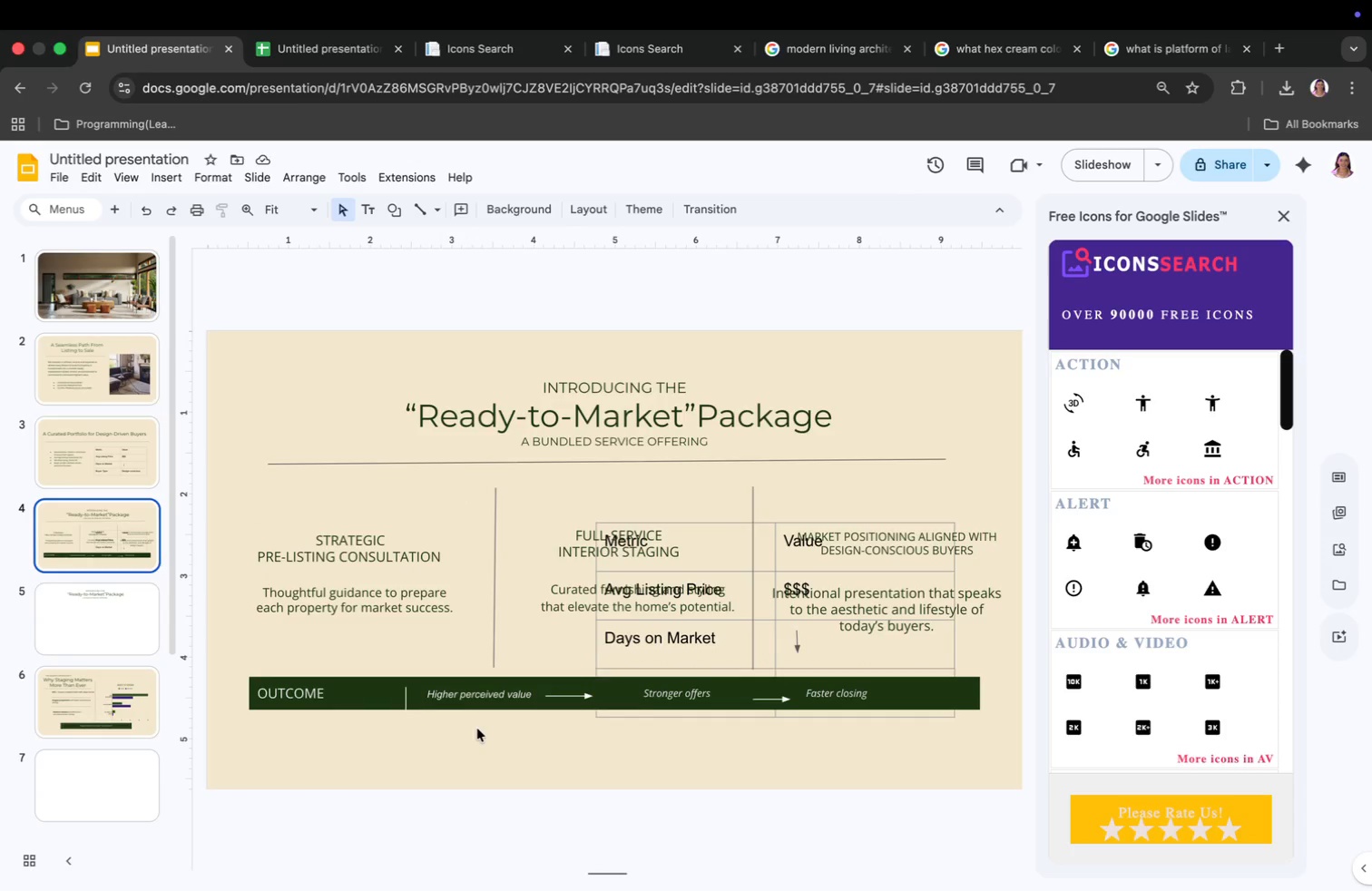 
left_click([478, 732])
 